 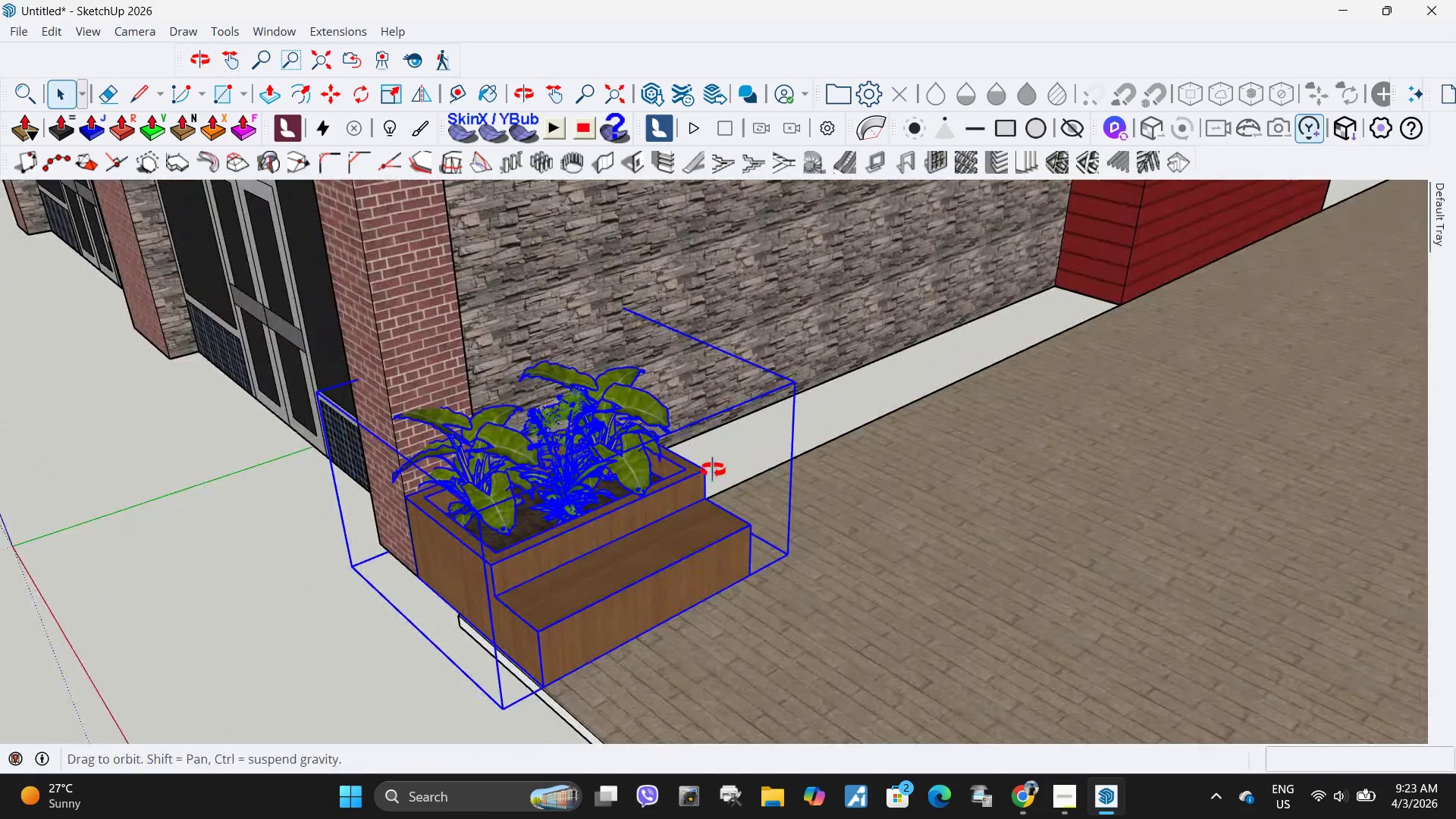 
scroll: coordinate [748, 442], scroll_direction: up, amount: 5.0
 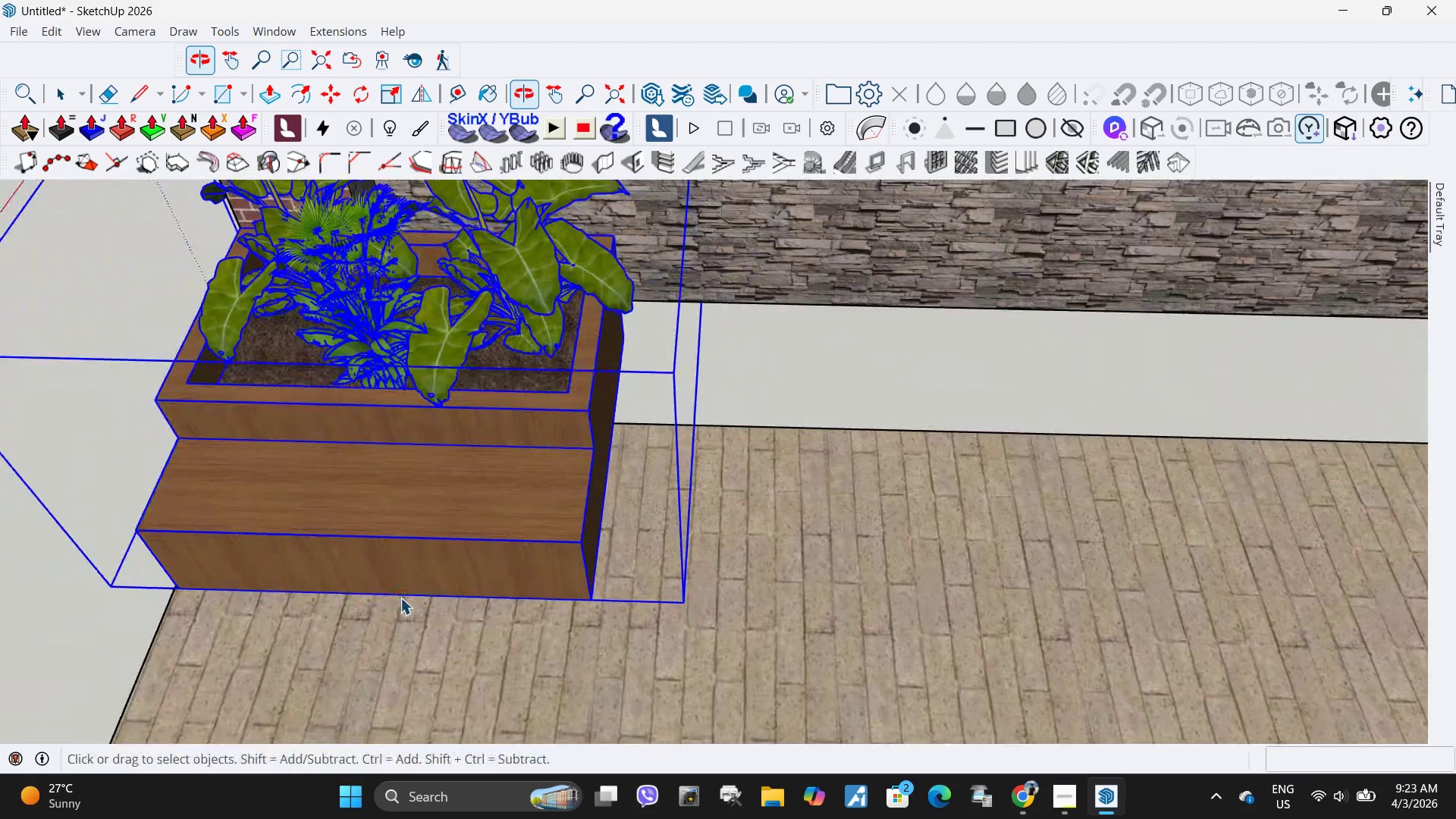 
key(M)
 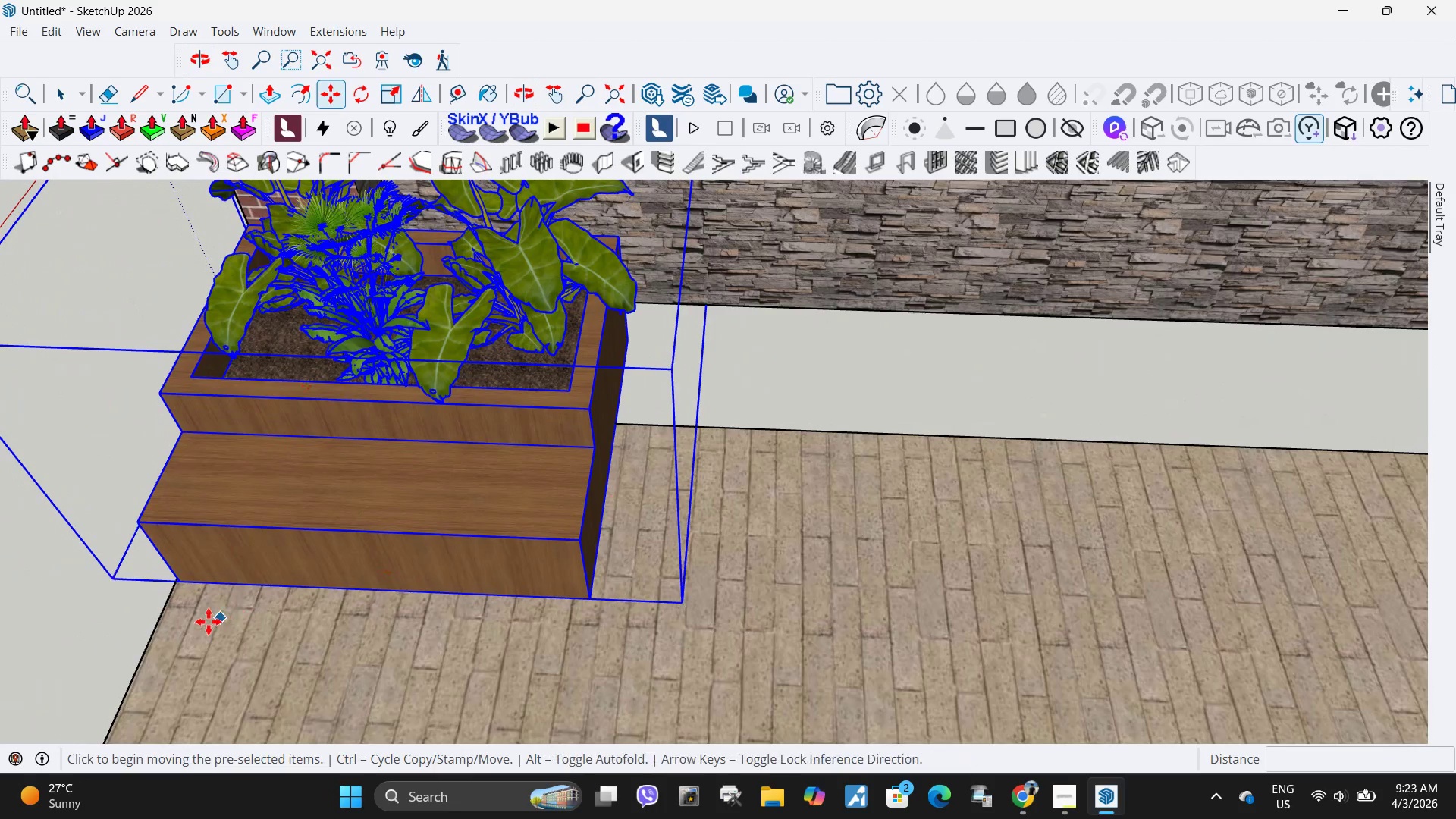 
key(Control+ControlLeft)
 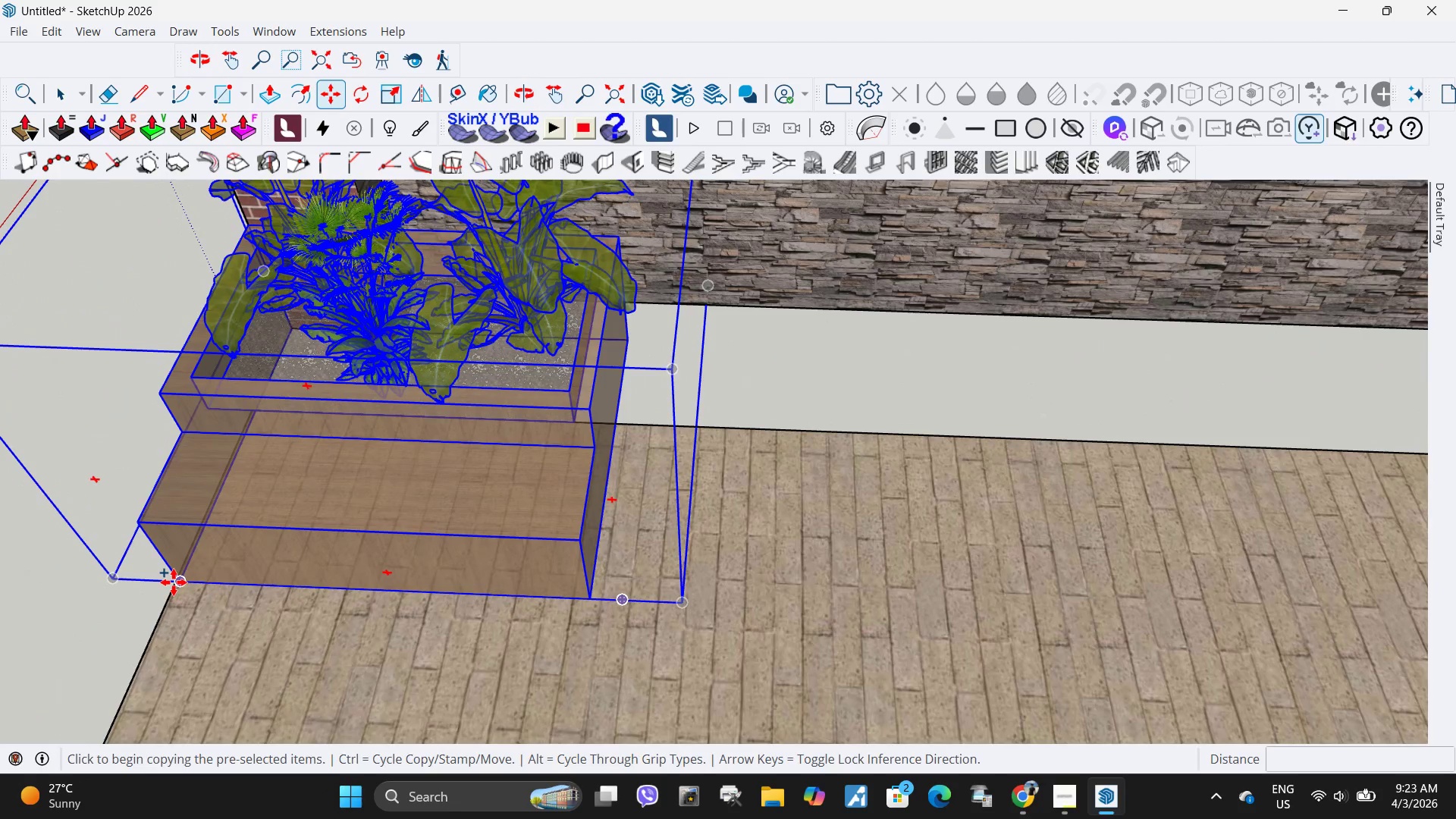 
left_click([174, 582])
 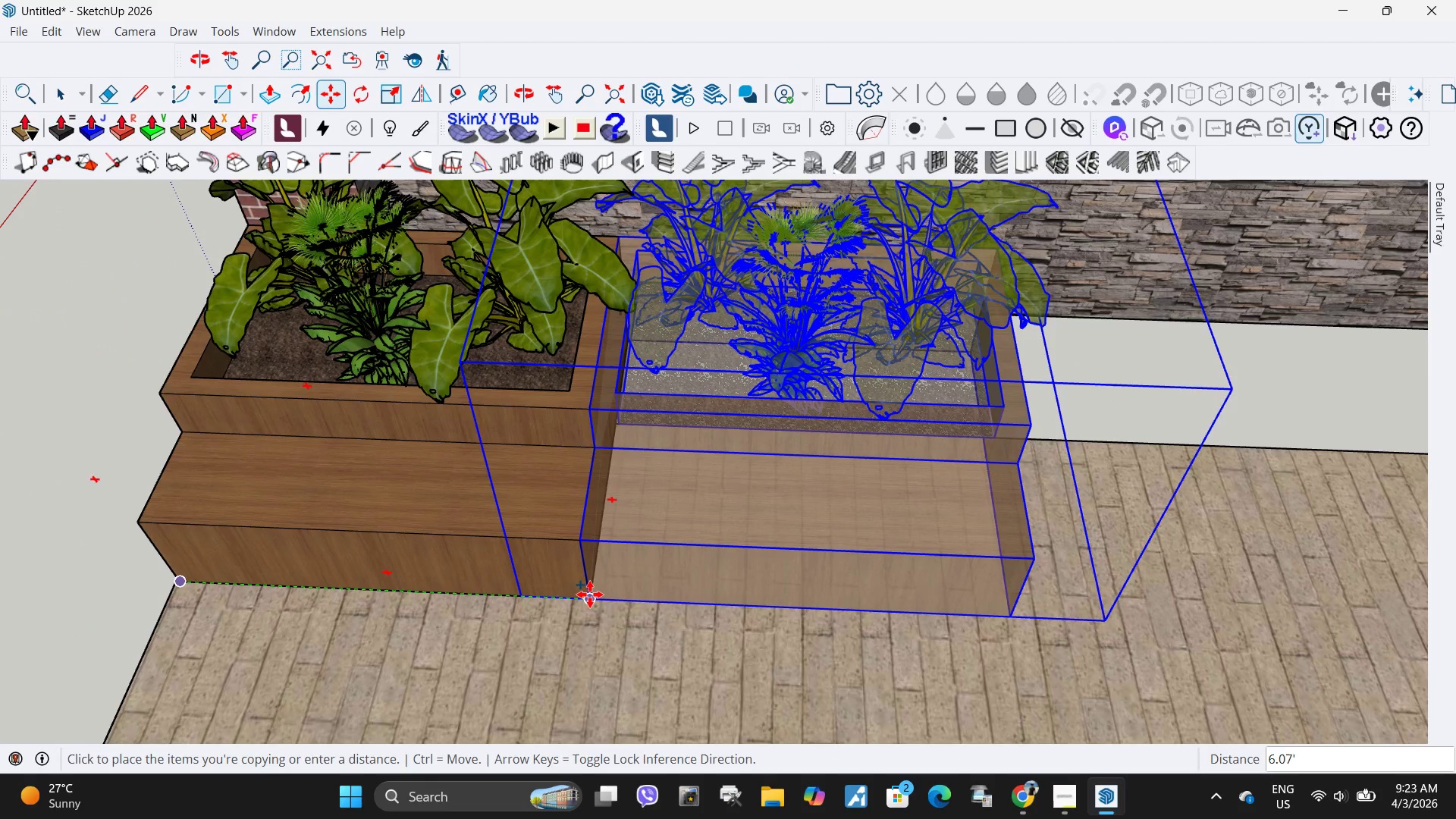 
left_click([590, 595])
 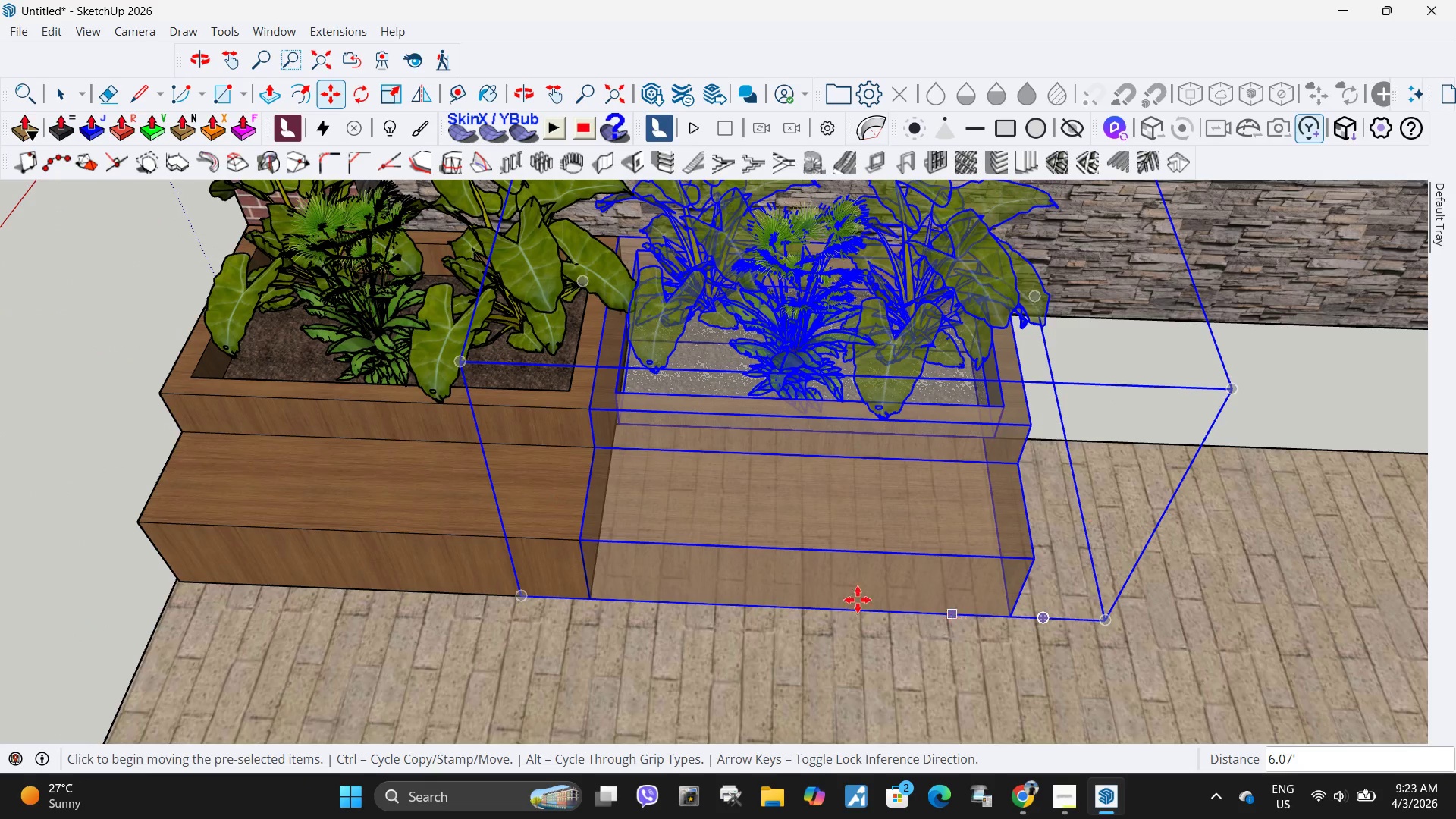 
key(M)
 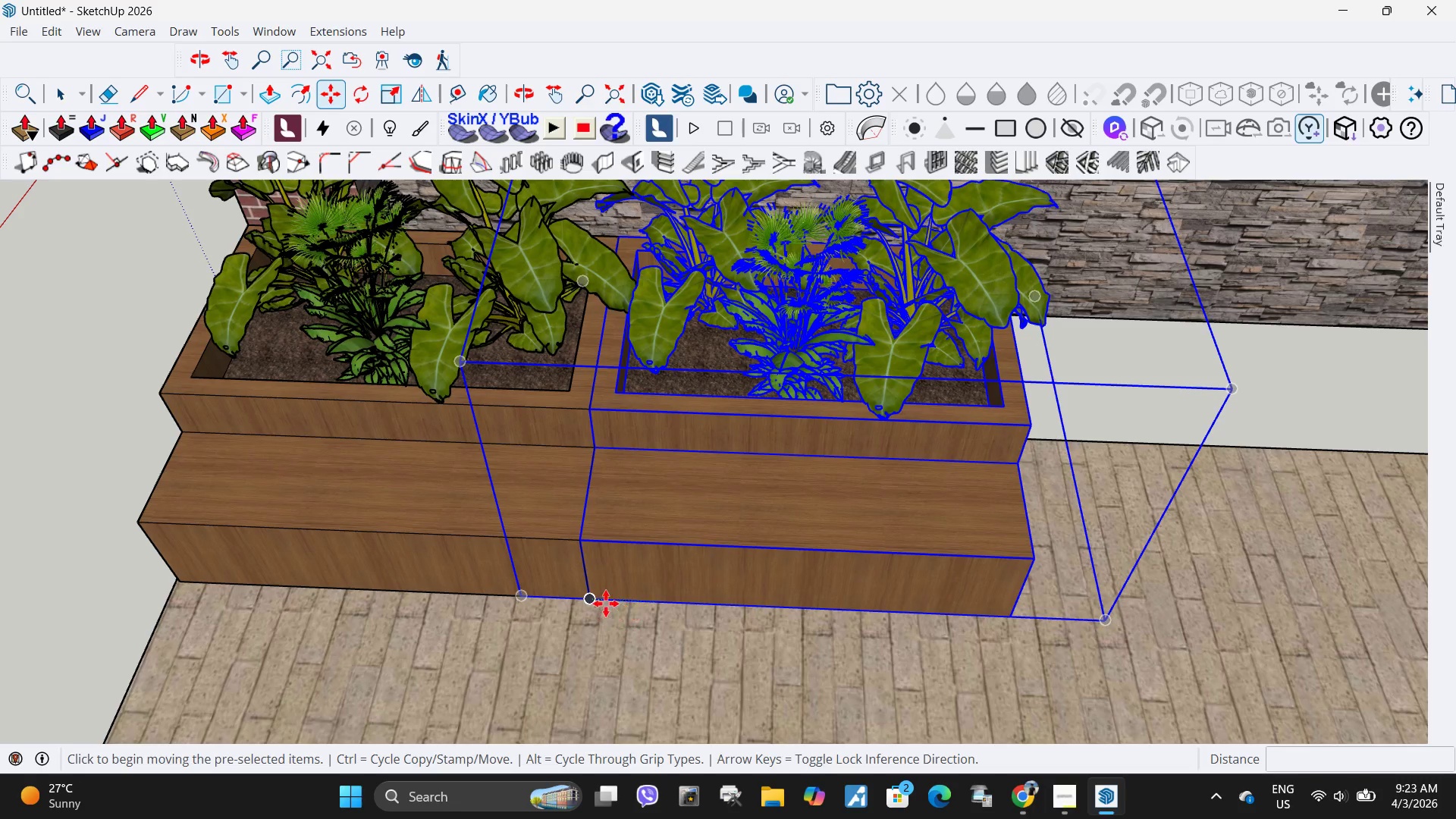 
key(Control+ControlLeft)
 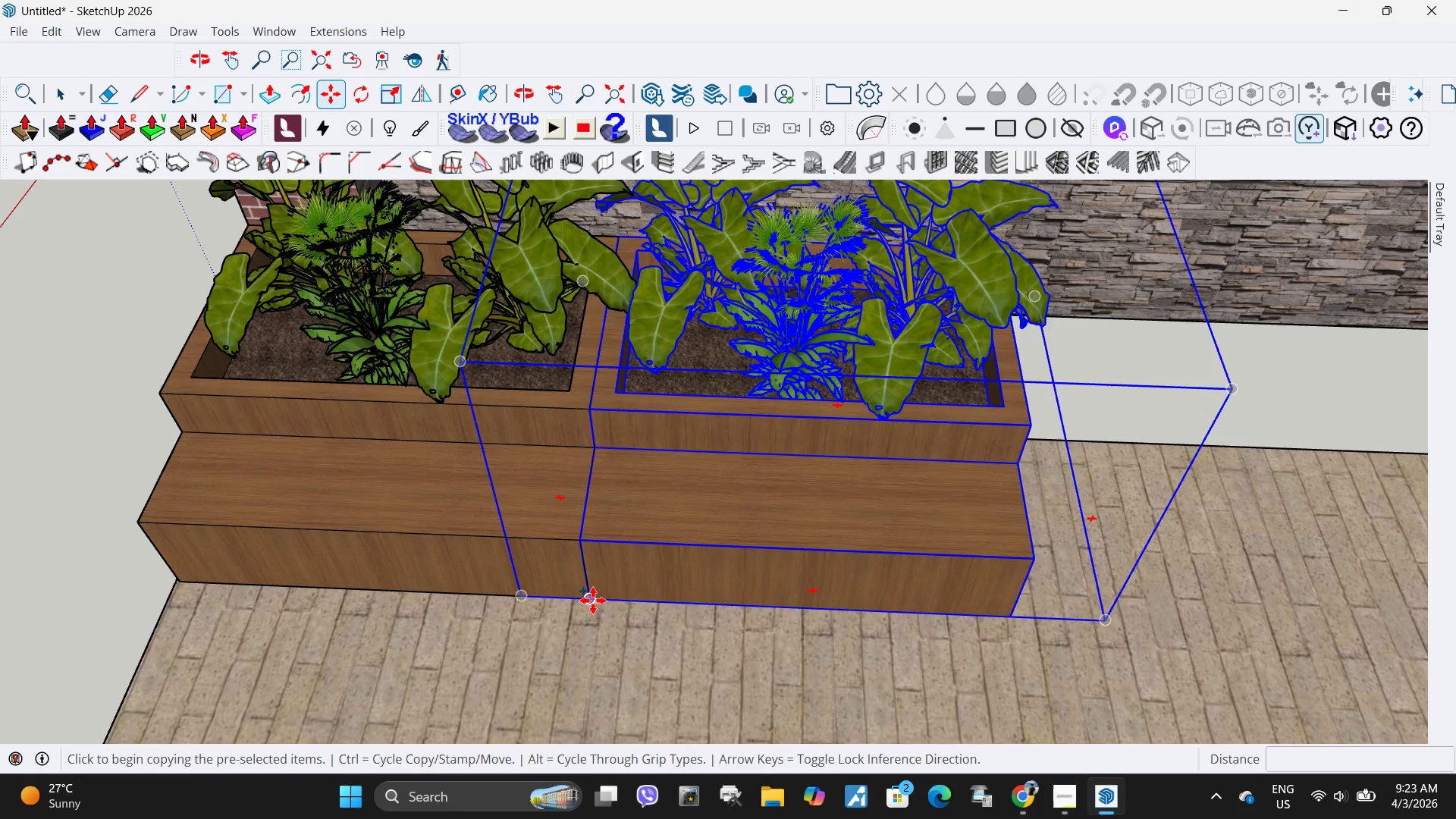 
left_click([593, 601])
 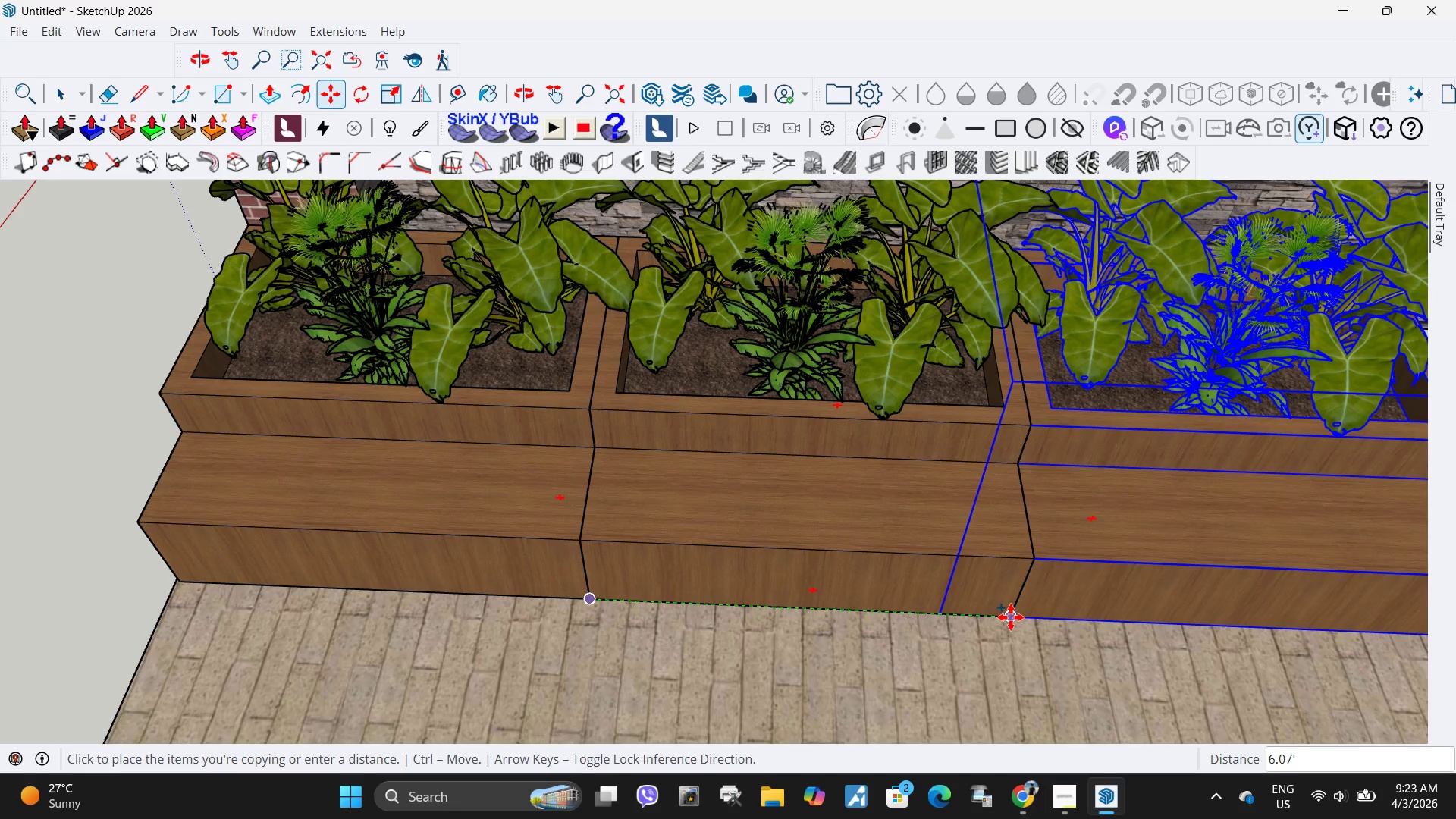 
scroll: coordinate [627, 518], scroll_direction: down, amount: 4.0
 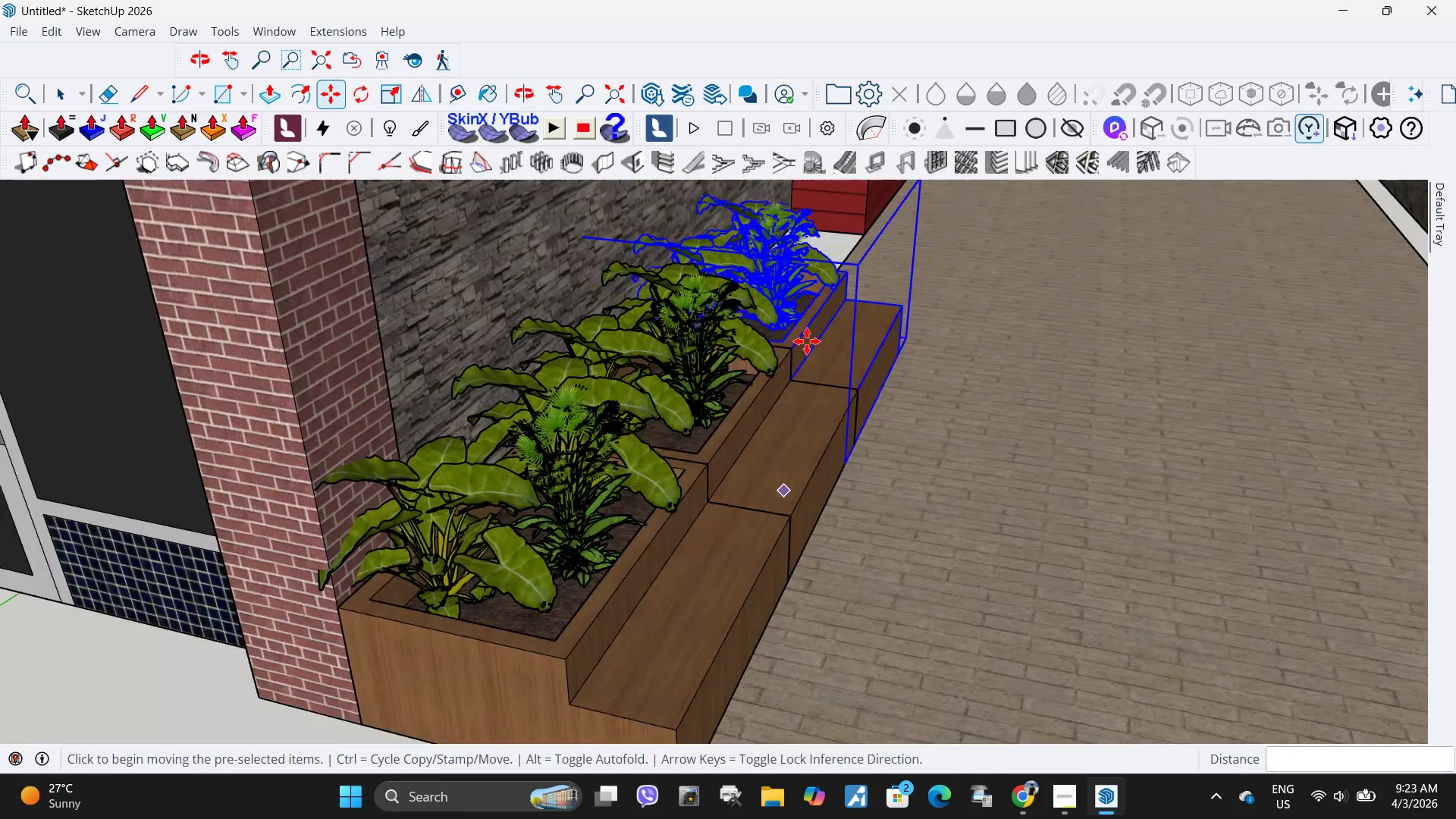 
key(Space)
 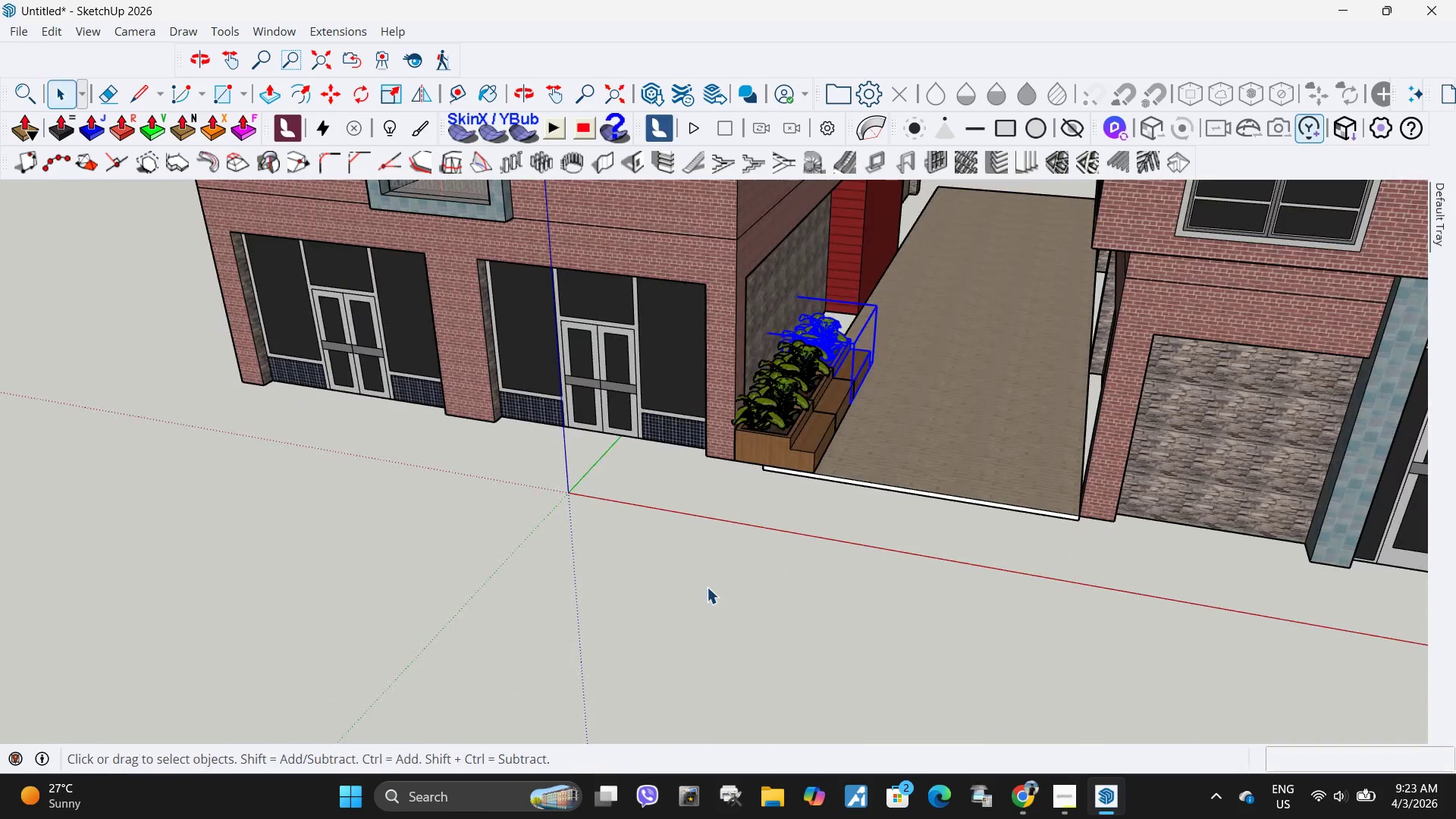 
left_click([707, 587])
 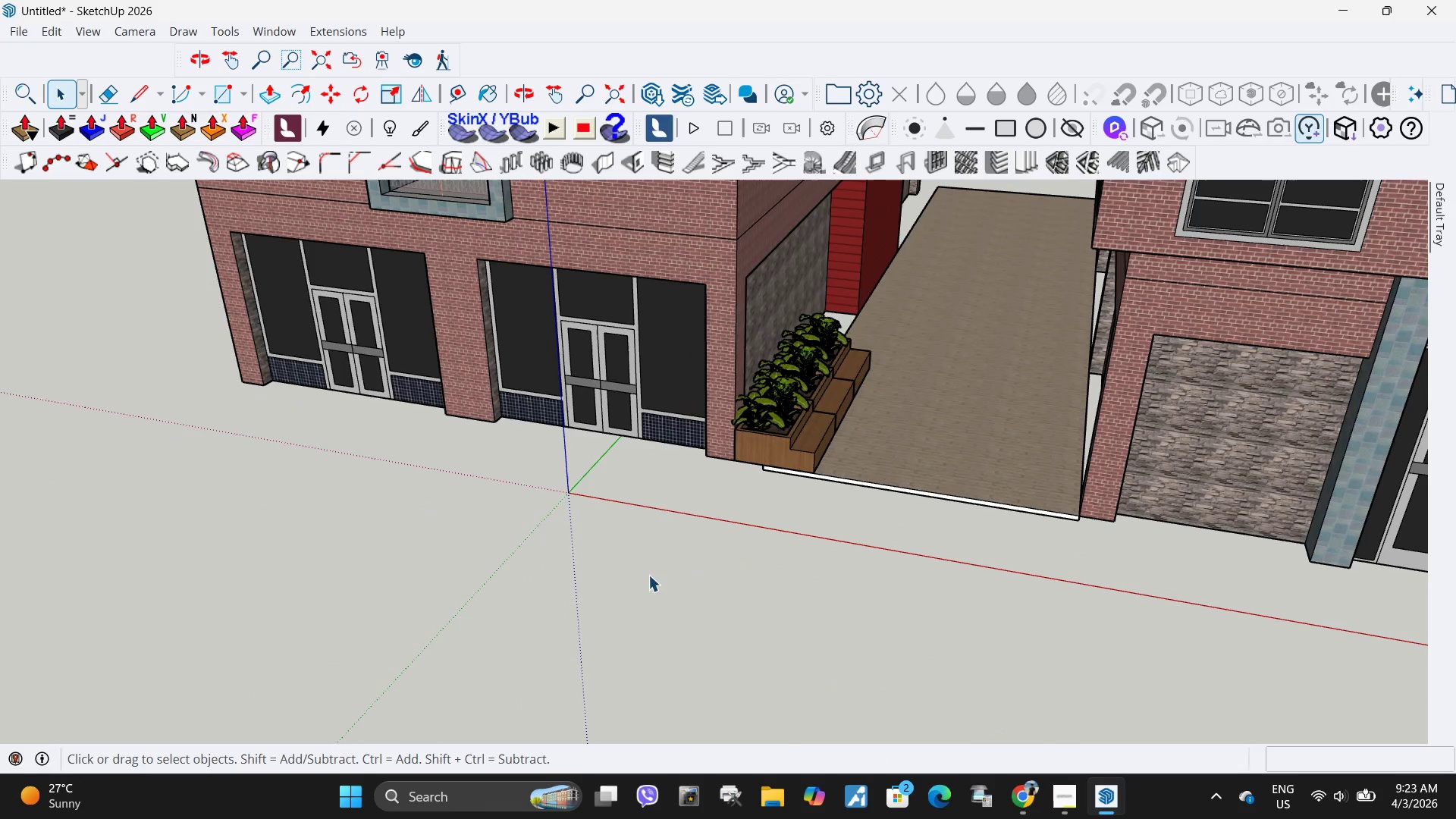 
scroll: coordinate [858, 377], scroll_direction: down, amount: 18.0
 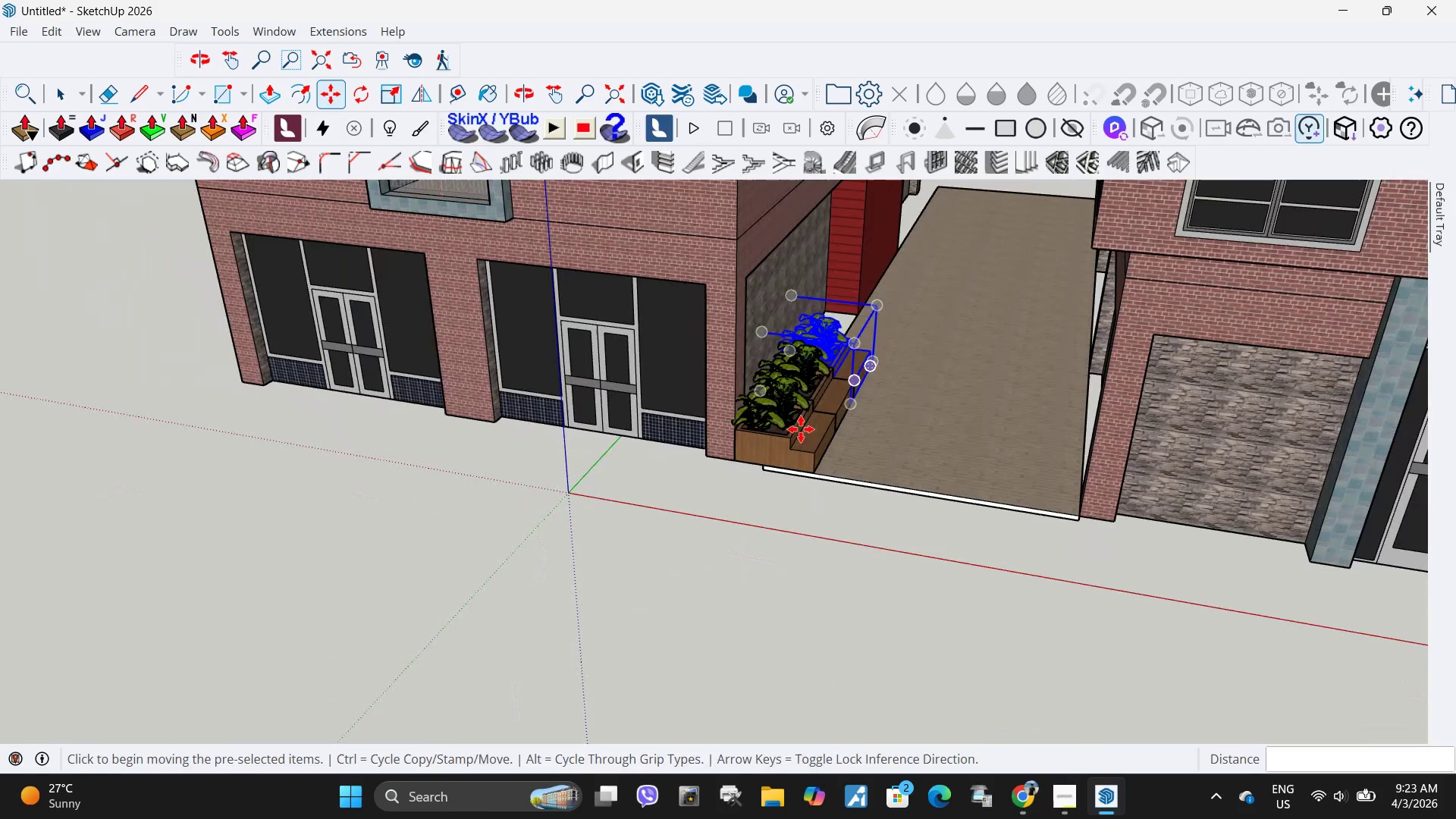 
key(Escape)
 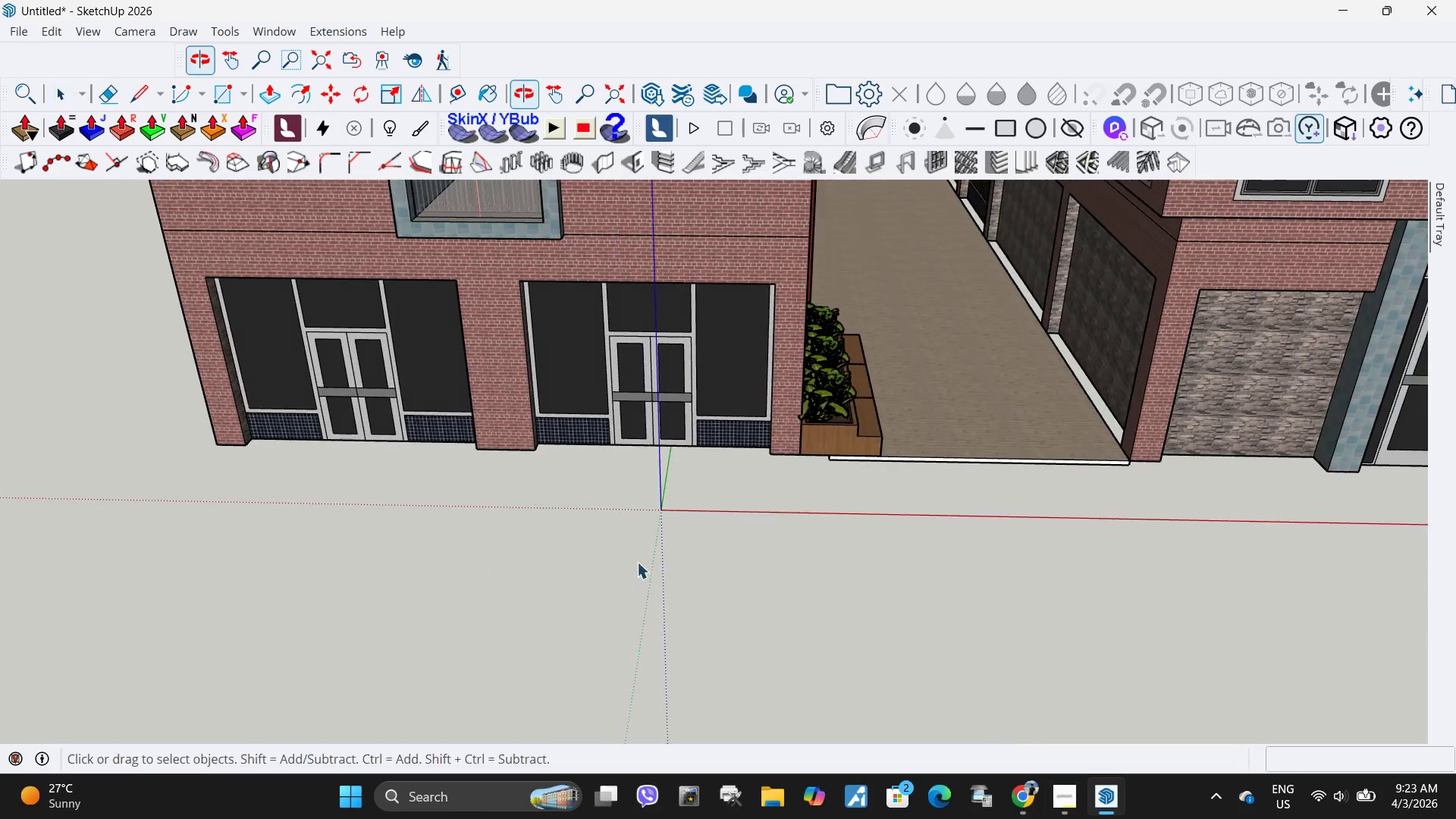 
scroll: coordinate [516, 591], scroll_direction: down, amount: 10.0
 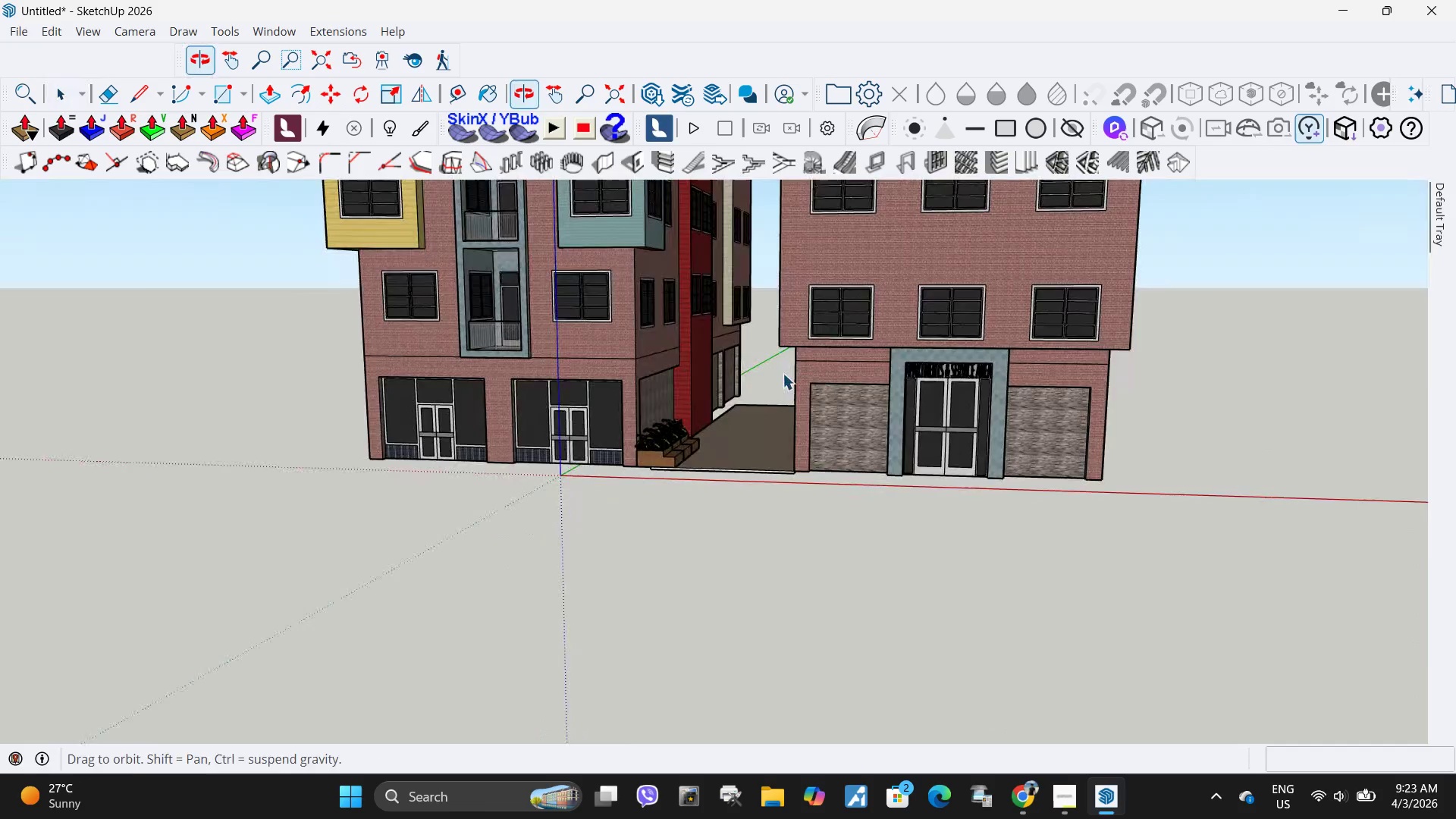 
scroll: coordinate [972, 416], scroll_direction: up, amount: 12.0
 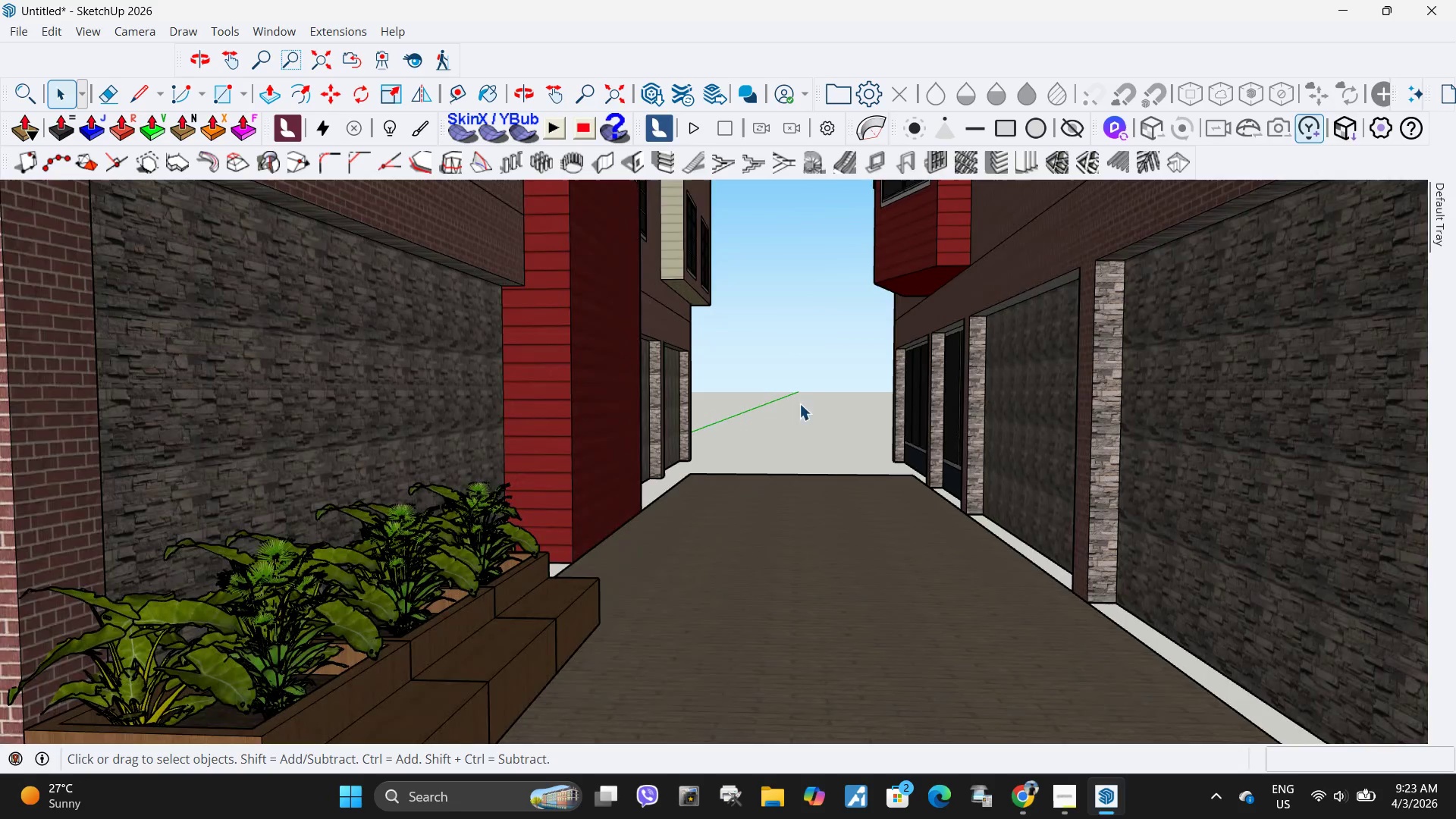 
scroll: coordinate [813, 422], scroll_direction: down, amount: 9.0
 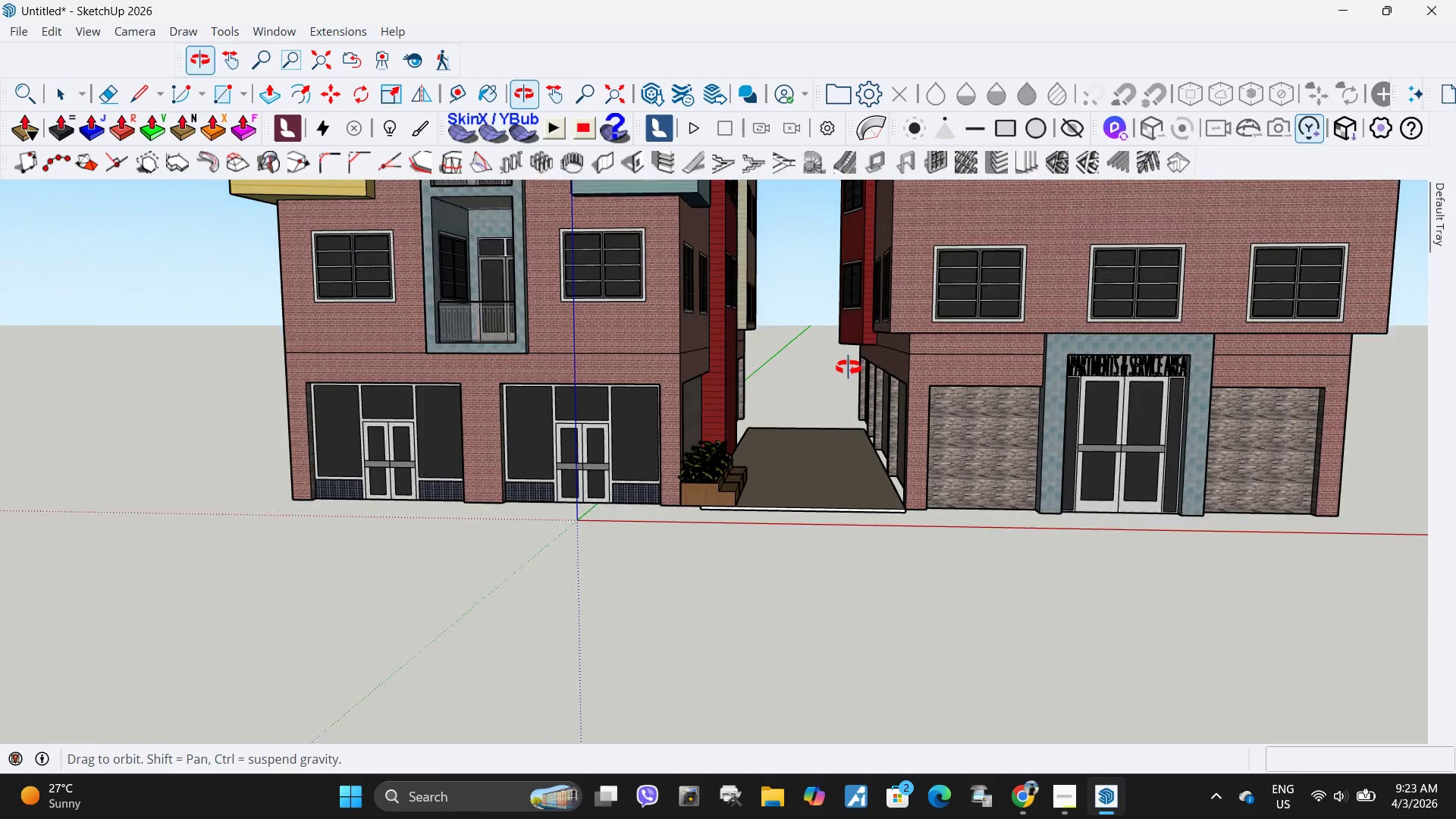 
left_click([709, 504])
 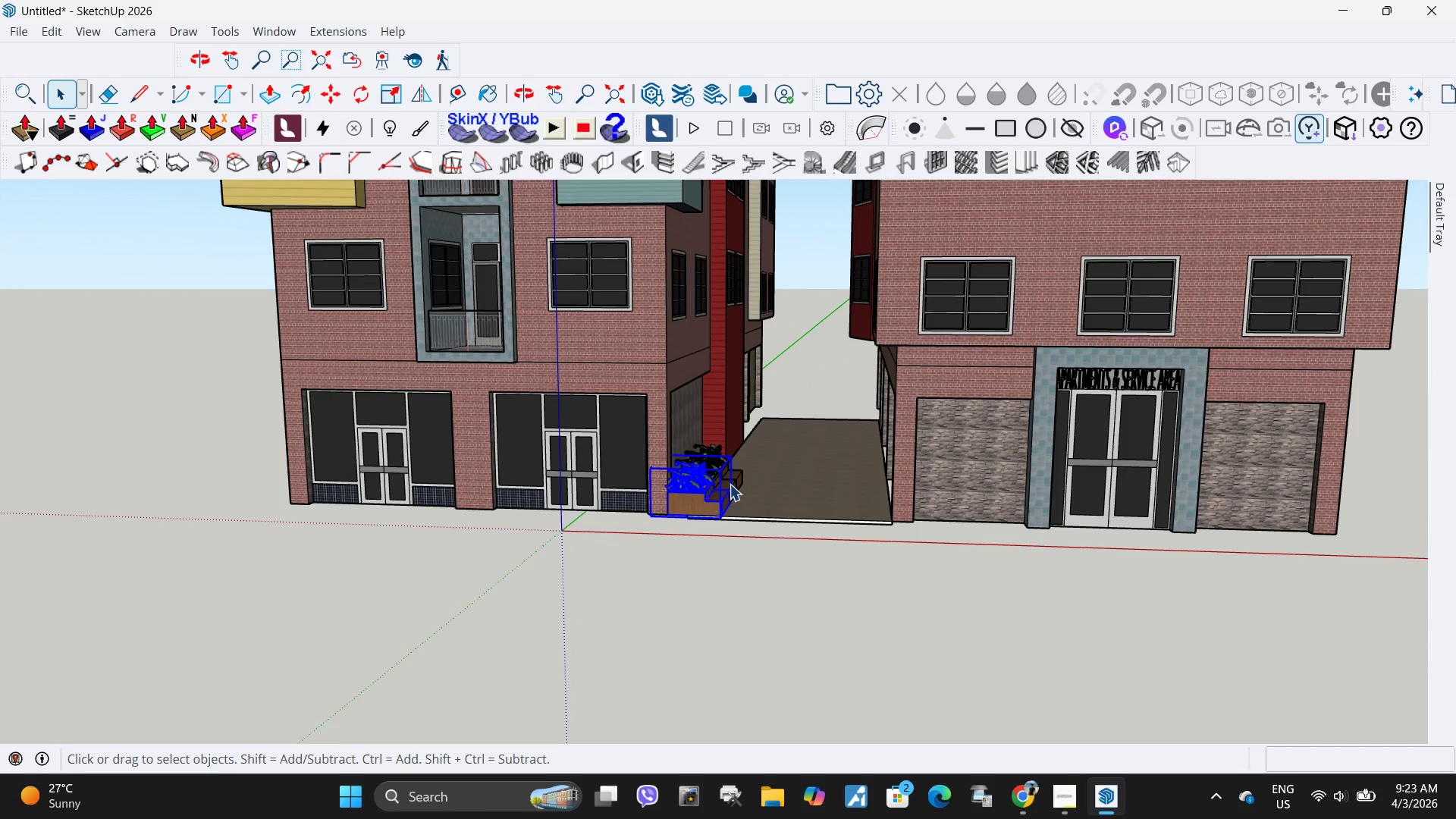 
scroll: coordinate [733, 483], scroll_direction: up, amount: 4.0
 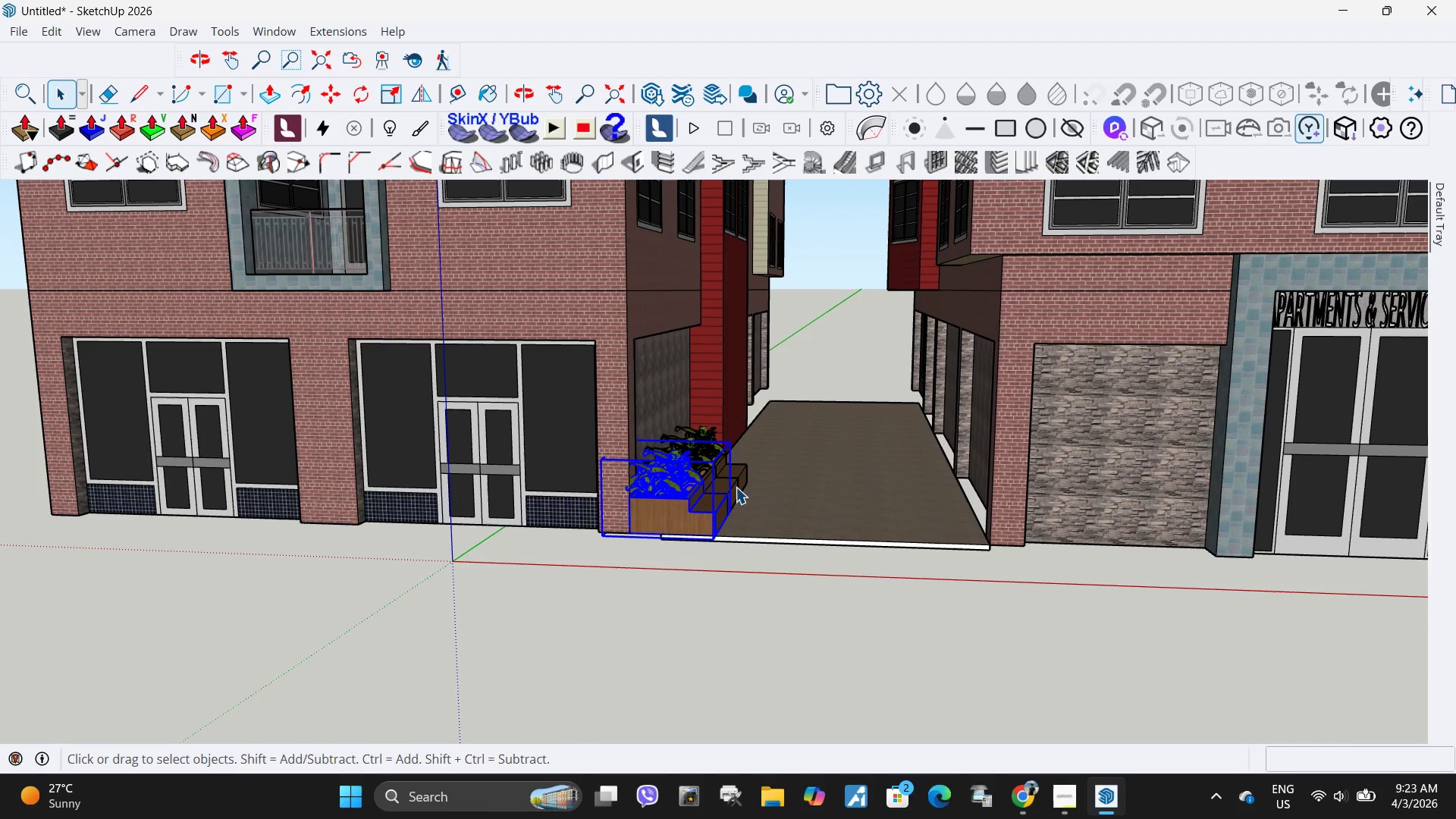 
hold_key(key=ControlLeft, duration=0.56)
left_click([736, 485])
 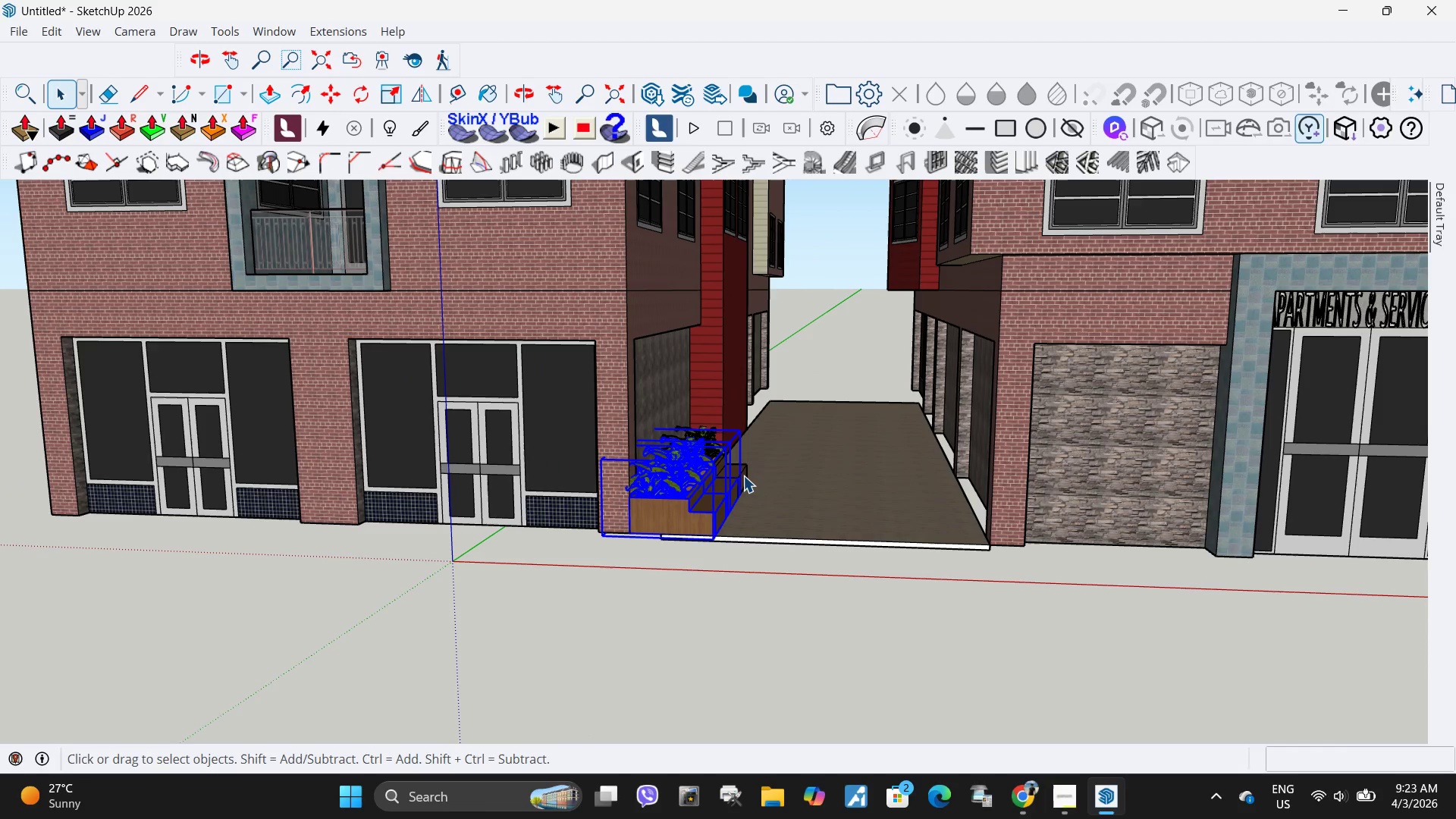 
hold_key(key=ControlLeft, duration=0.86)
left_click([743, 475])
 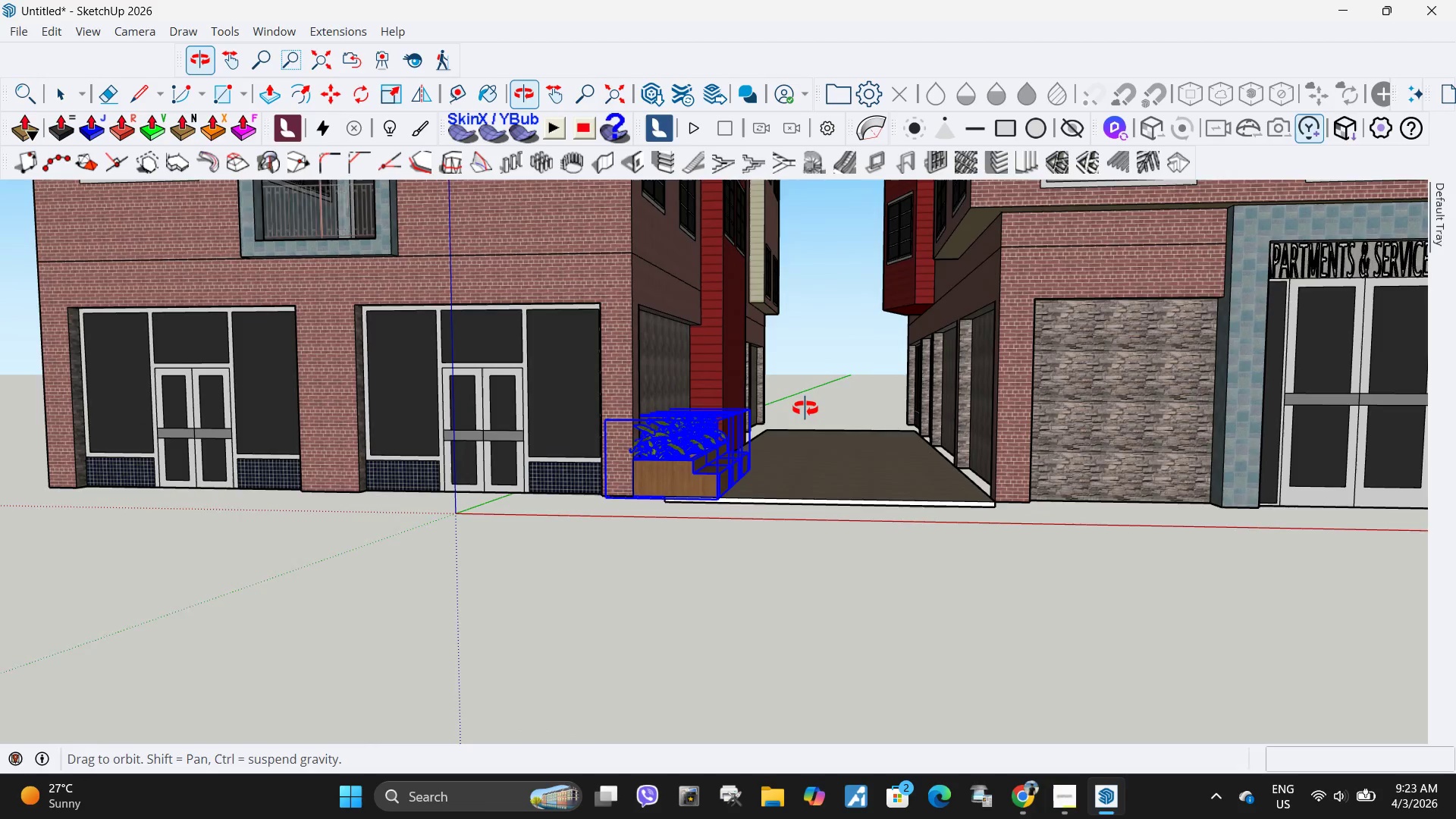 
scroll: coordinate [882, 356], scroll_direction: down, amount: 1.0
 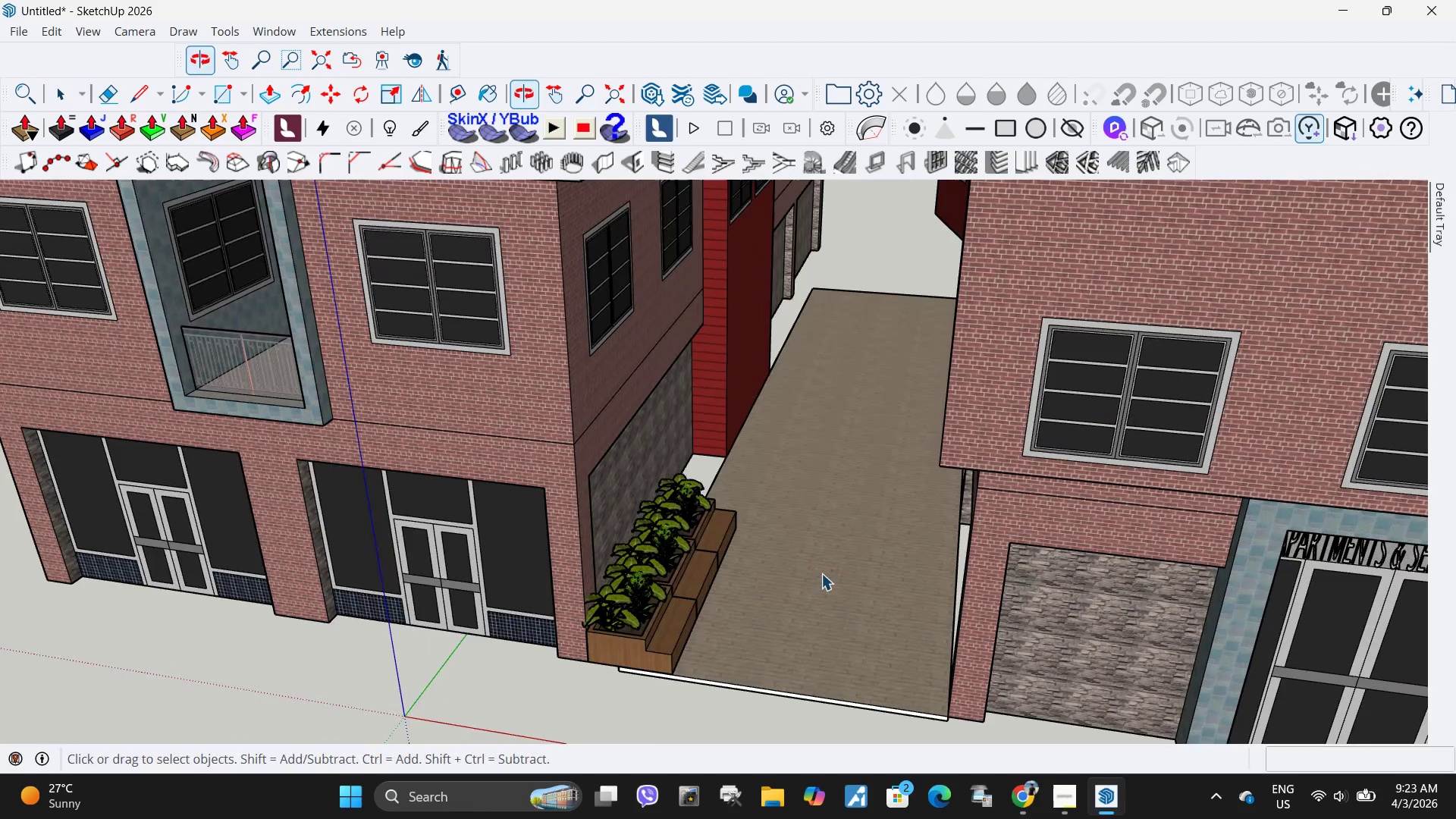 
hold_key(key=ControlLeft, duration=1.5)
left_click([664, 631])
 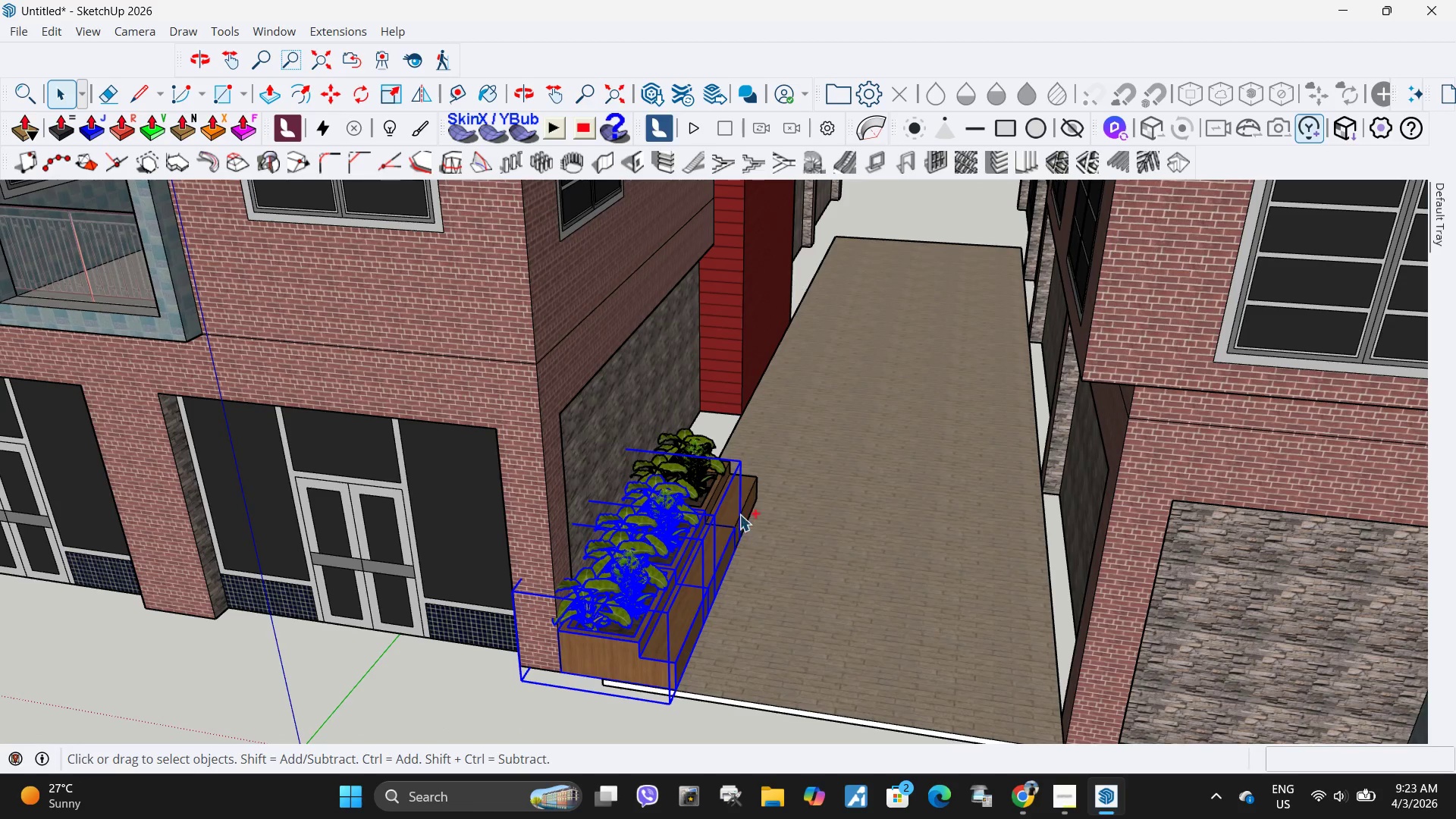 
scroll: coordinate [661, 632], scroll_direction: up, amount: 3.0
 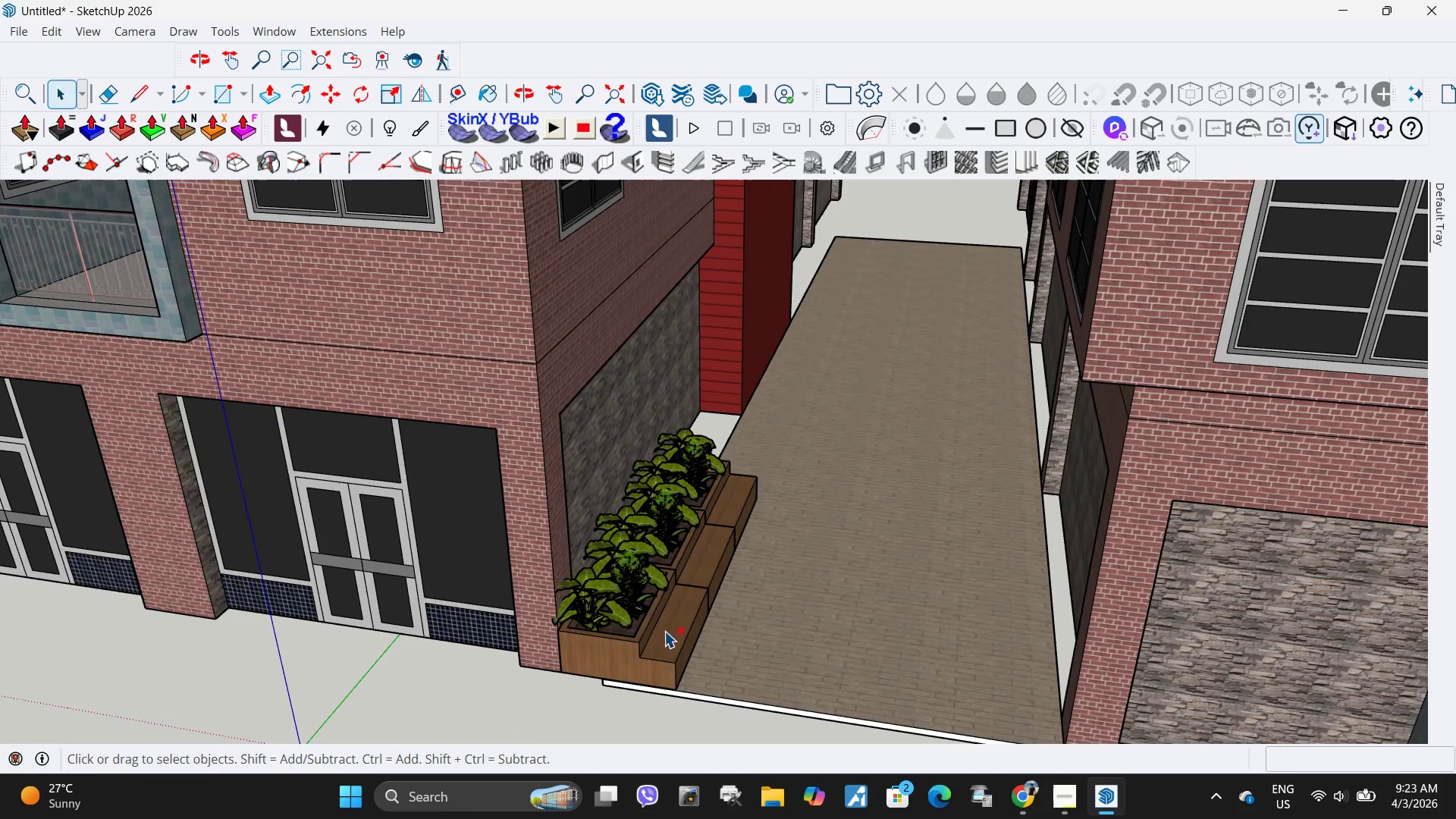 
hold_key(key=ControlLeft, duration=0.61)
left_click([699, 447])
 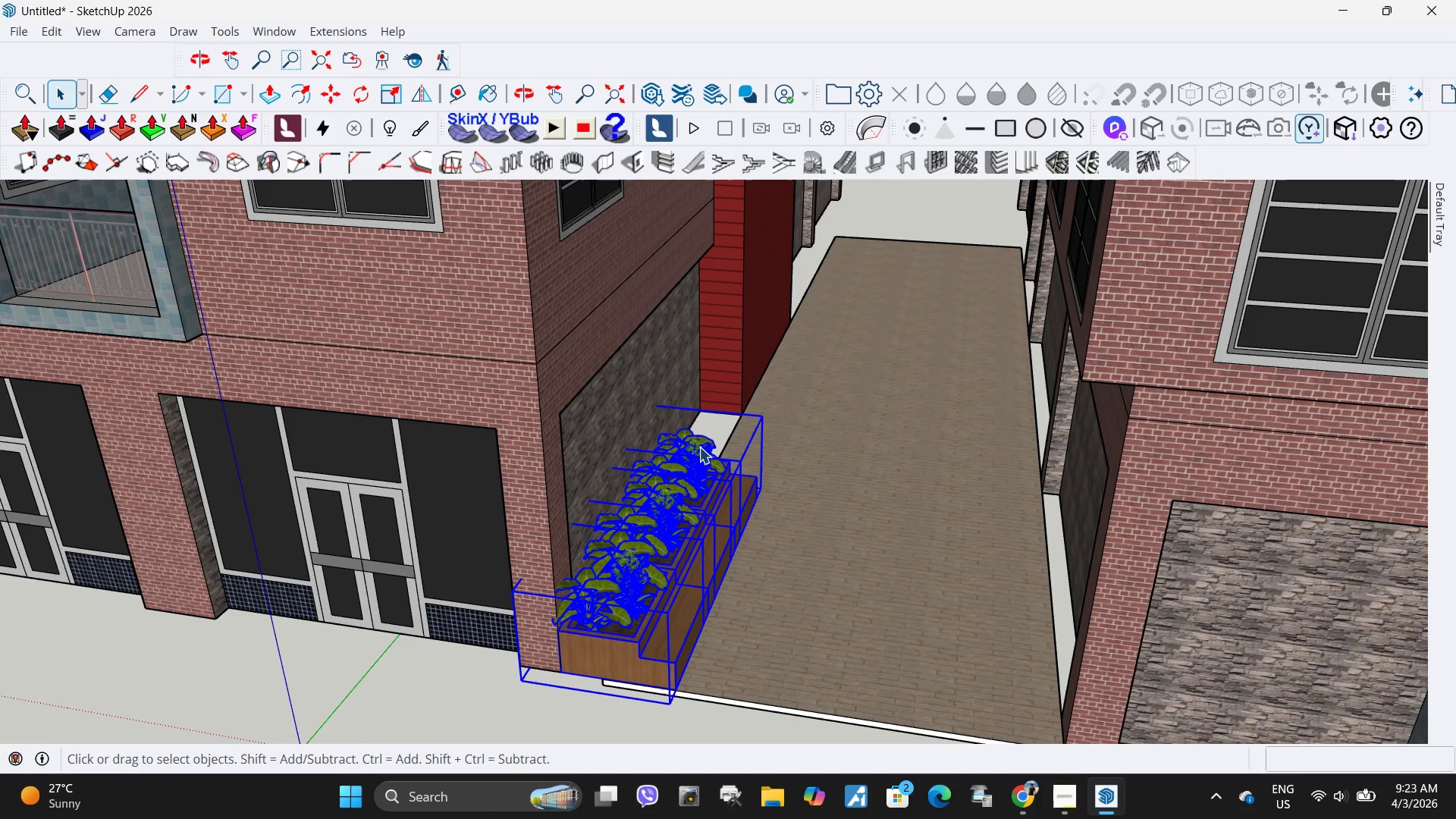 
key(M)
 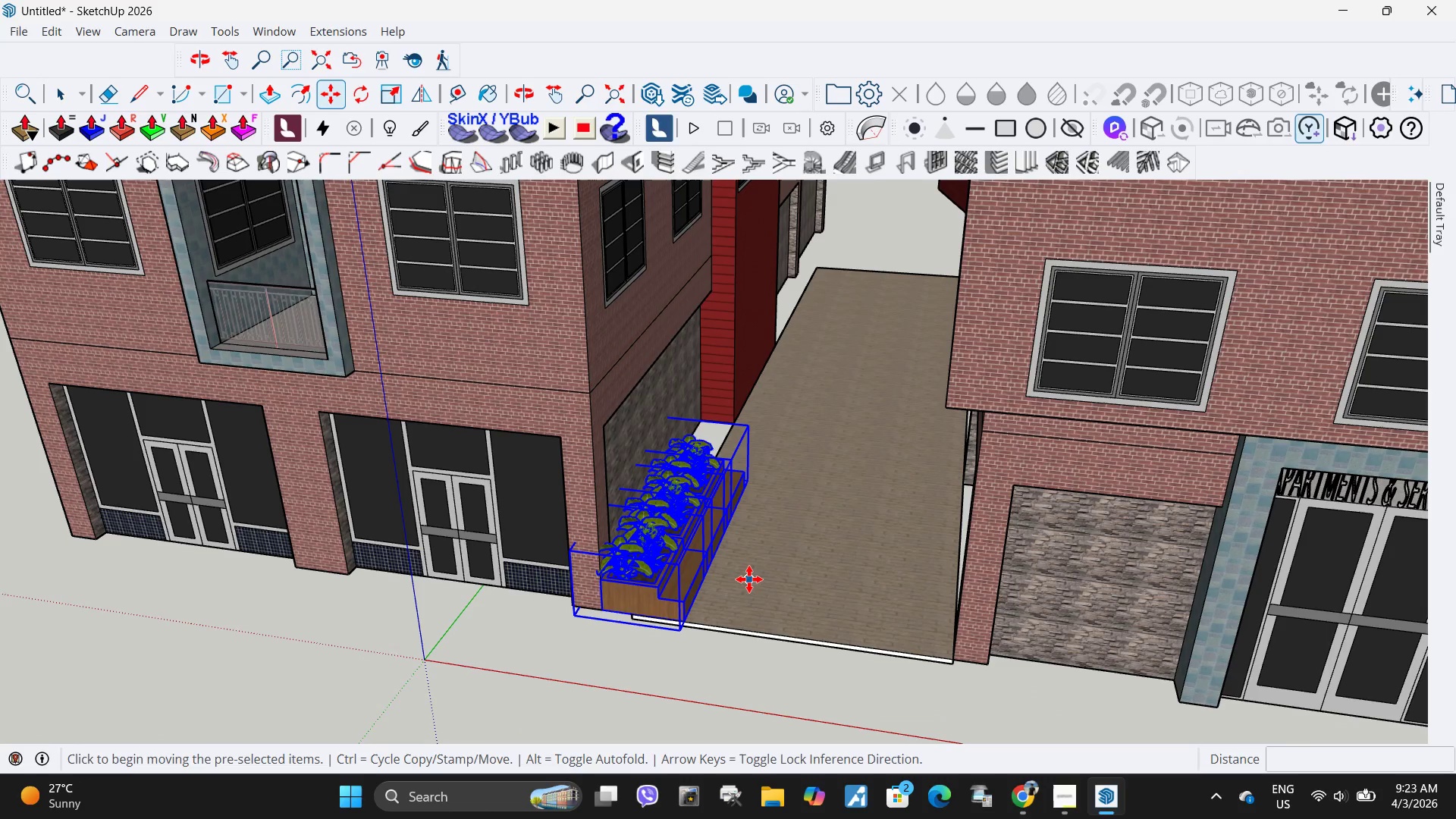 
scroll: coordinate [704, 456], scroll_direction: down, amount: 4.0
 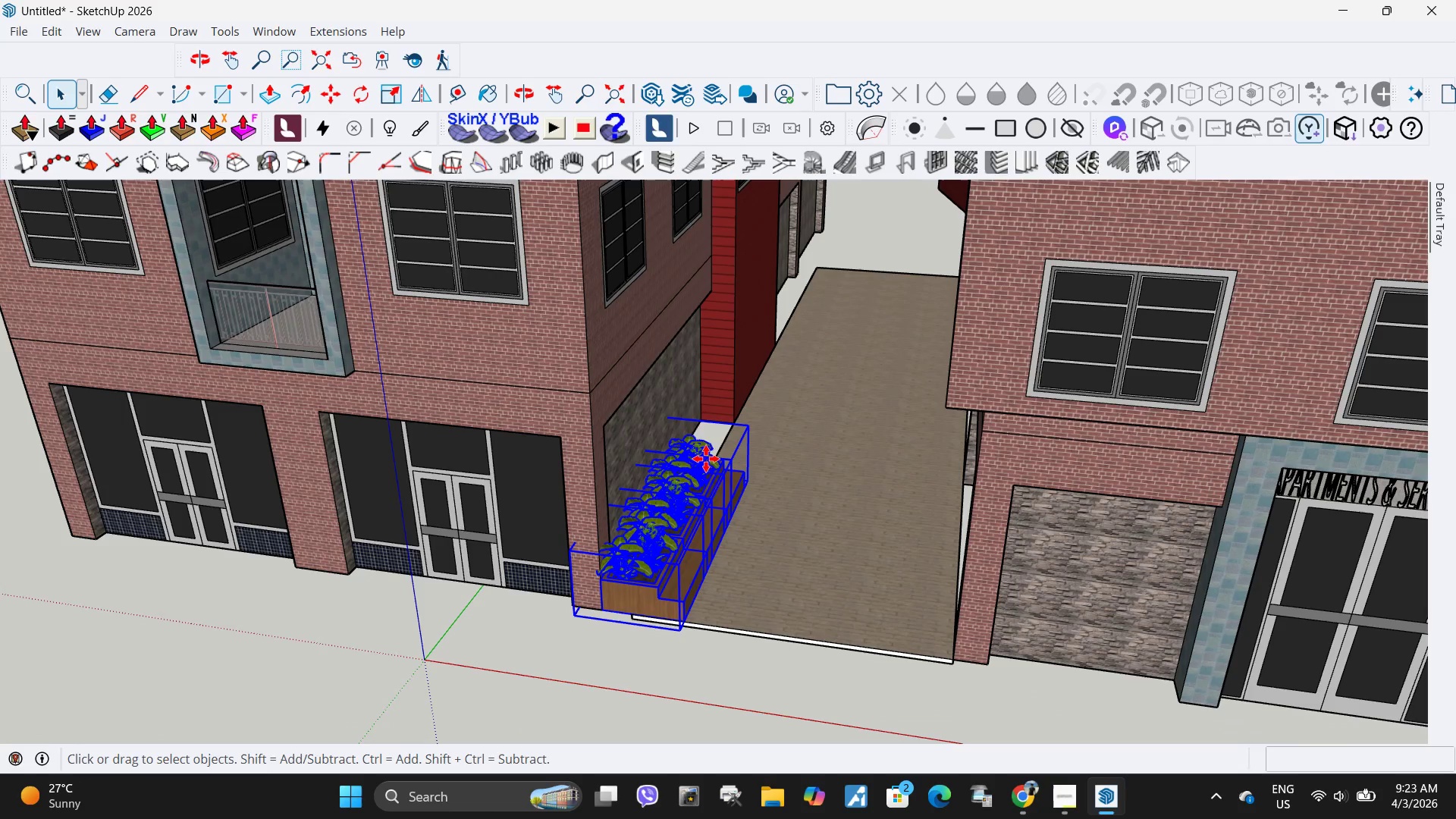 
key(Control+ControlLeft)
 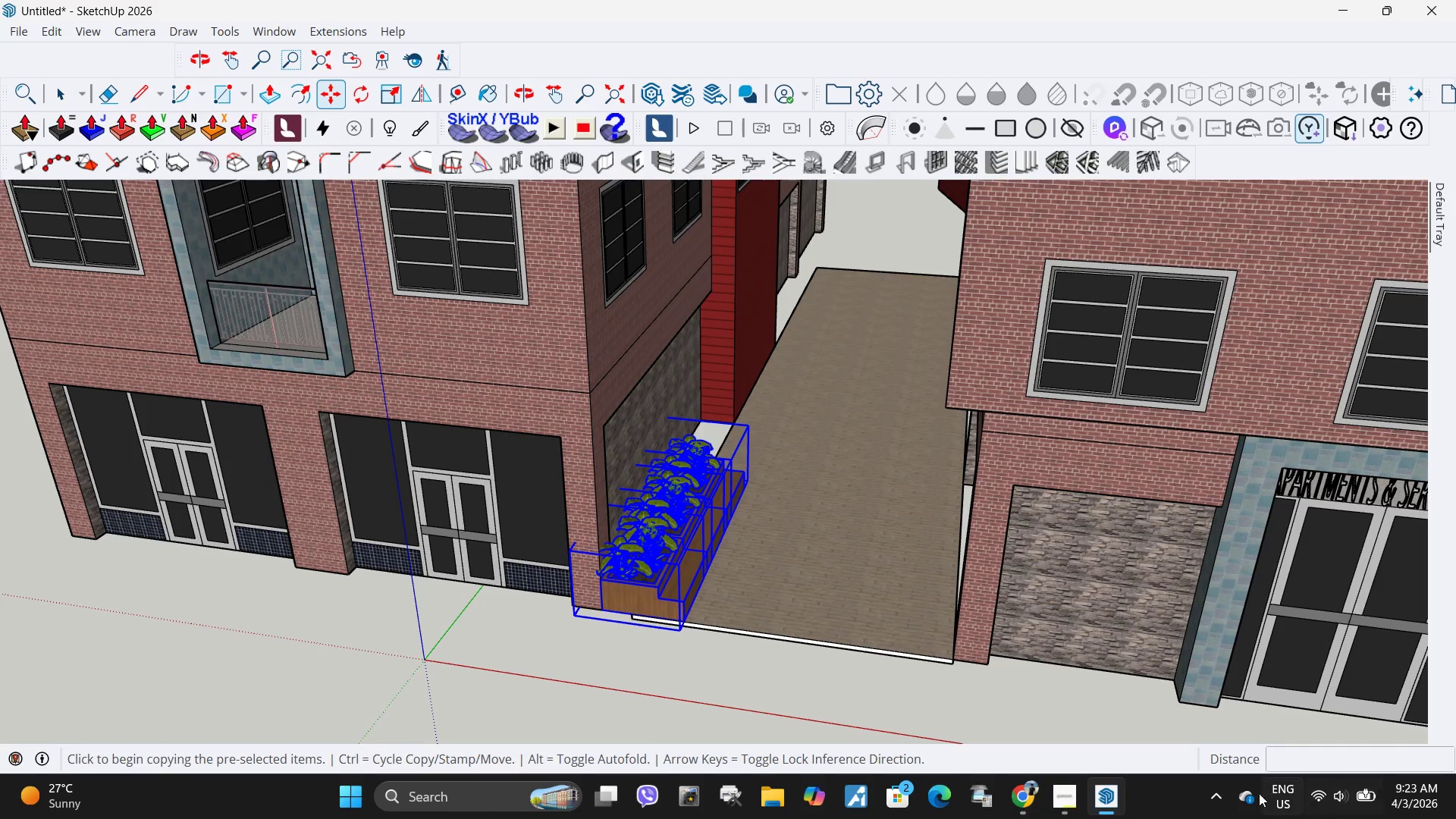 
left_click([1032, 795])
 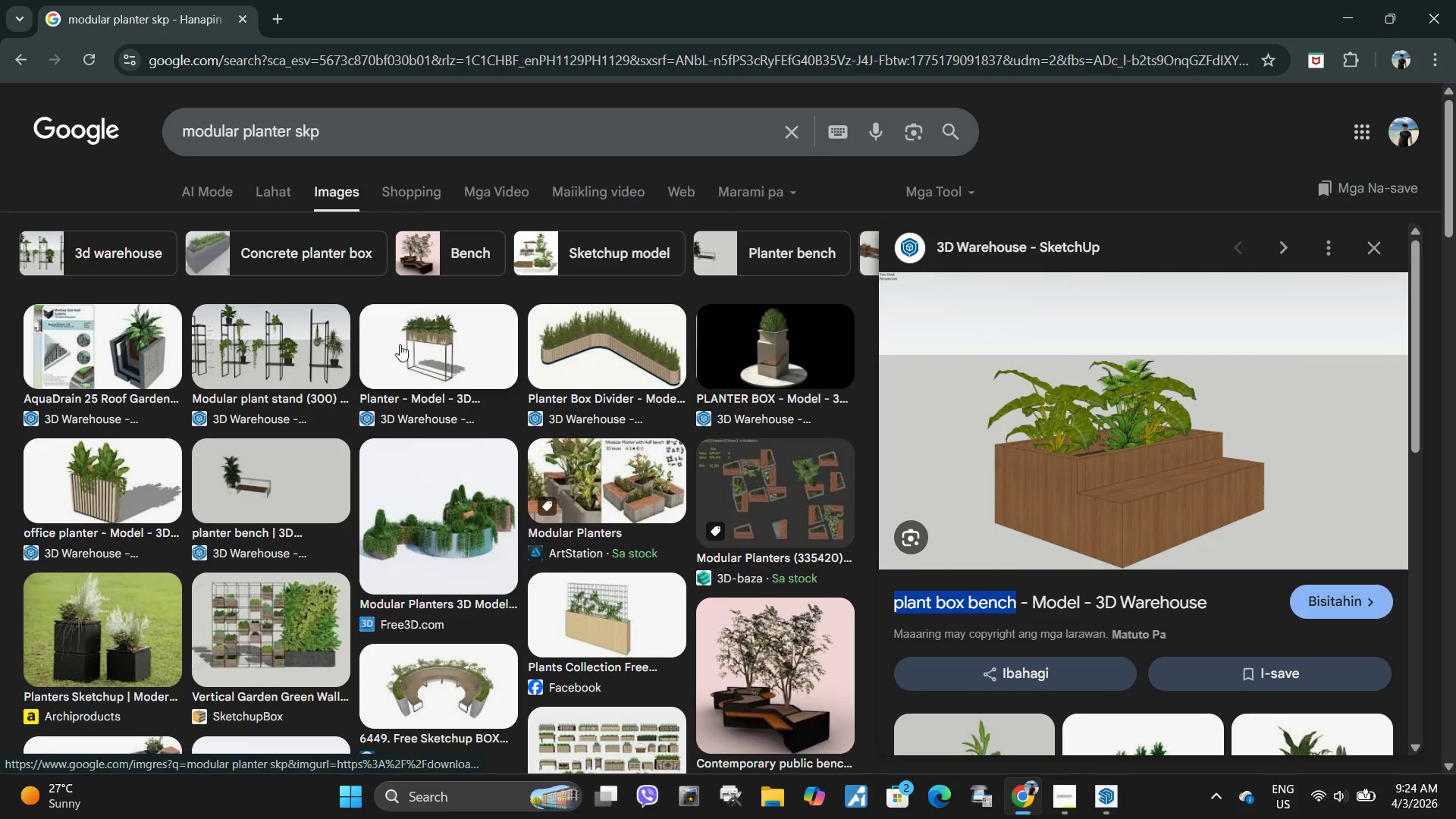 
scroll: coordinate [1119, 557], scroll_direction: down, amount: 8.0
 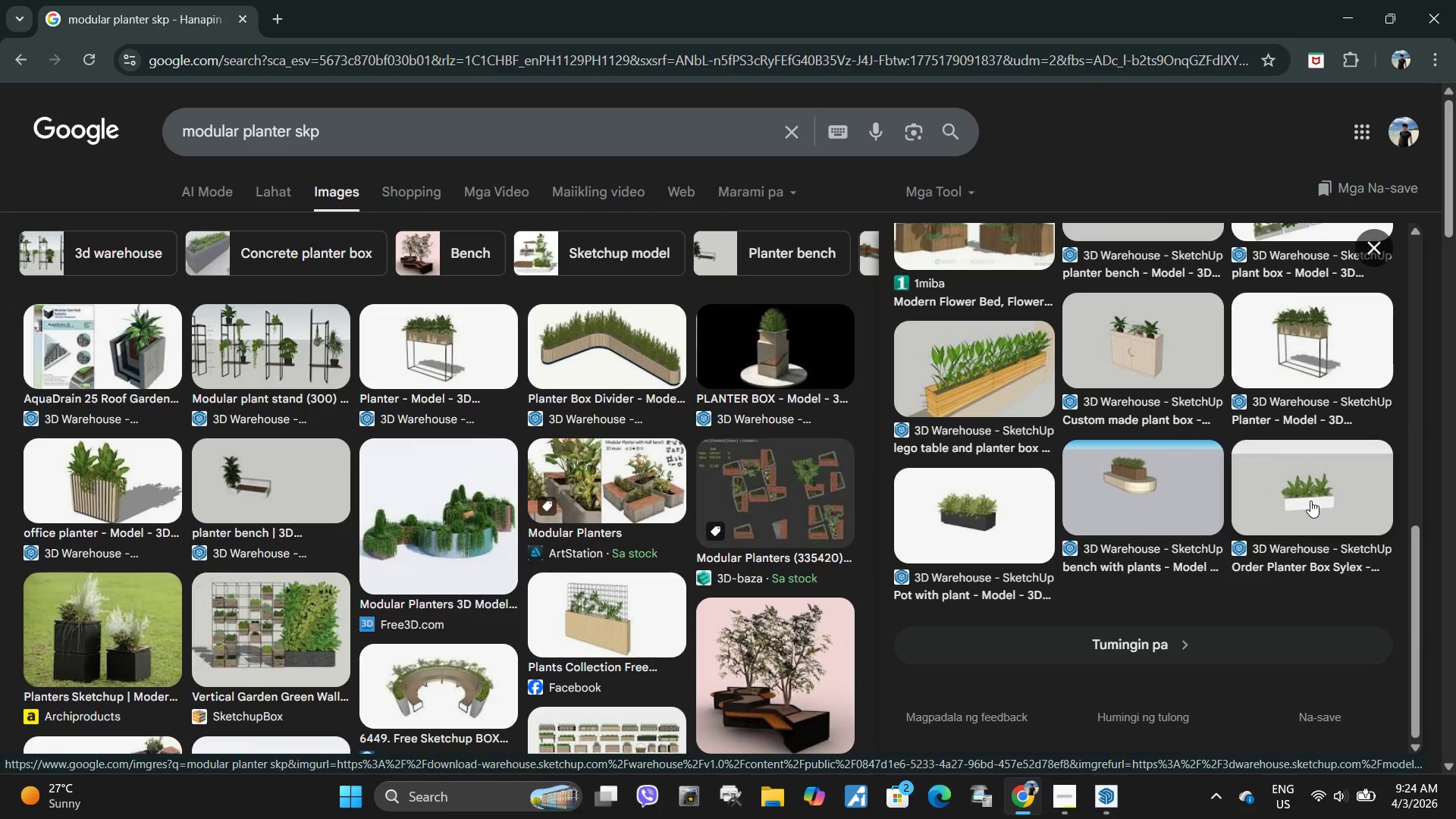 
left_click([1310, 500])
 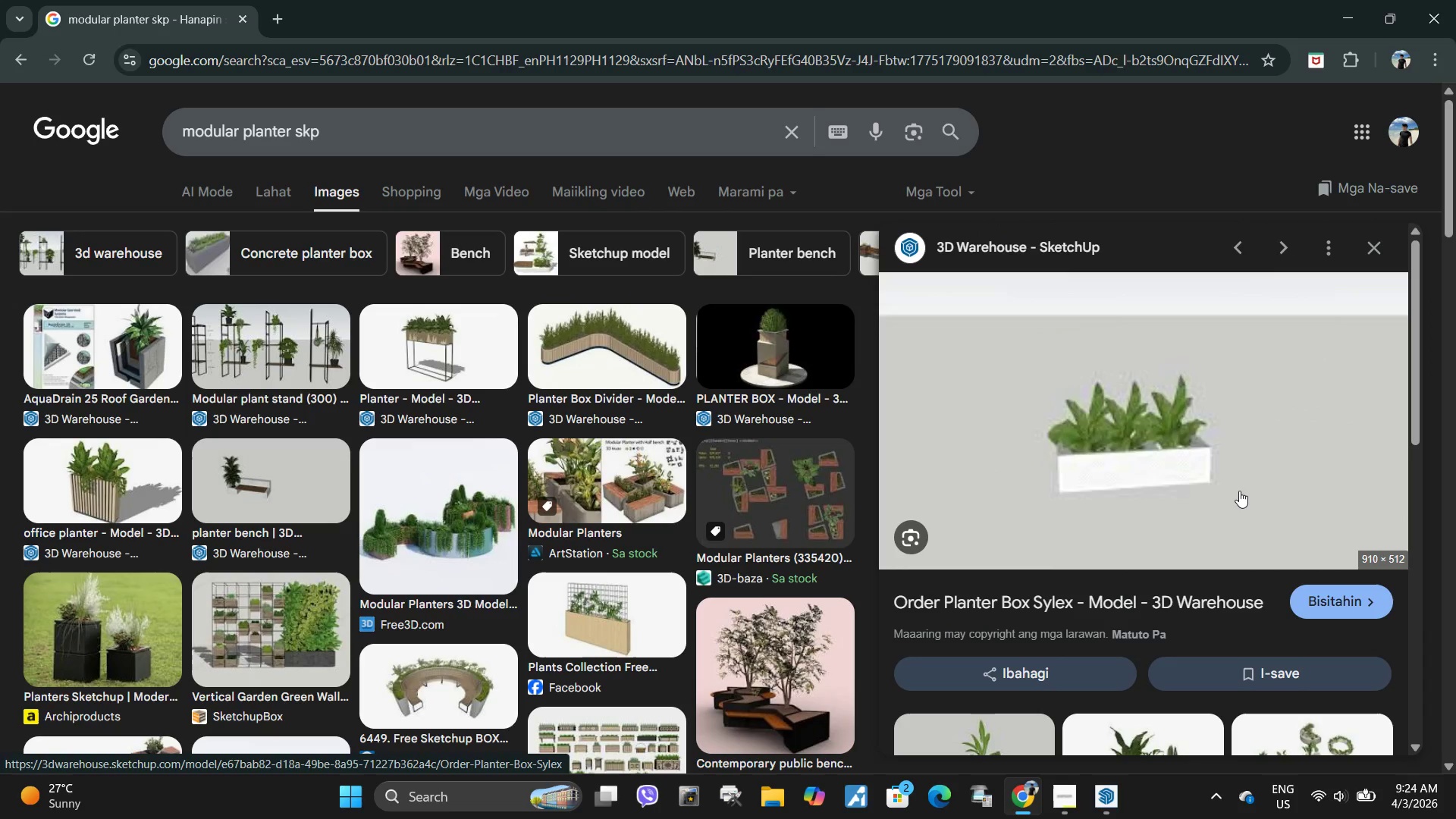 
scroll: coordinate [1233, 485], scroll_direction: down, amount: 4.0
 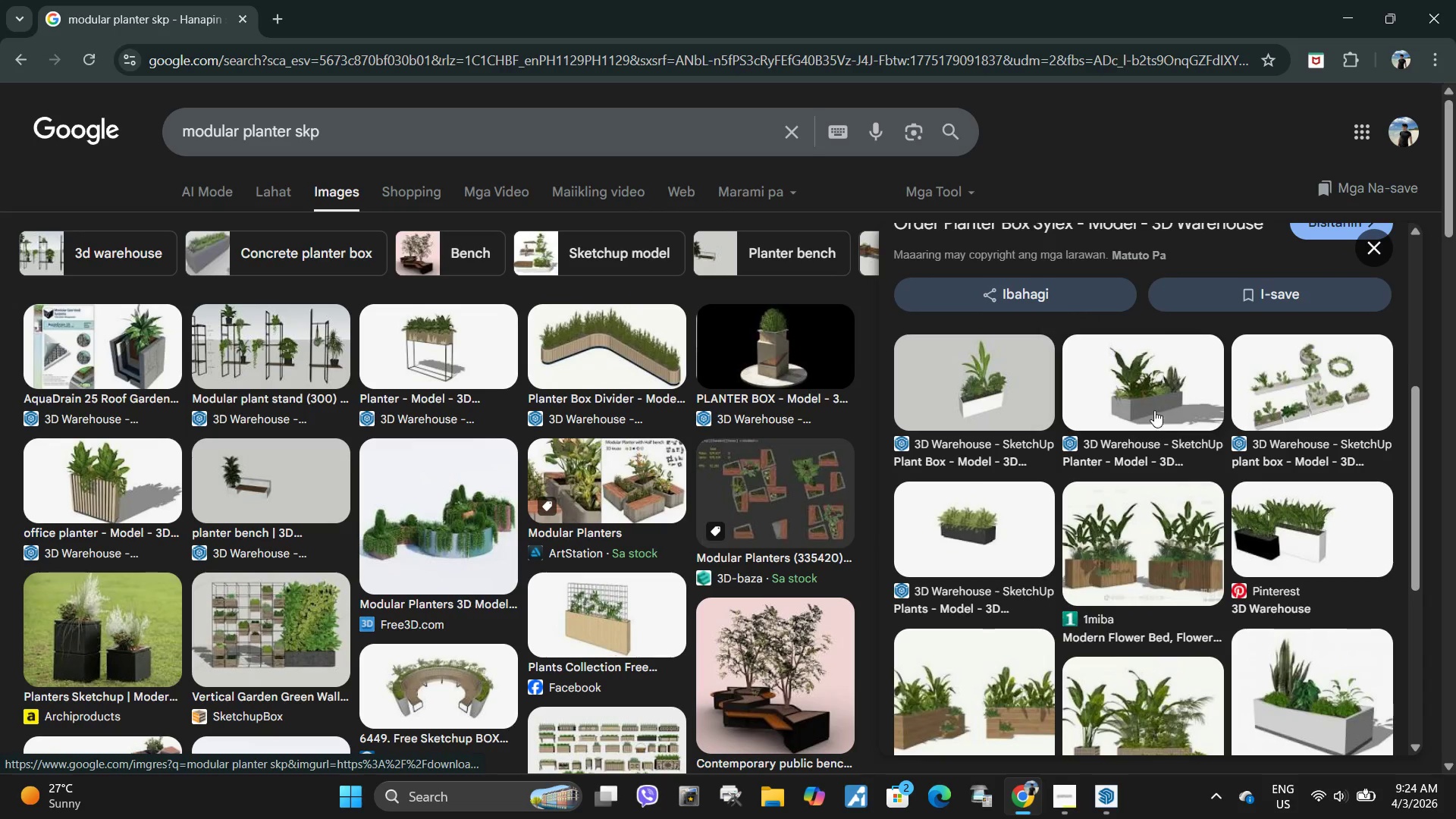 
left_click([1148, 391])
 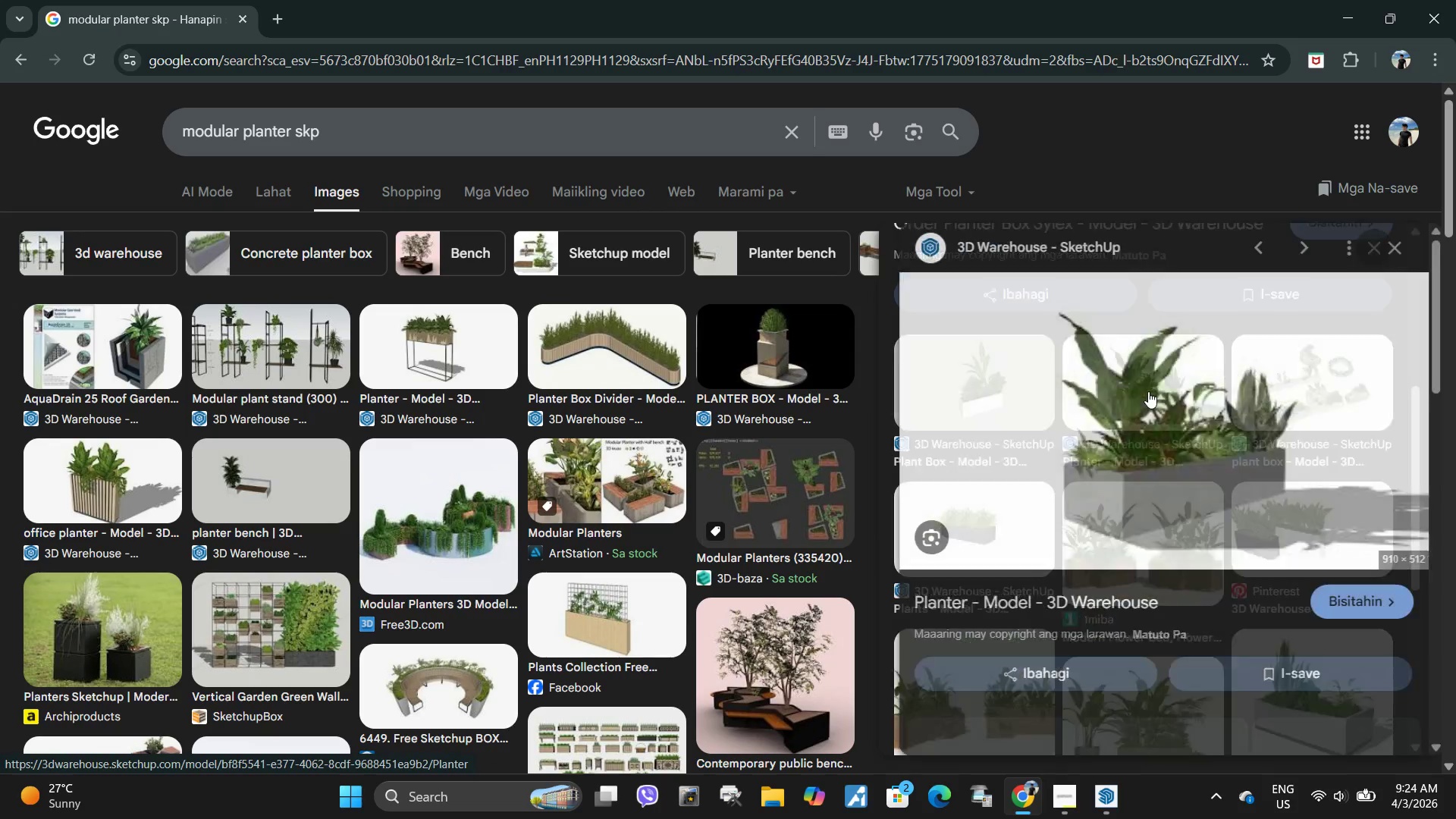 
scroll: coordinate [1148, 391], scroll_direction: down, amount: 4.0
 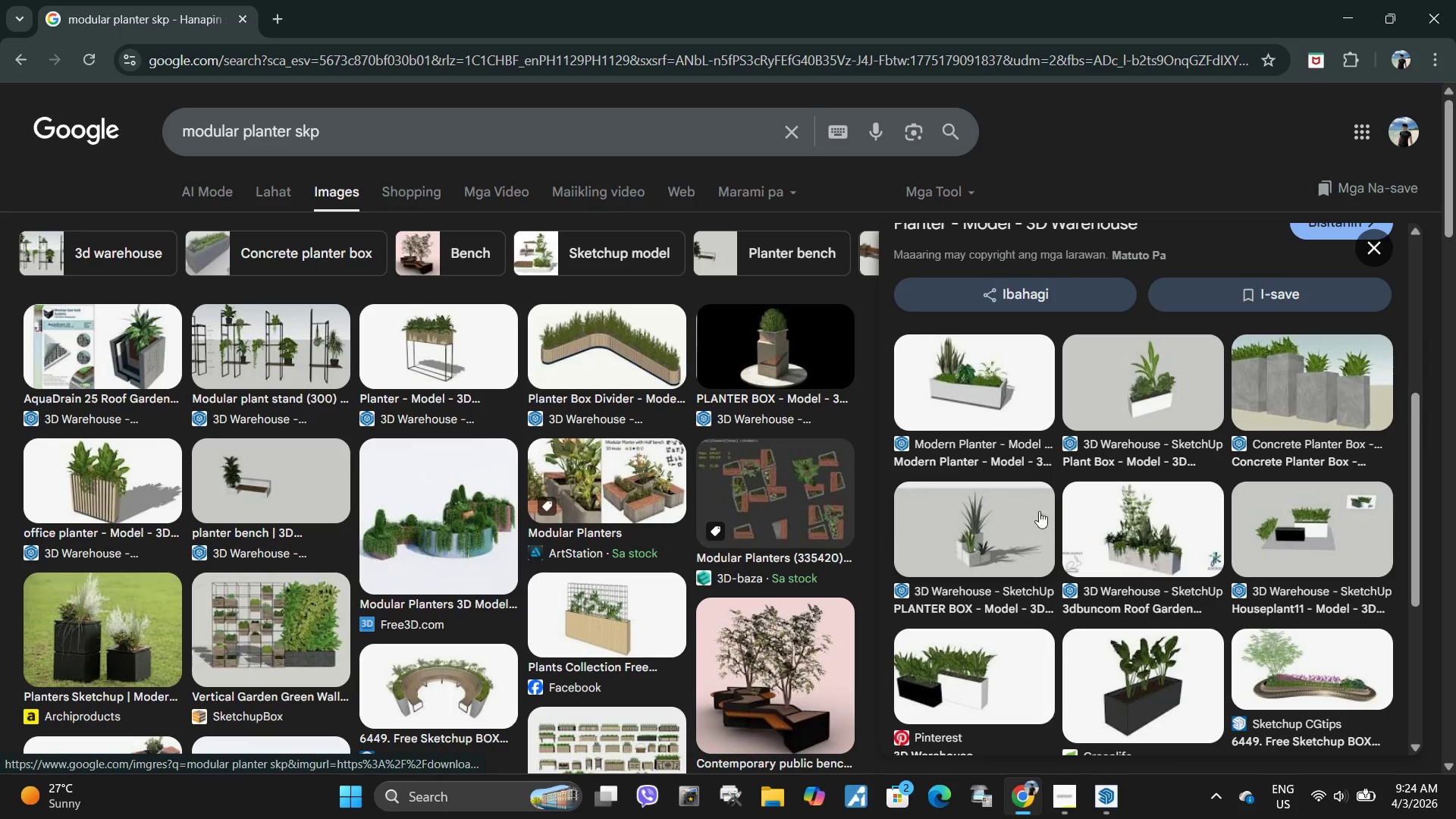 
left_click([1134, 531])
 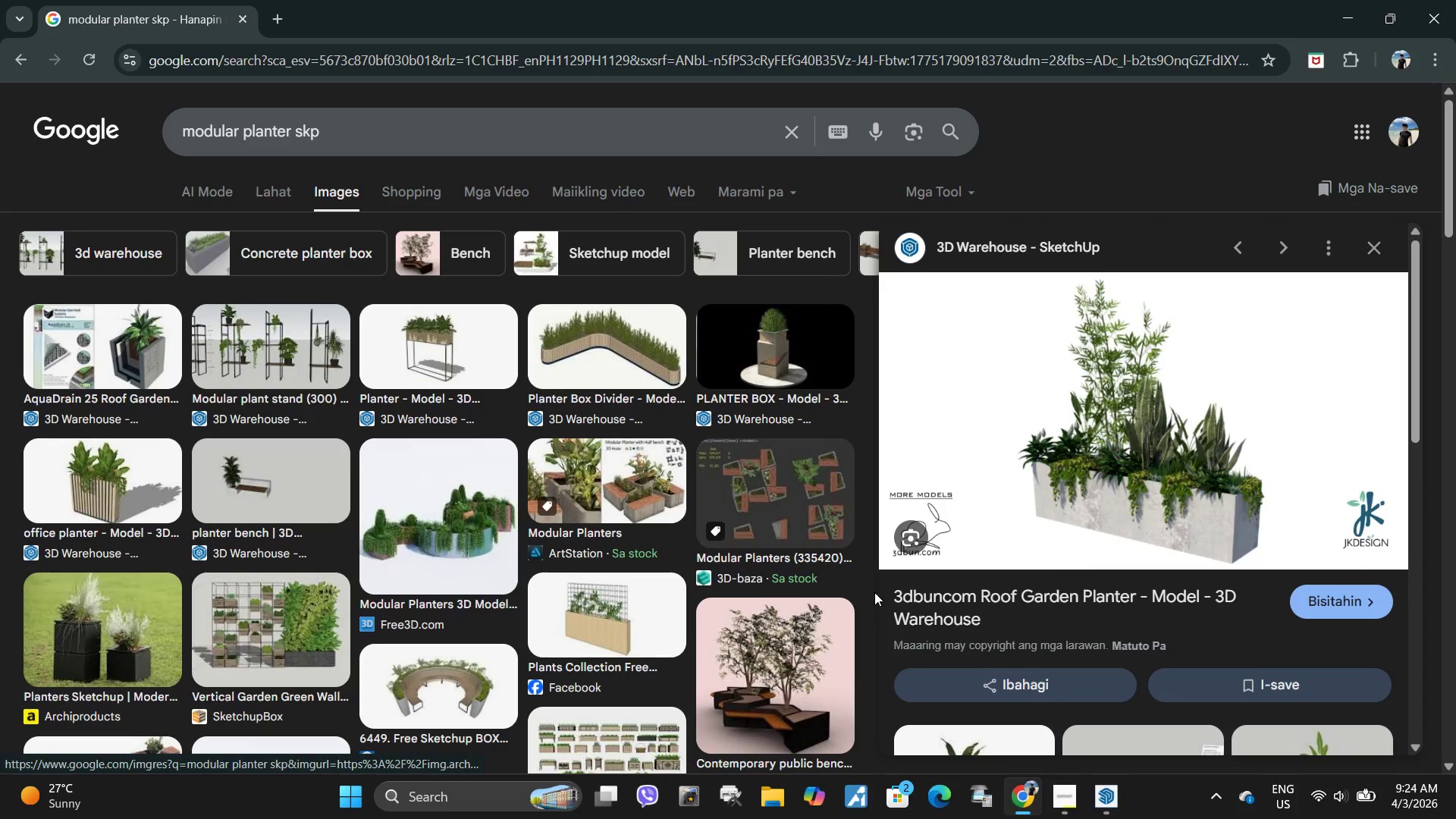 
left_click_drag(start_coordinate=[882, 590], to_coordinate=[1133, 597])
 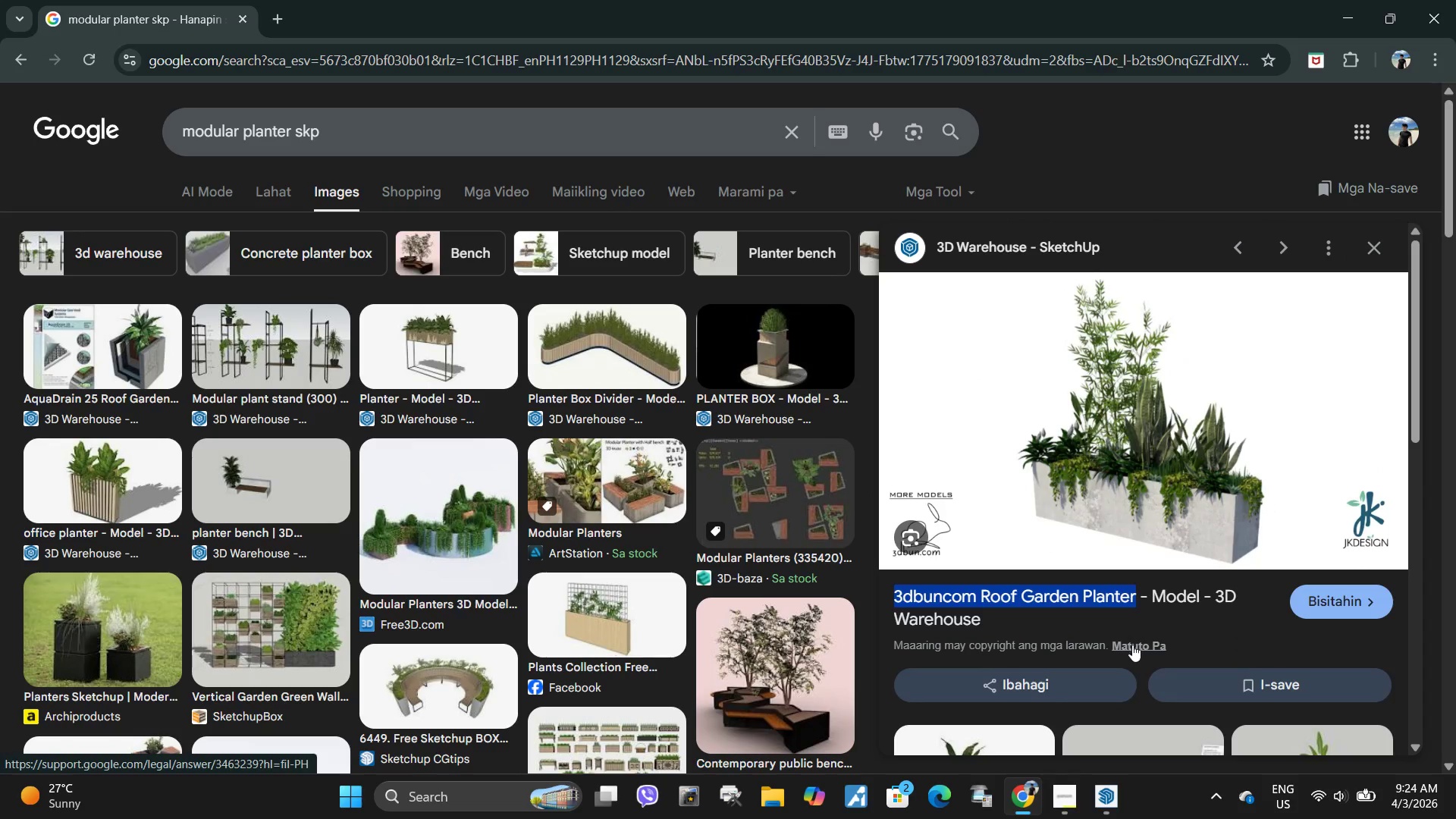 
key(Control+C)
 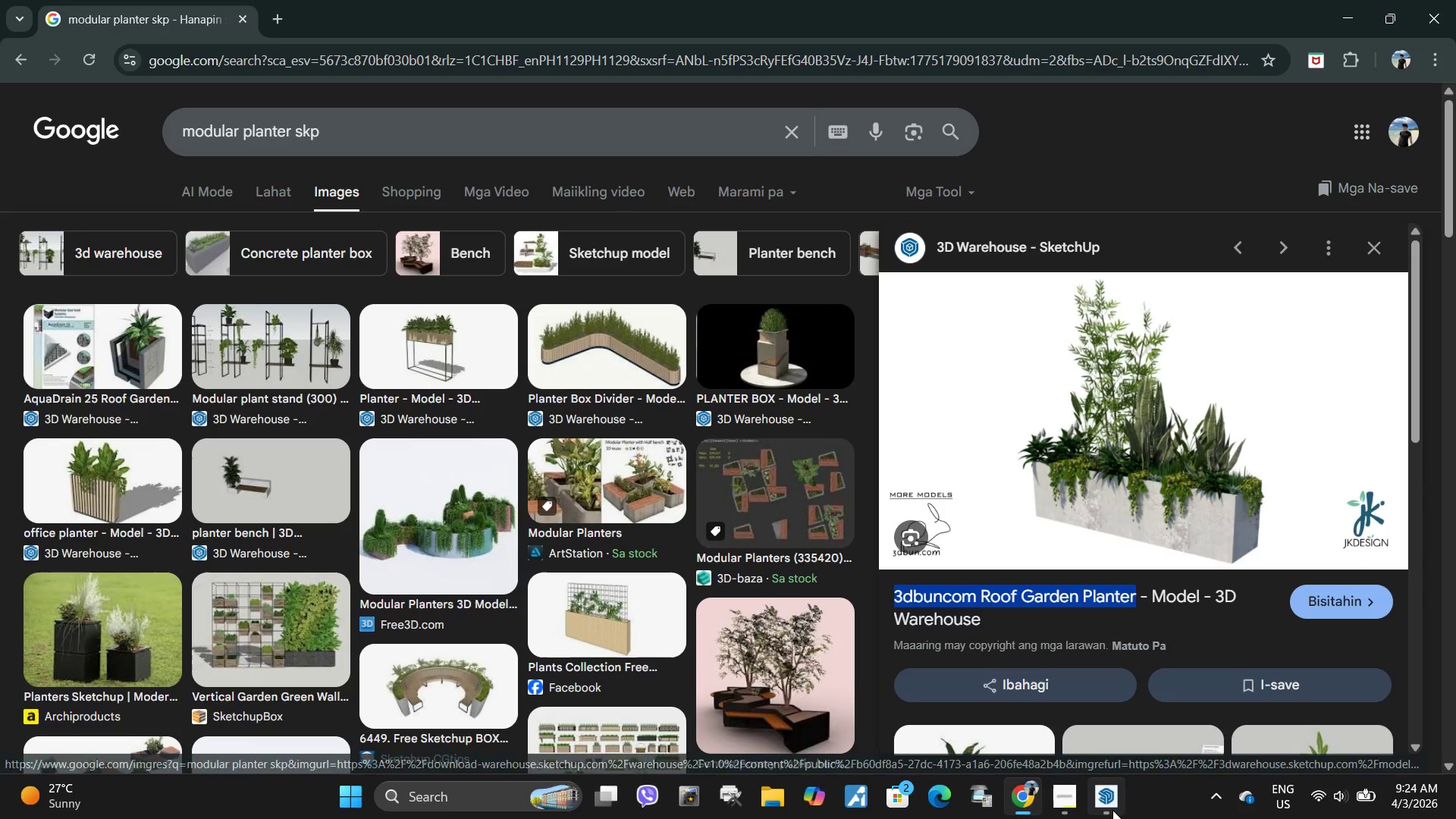 
left_click([1107, 809])
 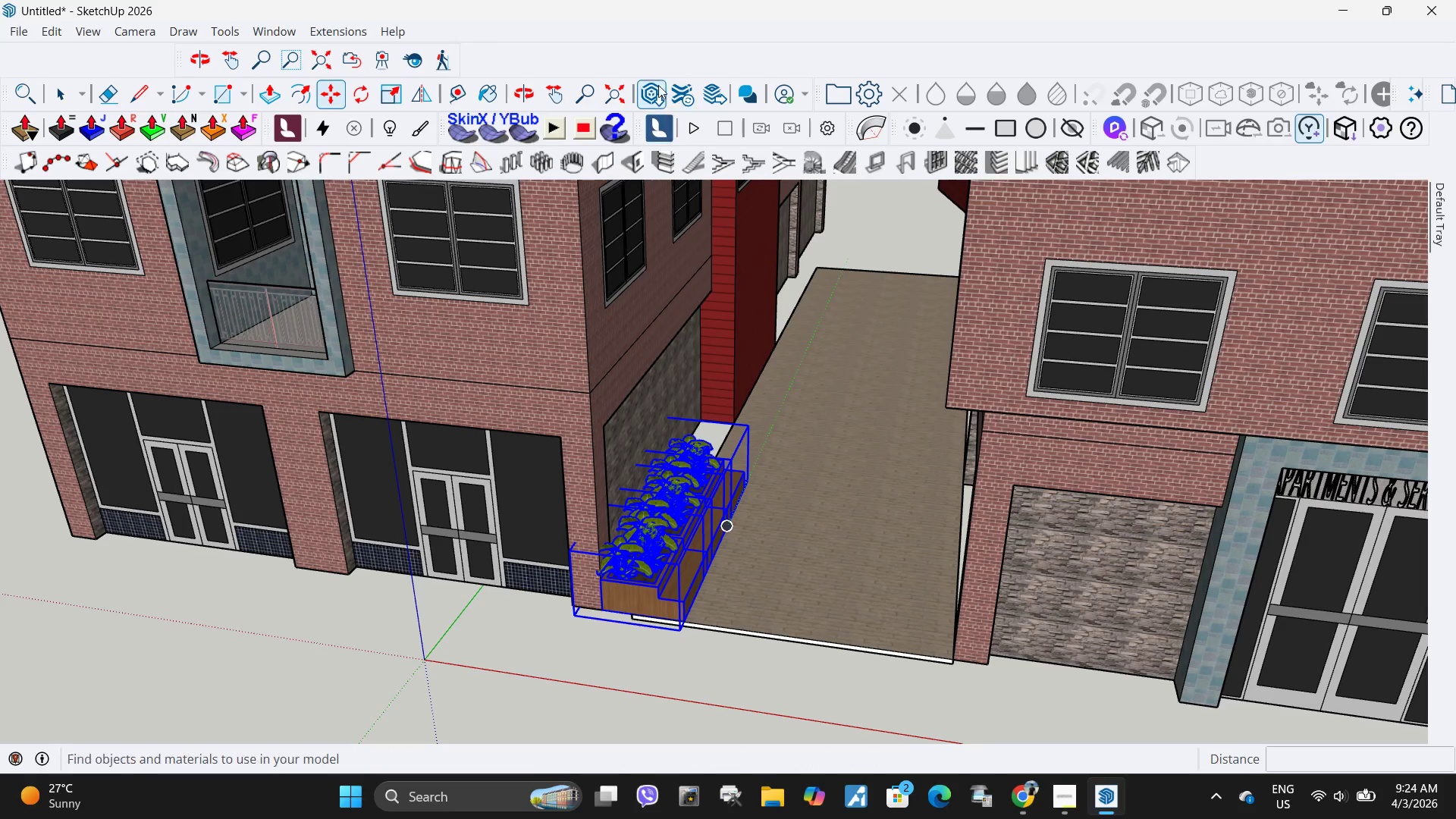 
left_click([653, 86])
 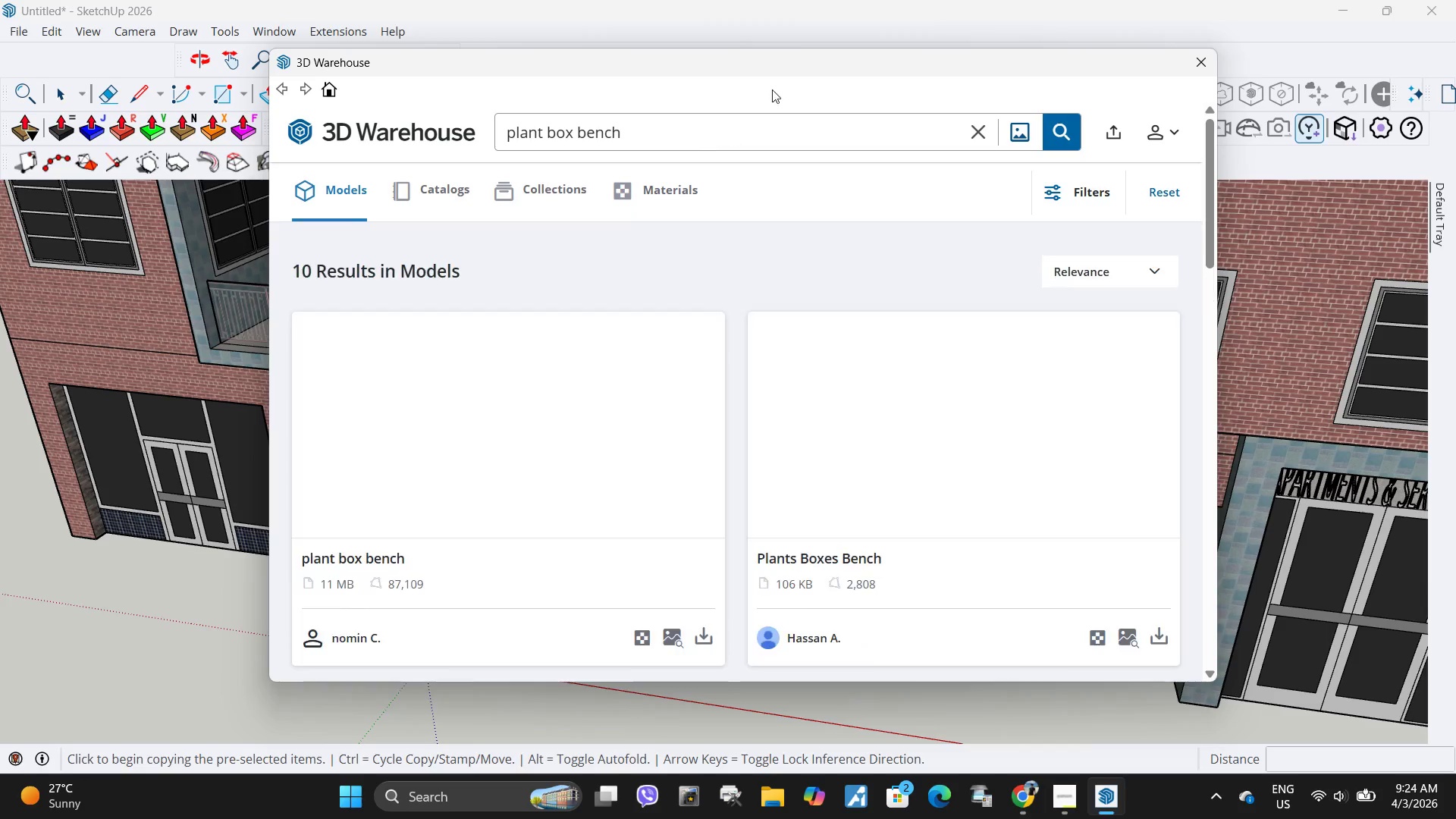 
left_click([711, 137])
 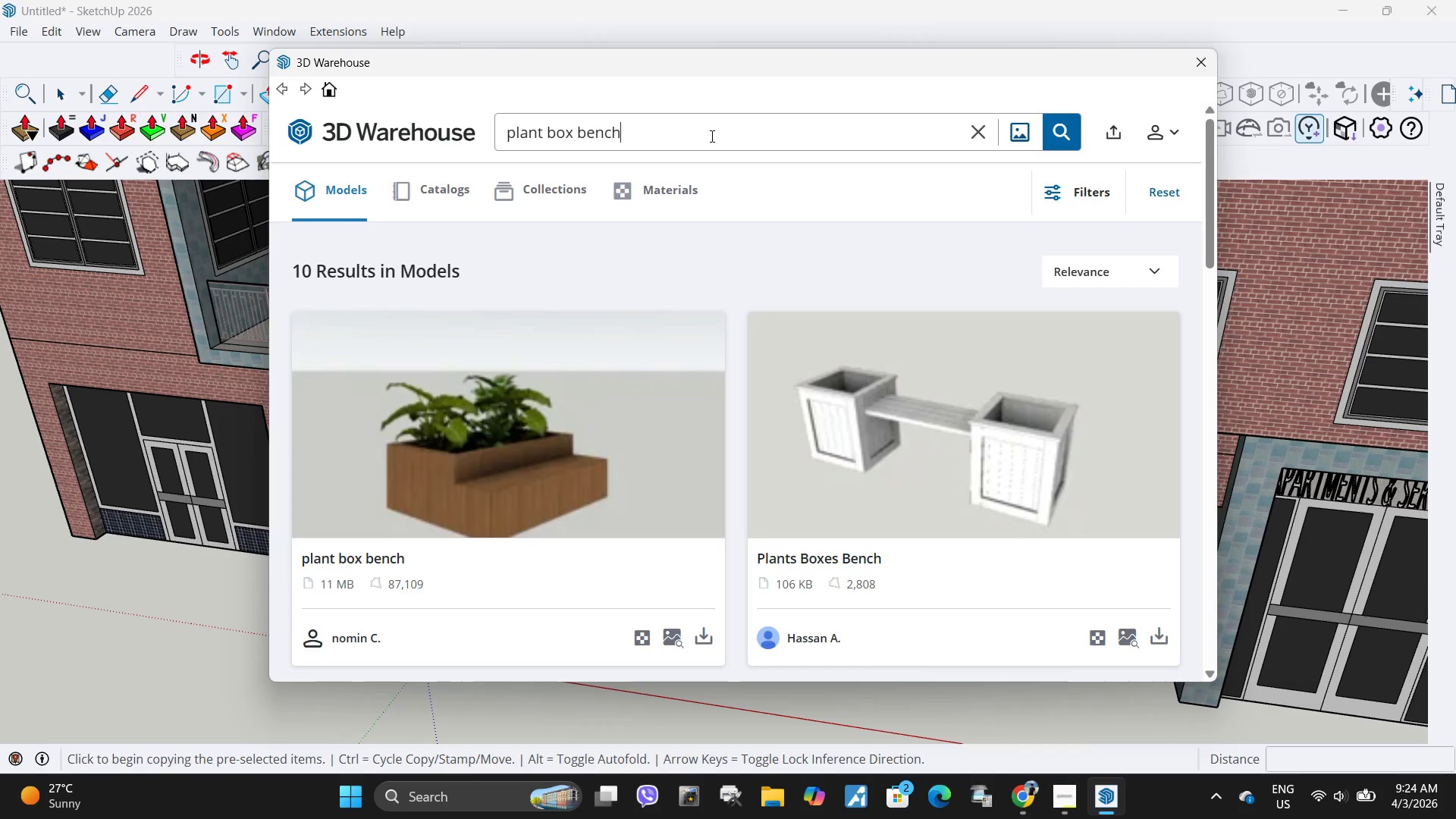 
left_click_drag(start_coordinate=[711, 134], to_coordinate=[453, 134])
 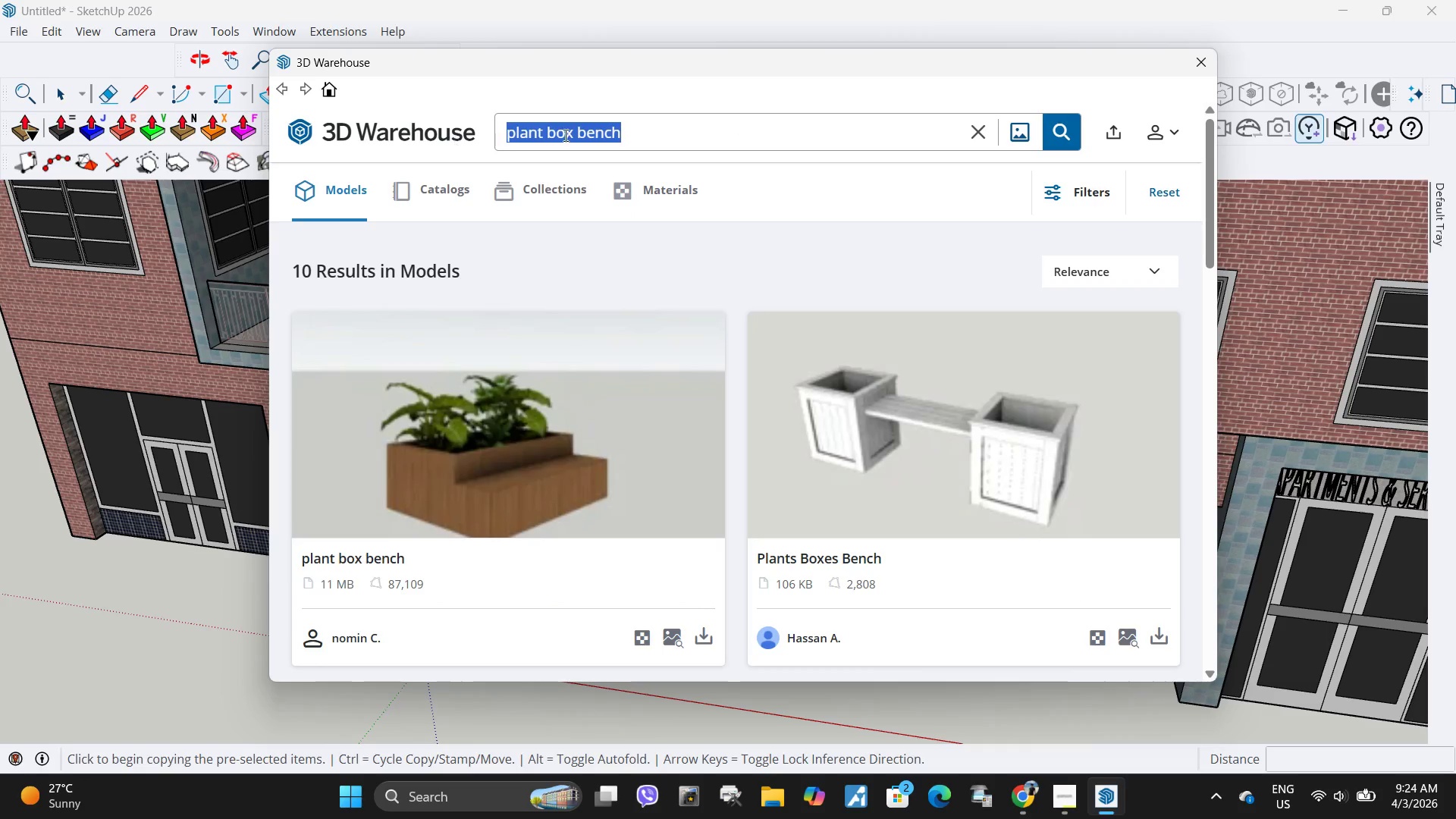 
key(Control+V)
 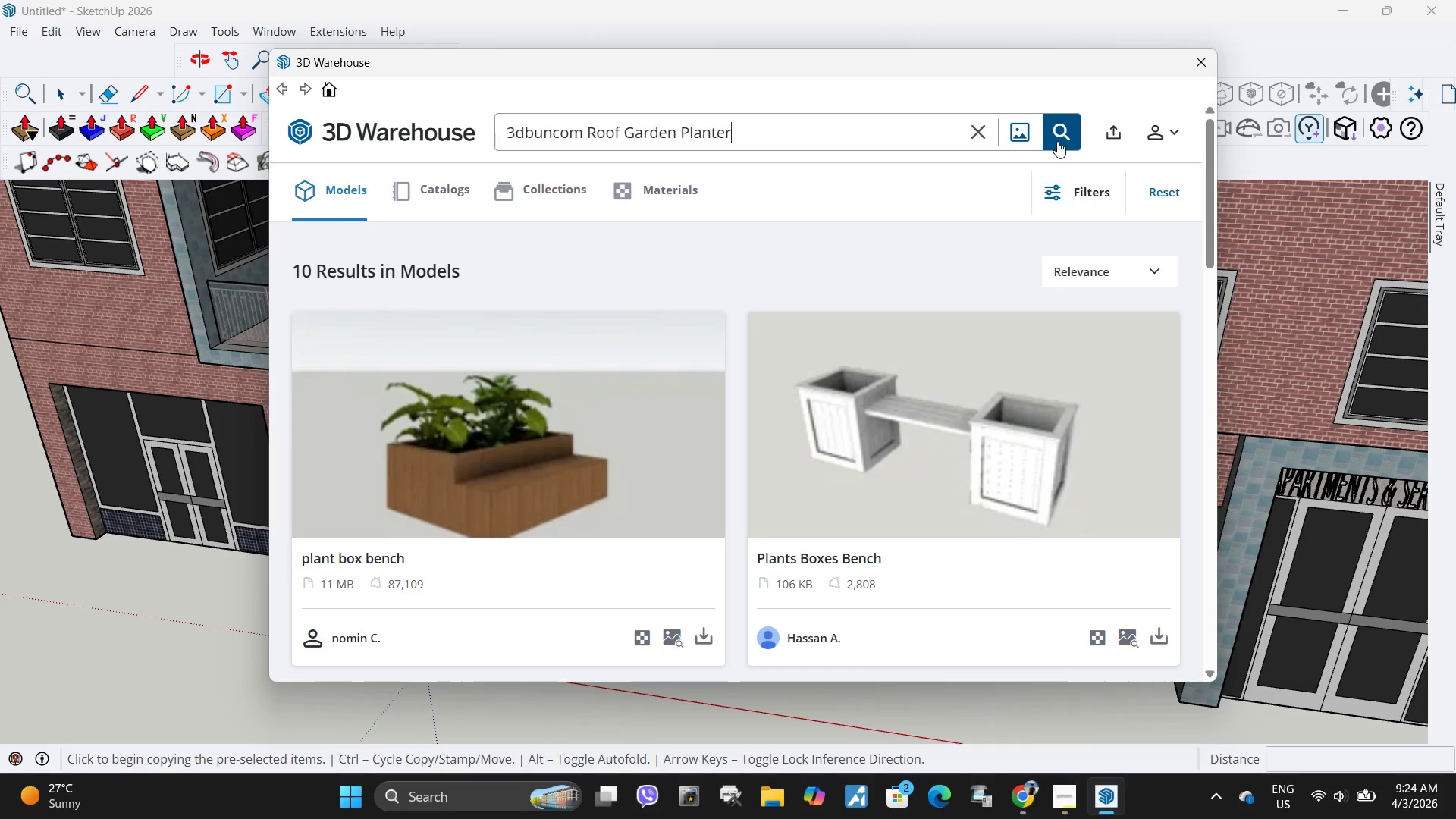 
left_click([1057, 141])
 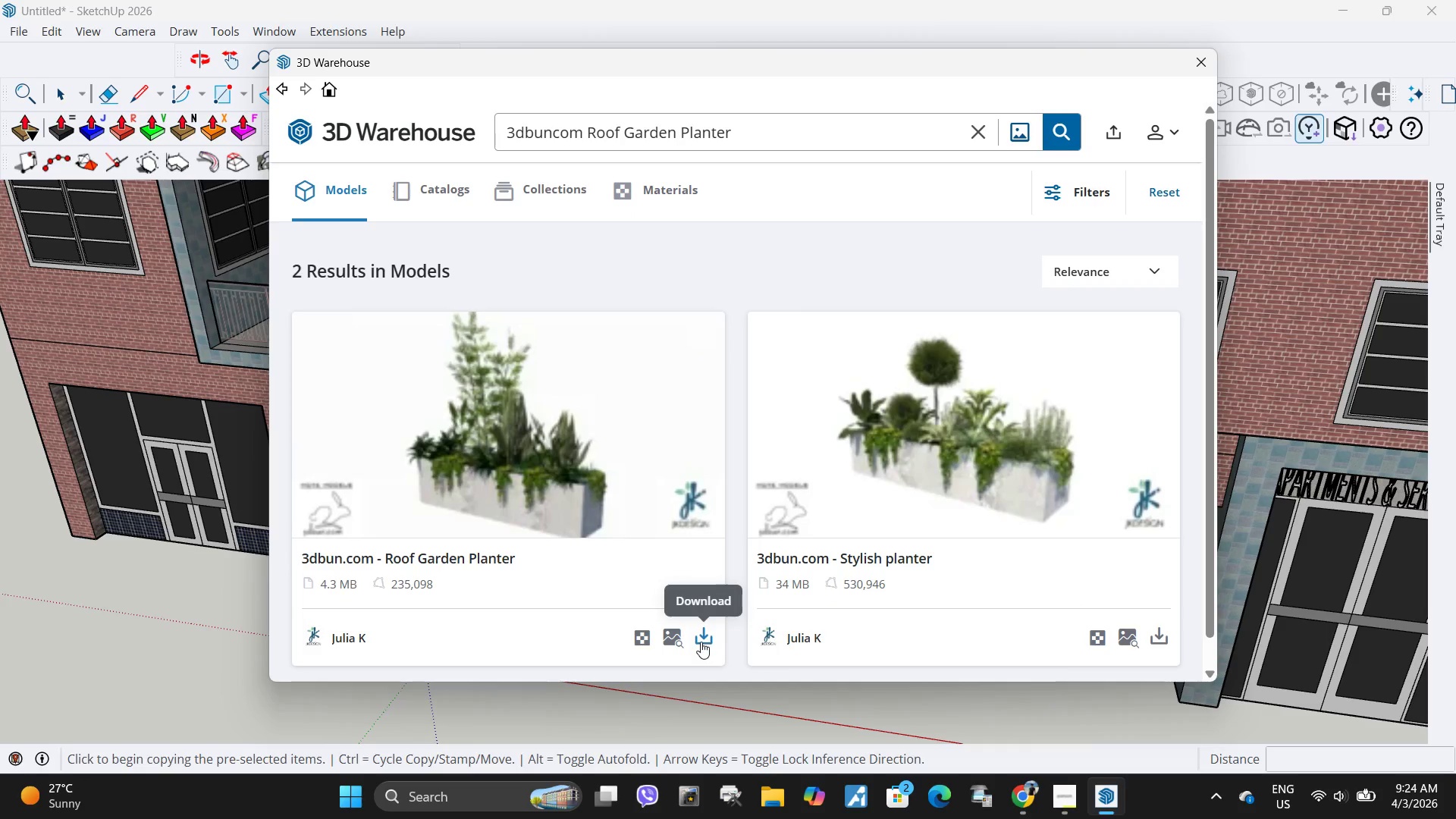 
left_click([701, 642])
 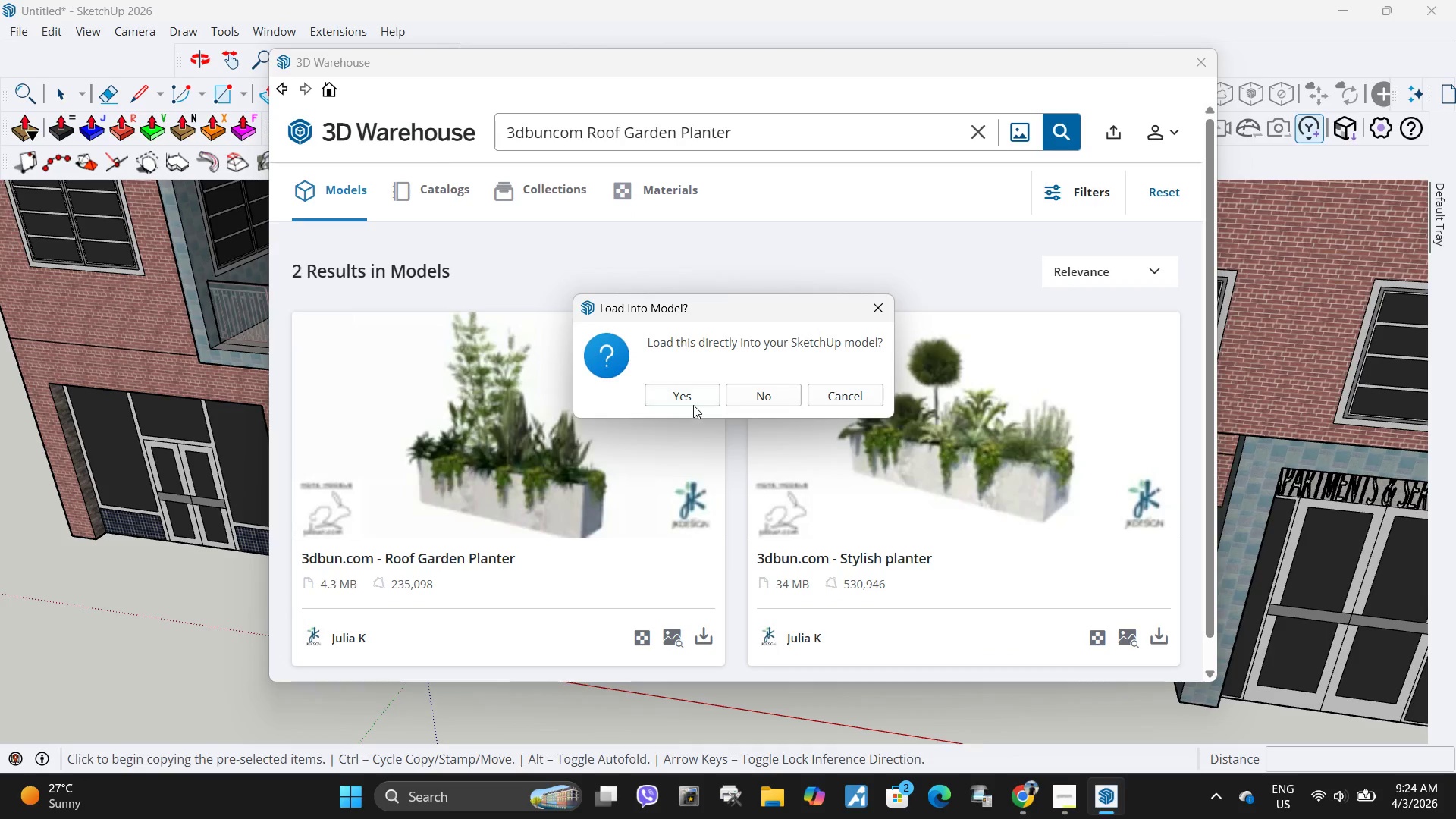 
left_click([695, 403])
 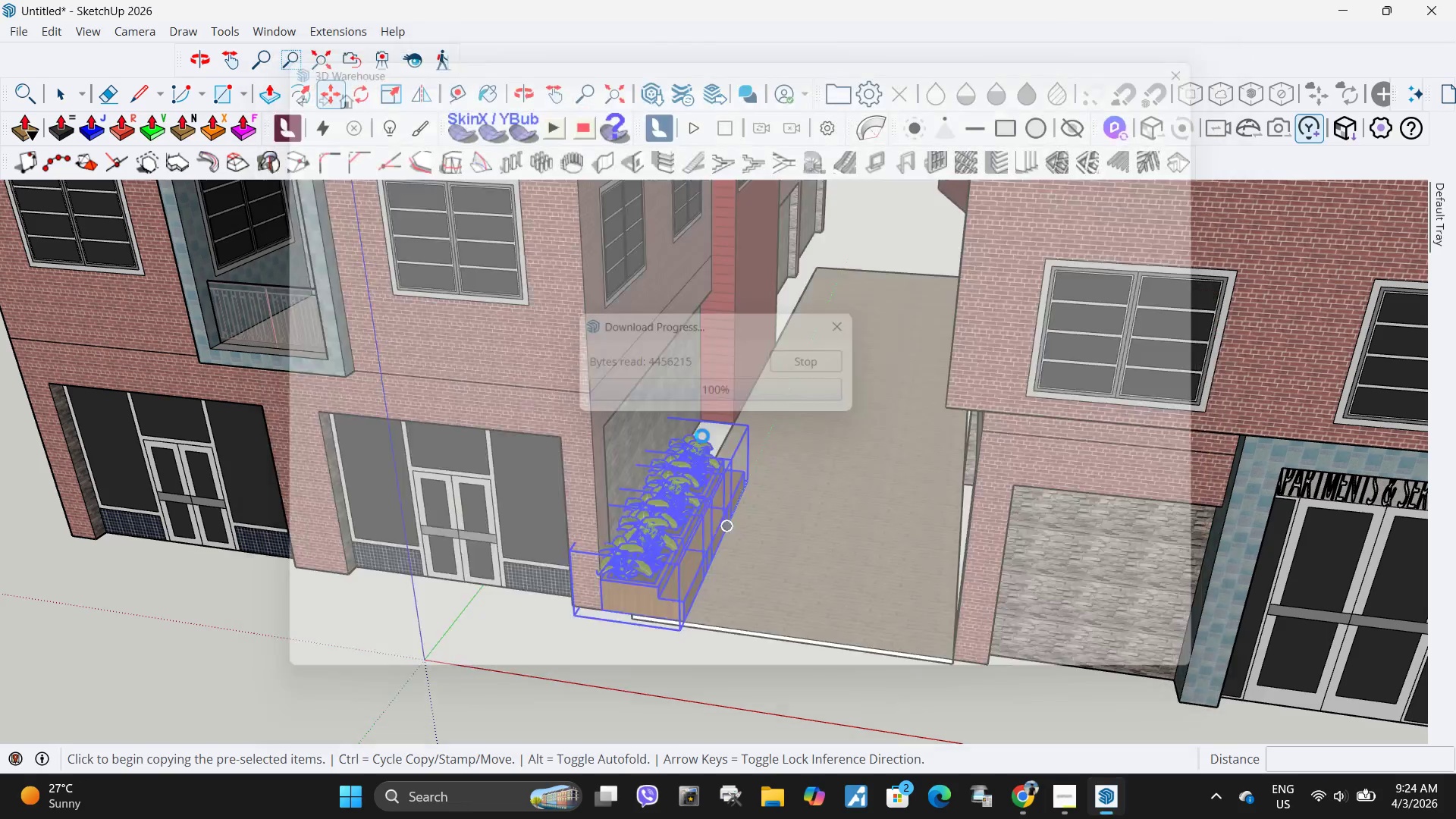 
scroll: coordinate [752, 413], scroll_direction: down, amount: 26.0
 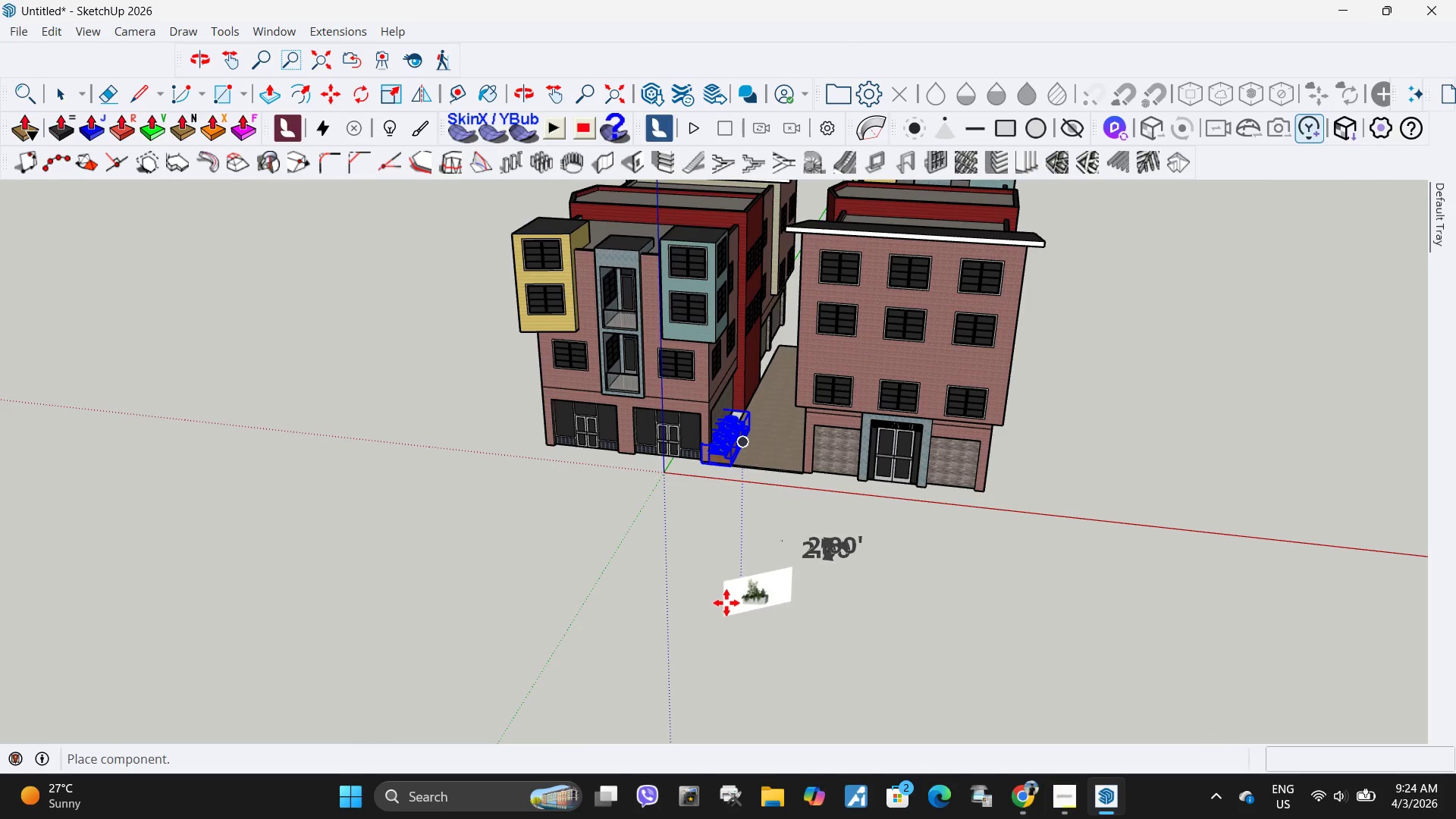 
left_click([726, 603])
 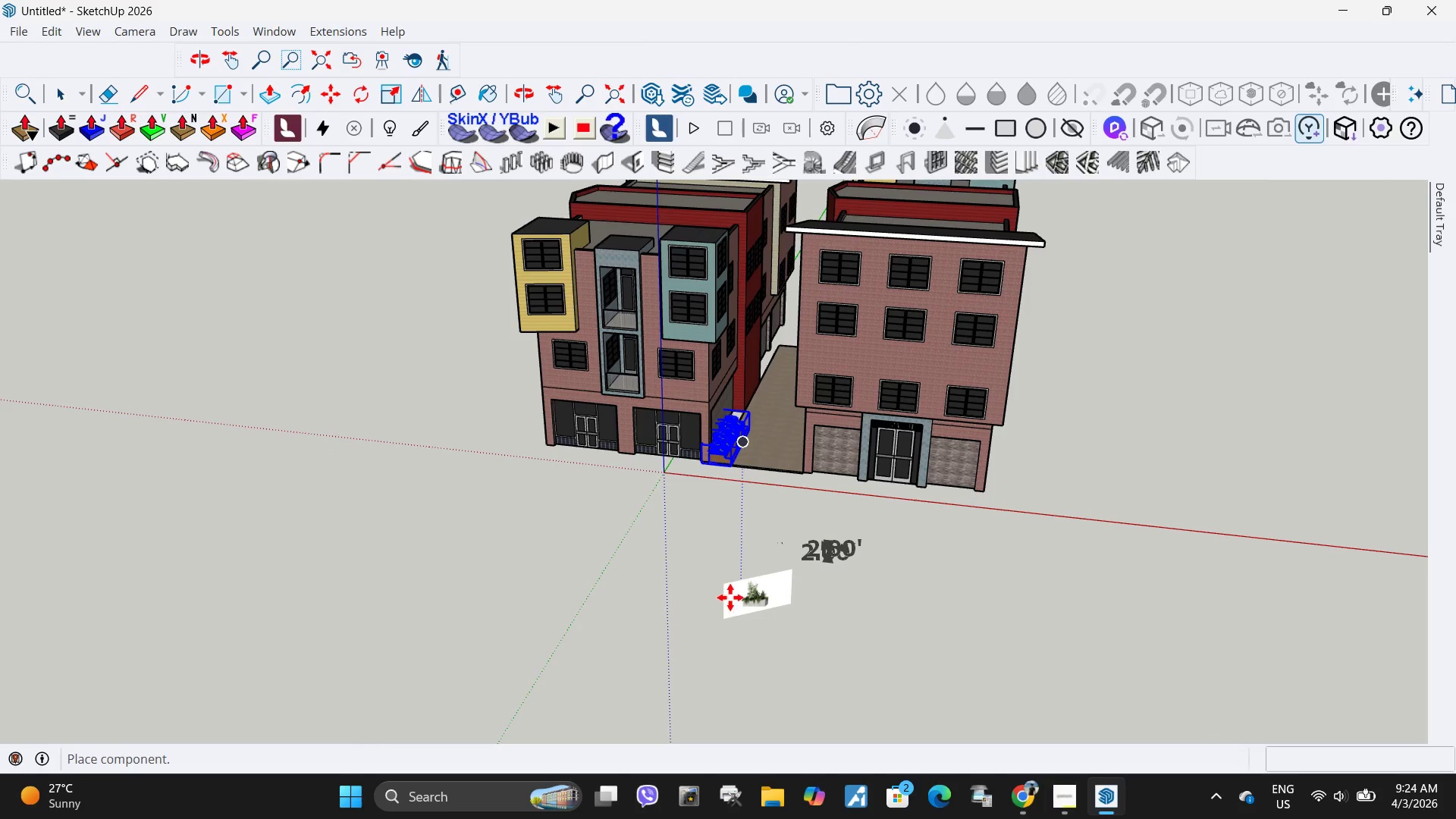 
scroll: coordinate [776, 582], scroll_direction: up, amount: 17.0
 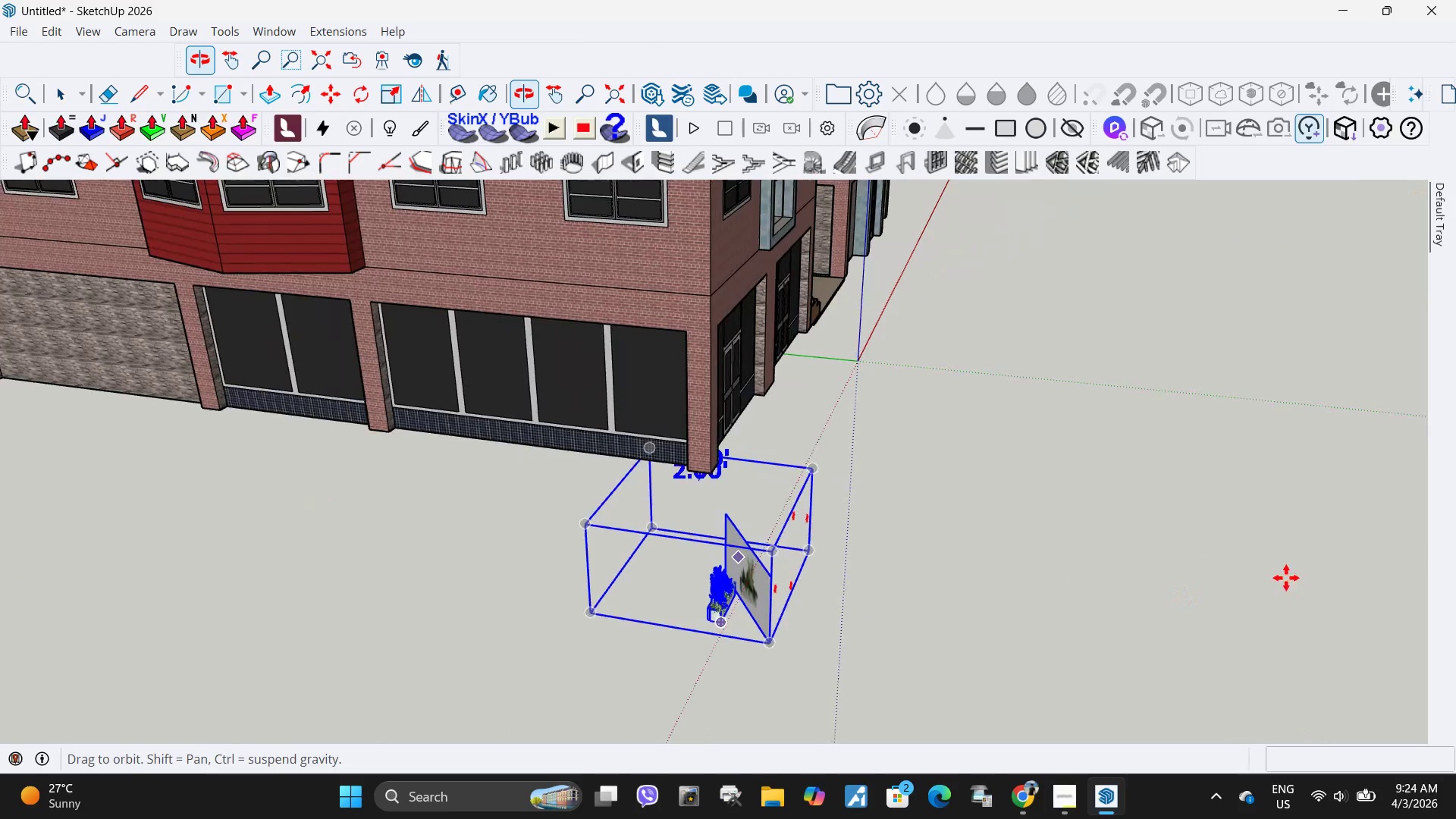 
key(Space)
 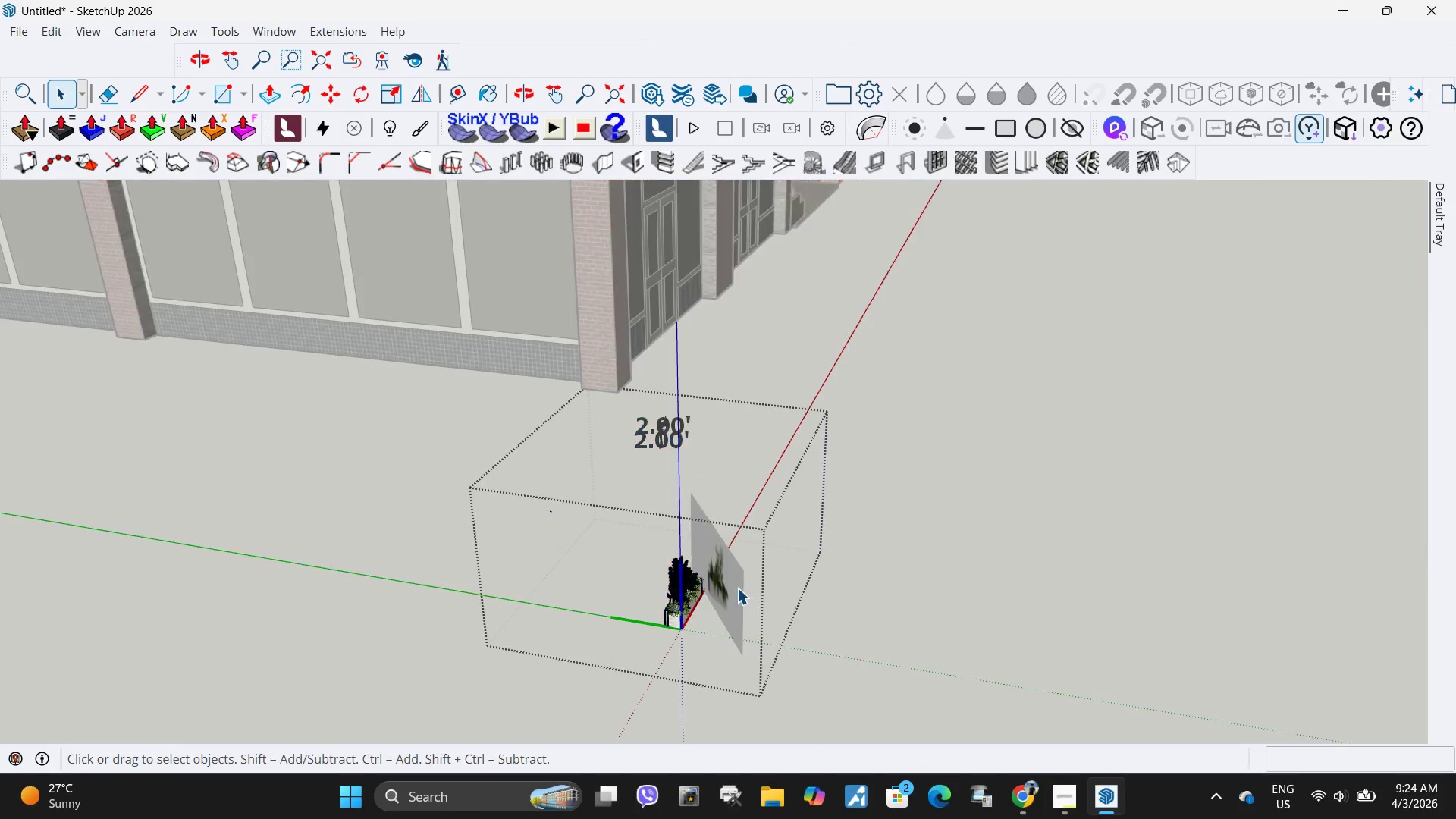 
scroll: coordinate [823, 633], scroll_direction: up, amount: 6.0
 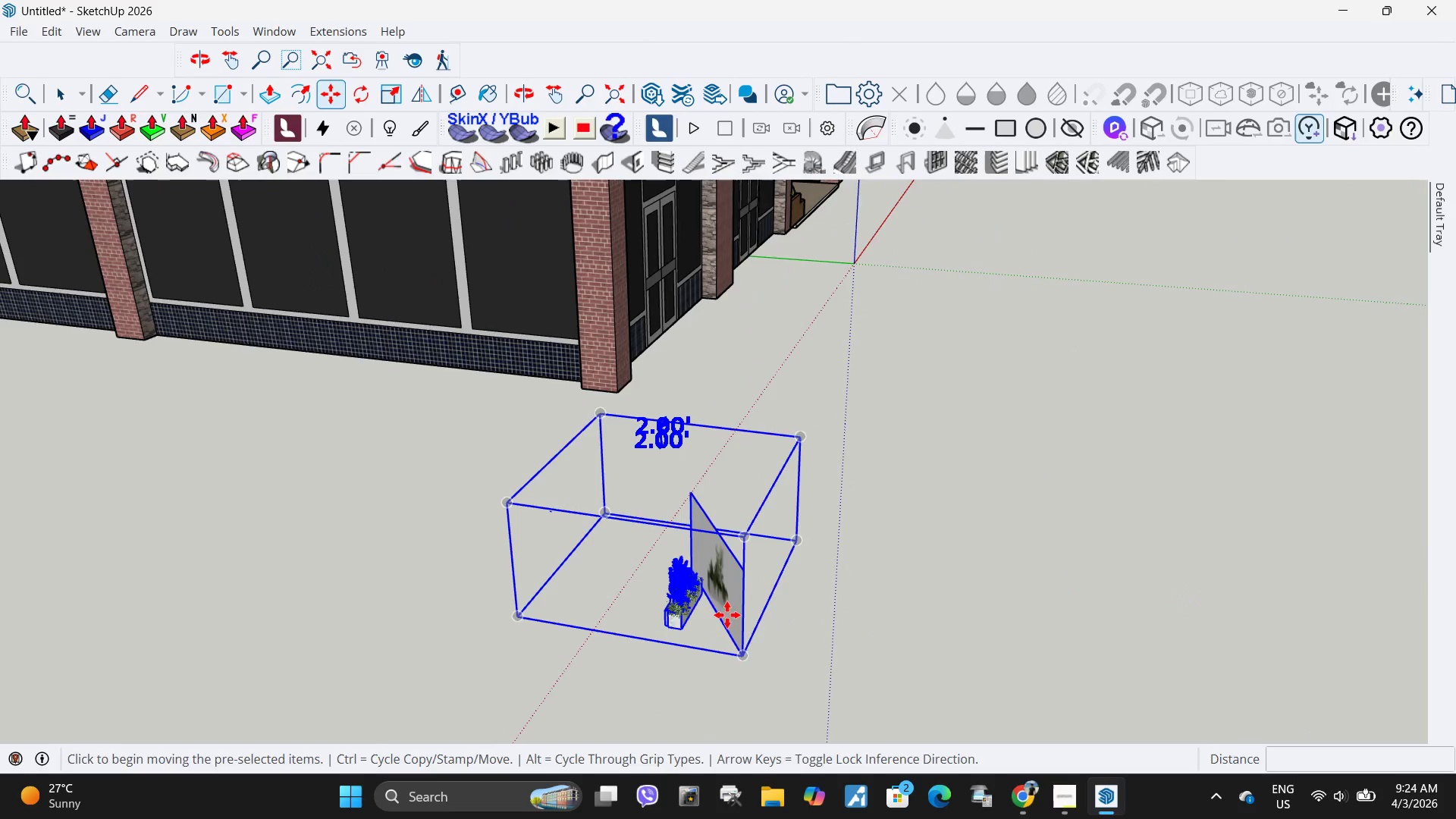 
triple_click([734, 588])
 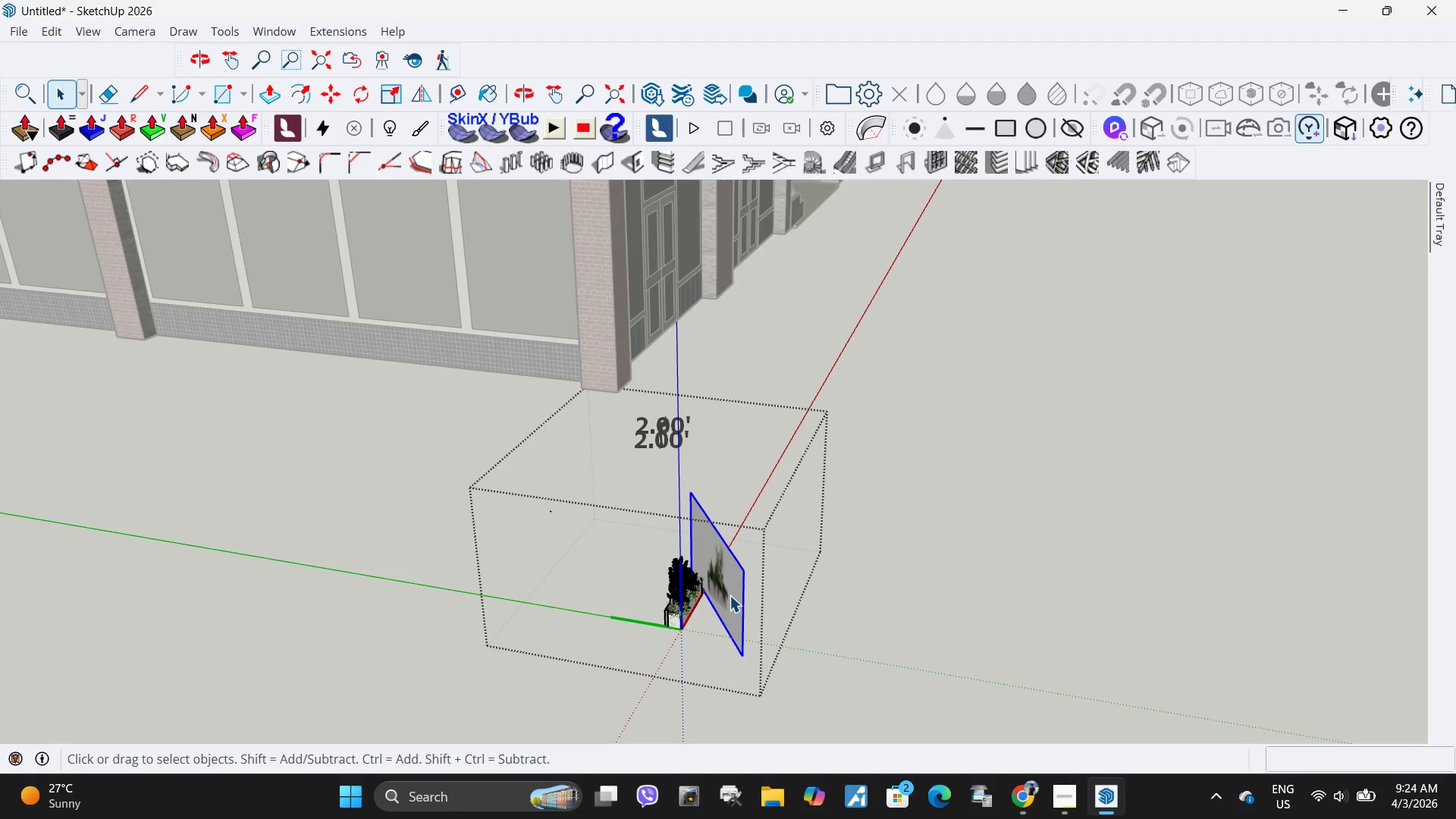 
key(Delete)
 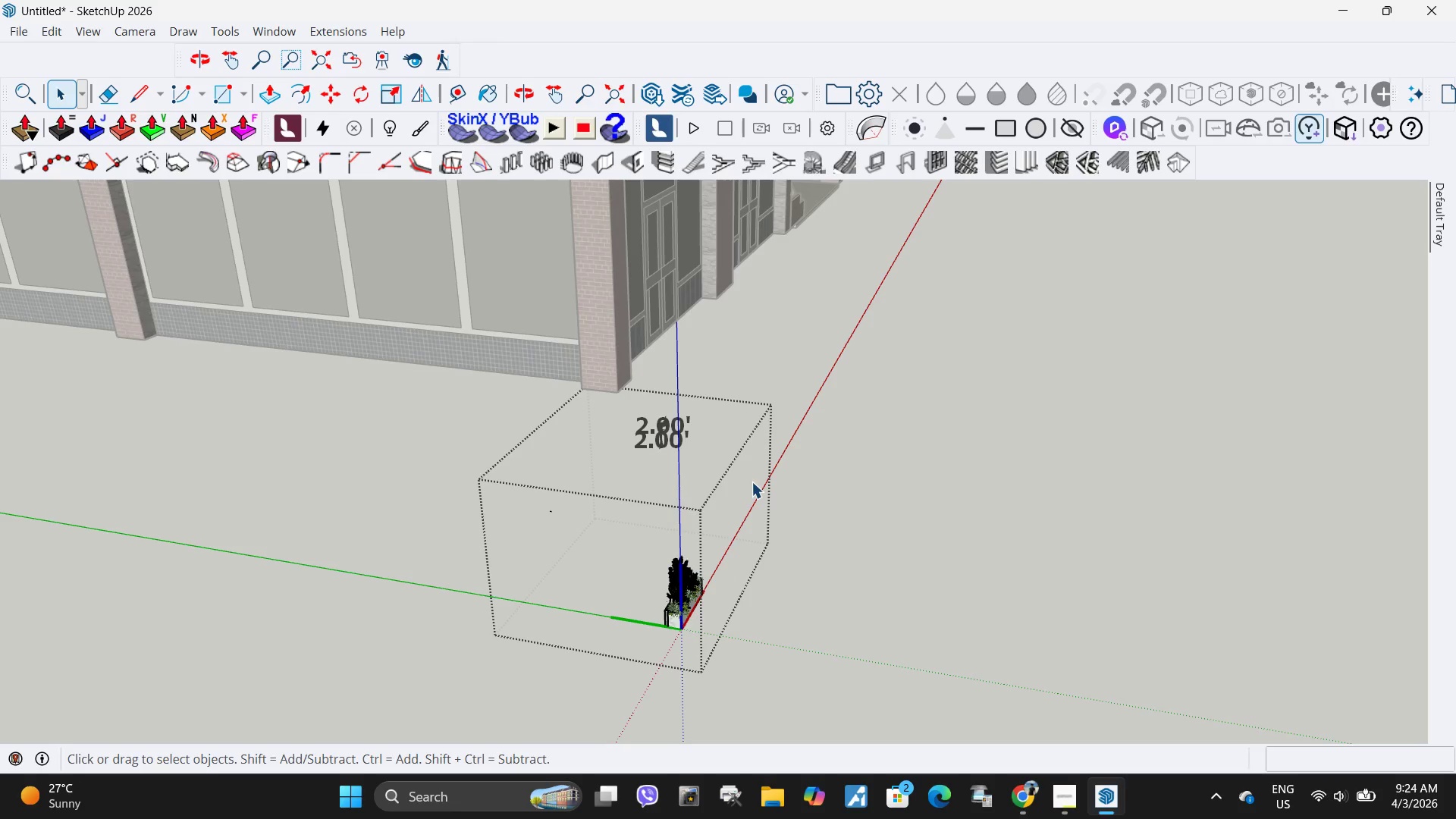 
left_click_drag(start_coordinate=[752, 482], to_coordinate=[570, 397])
 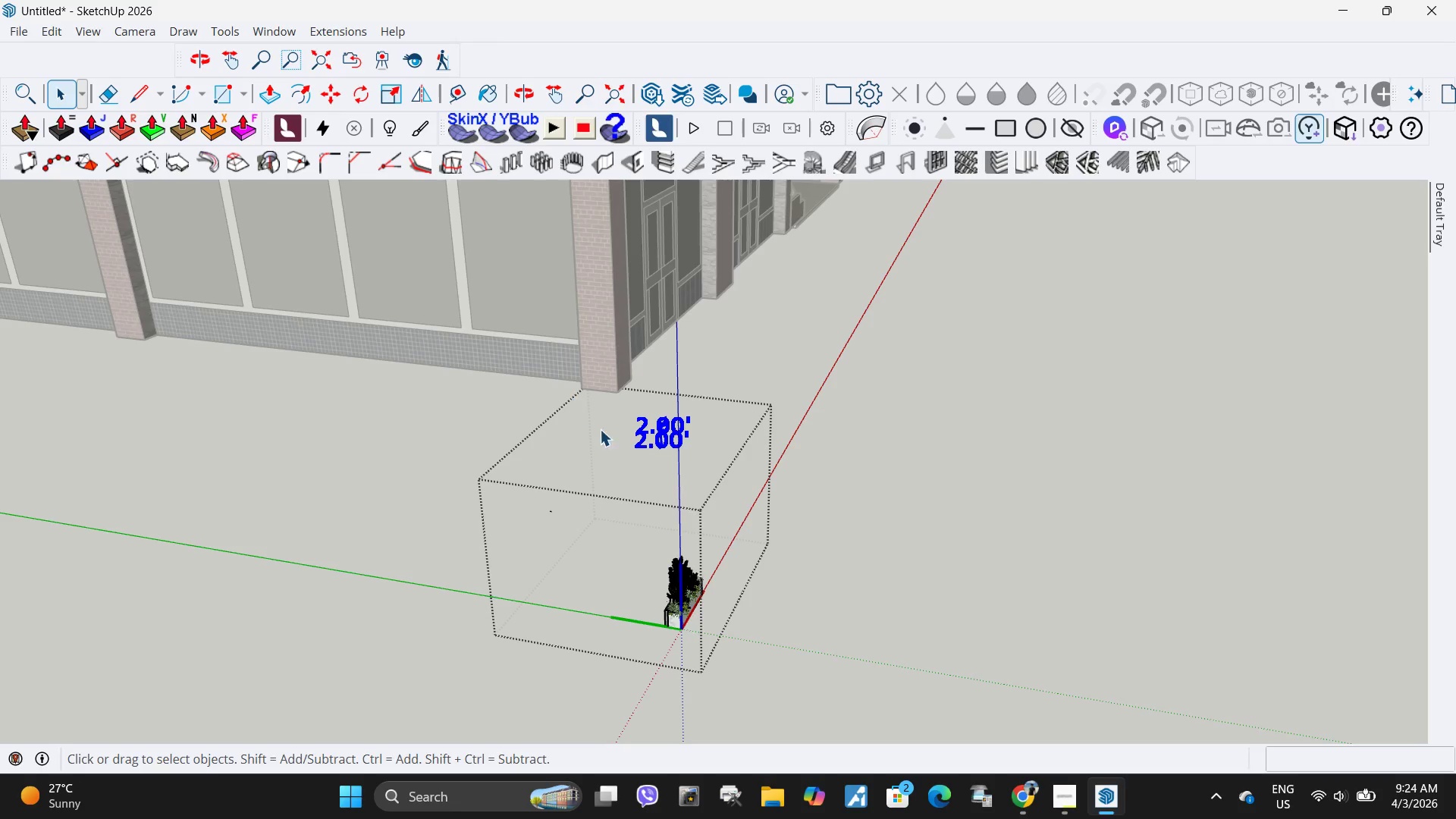 
key(Delete)
 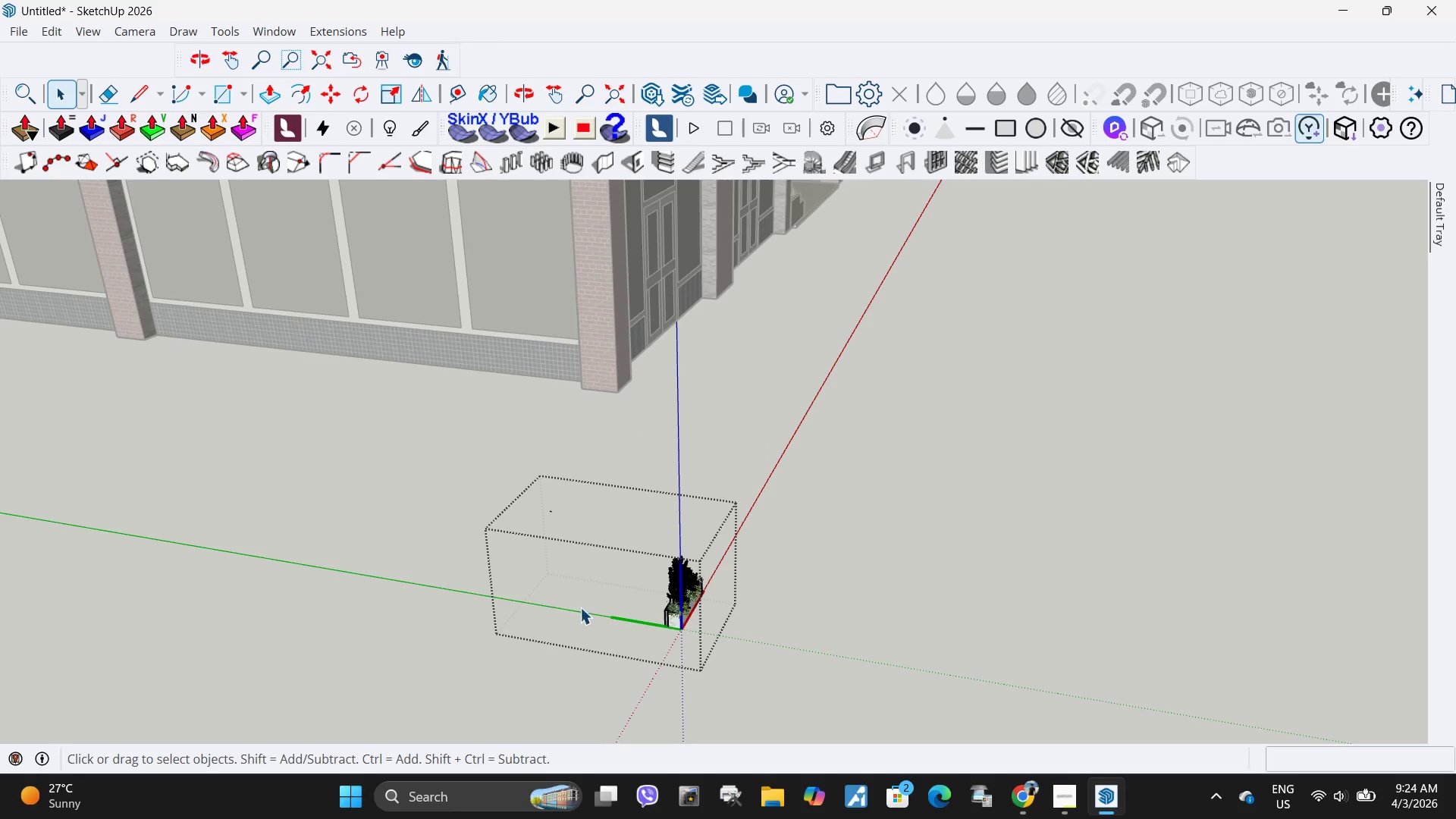 
left_click_drag(start_coordinate=[578, 605], to_coordinate=[477, 468])
 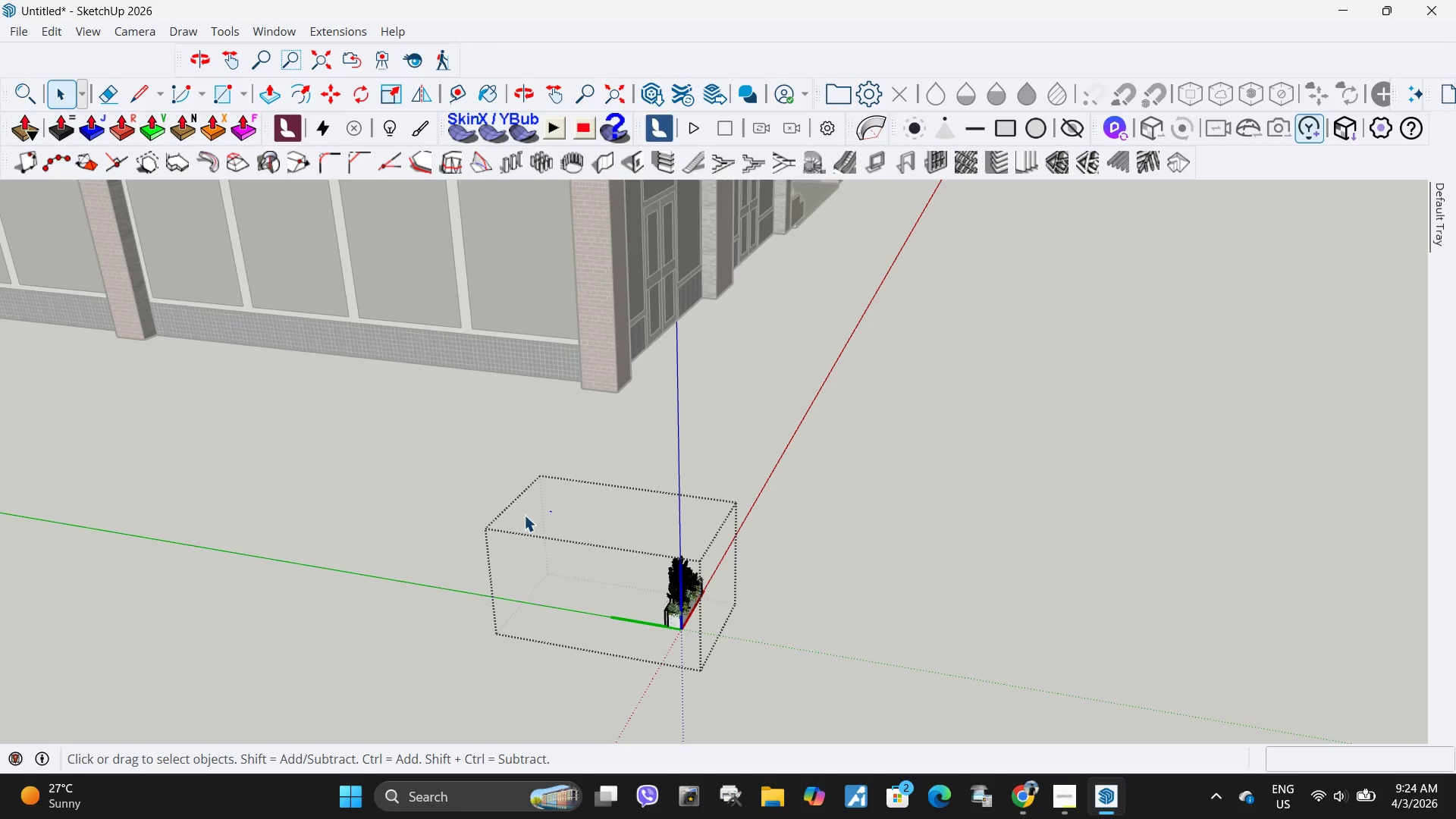 
key(Delete)
 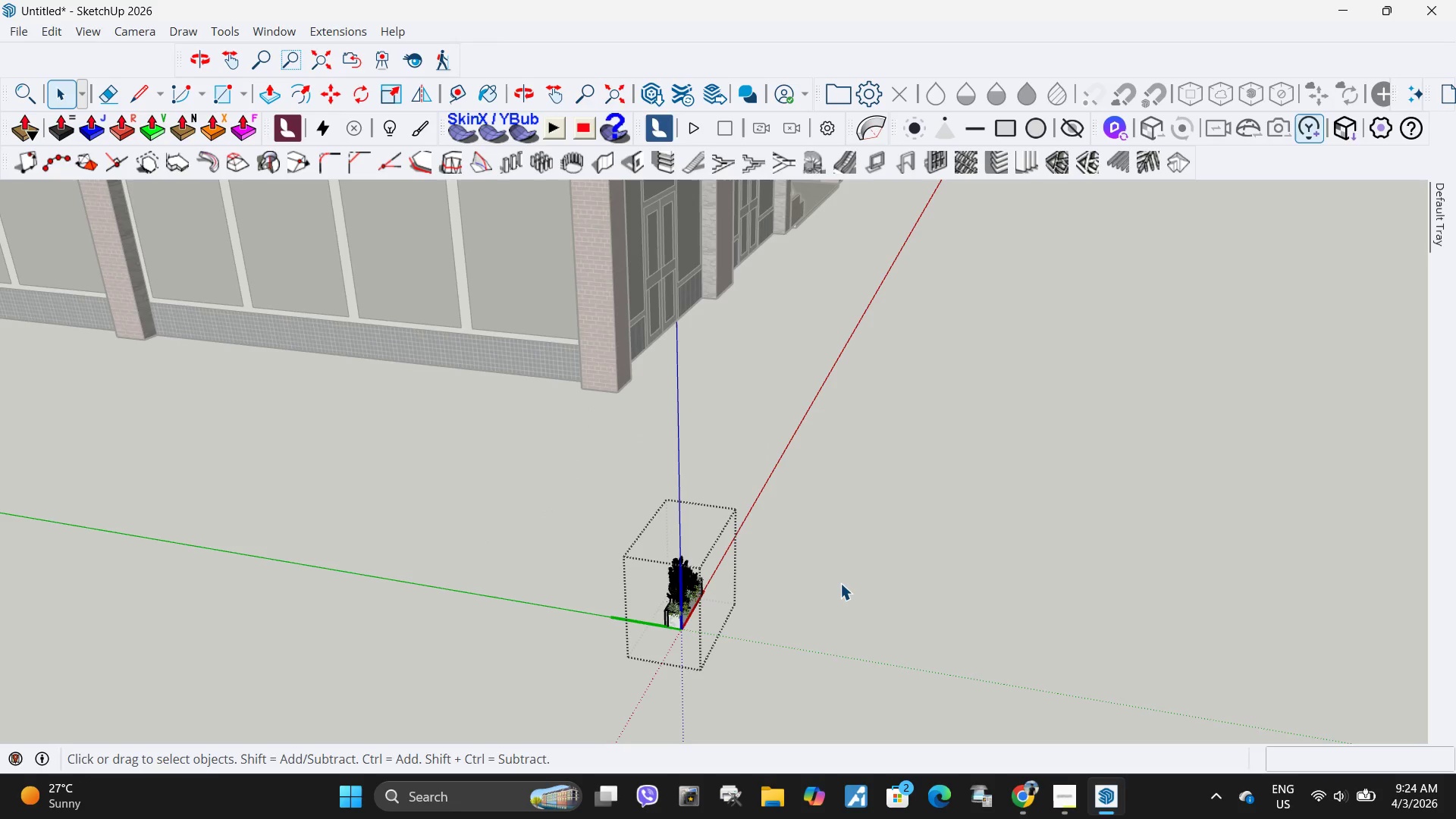 
left_click([840, 583])
 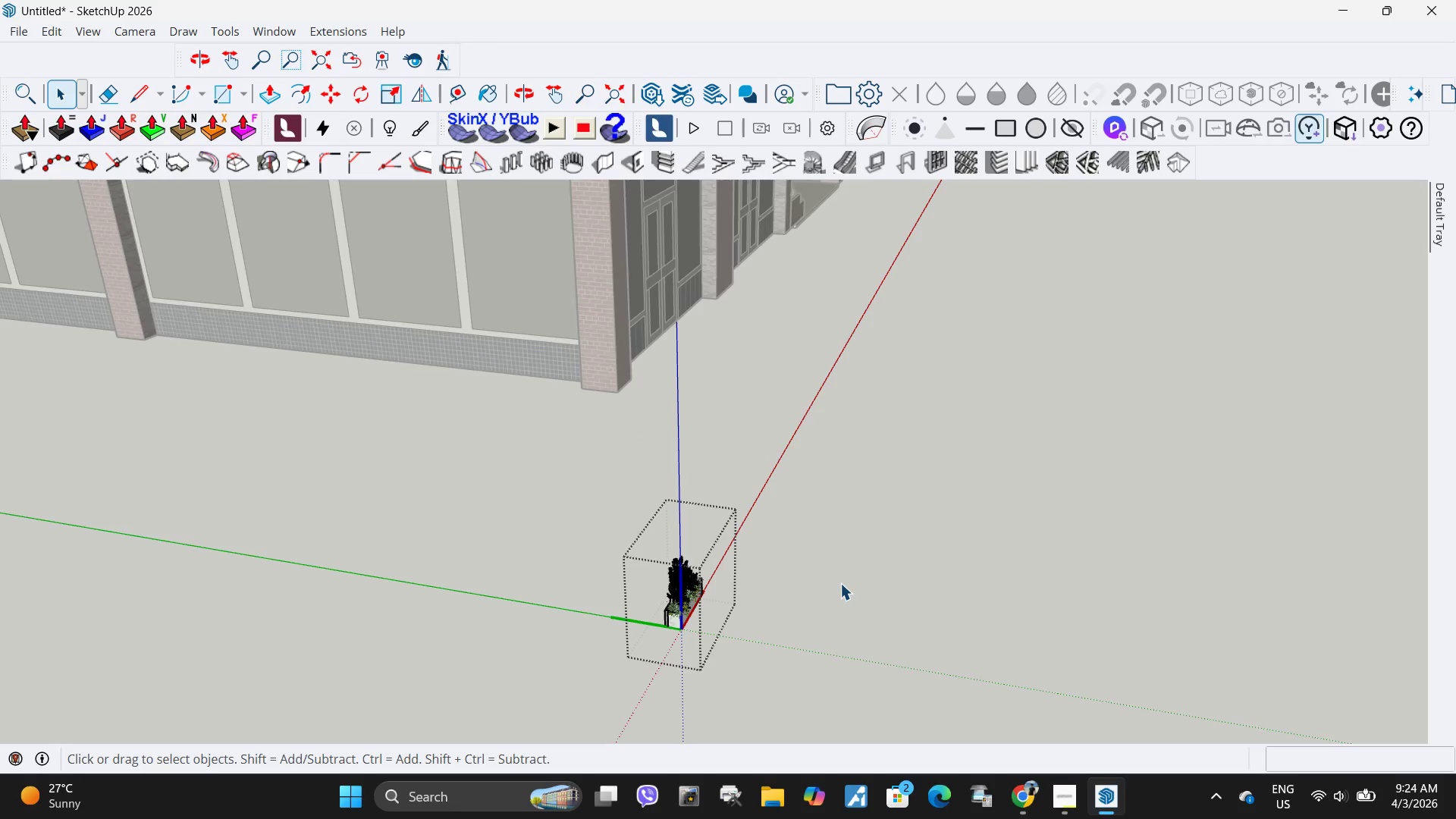 
key(Escape)
 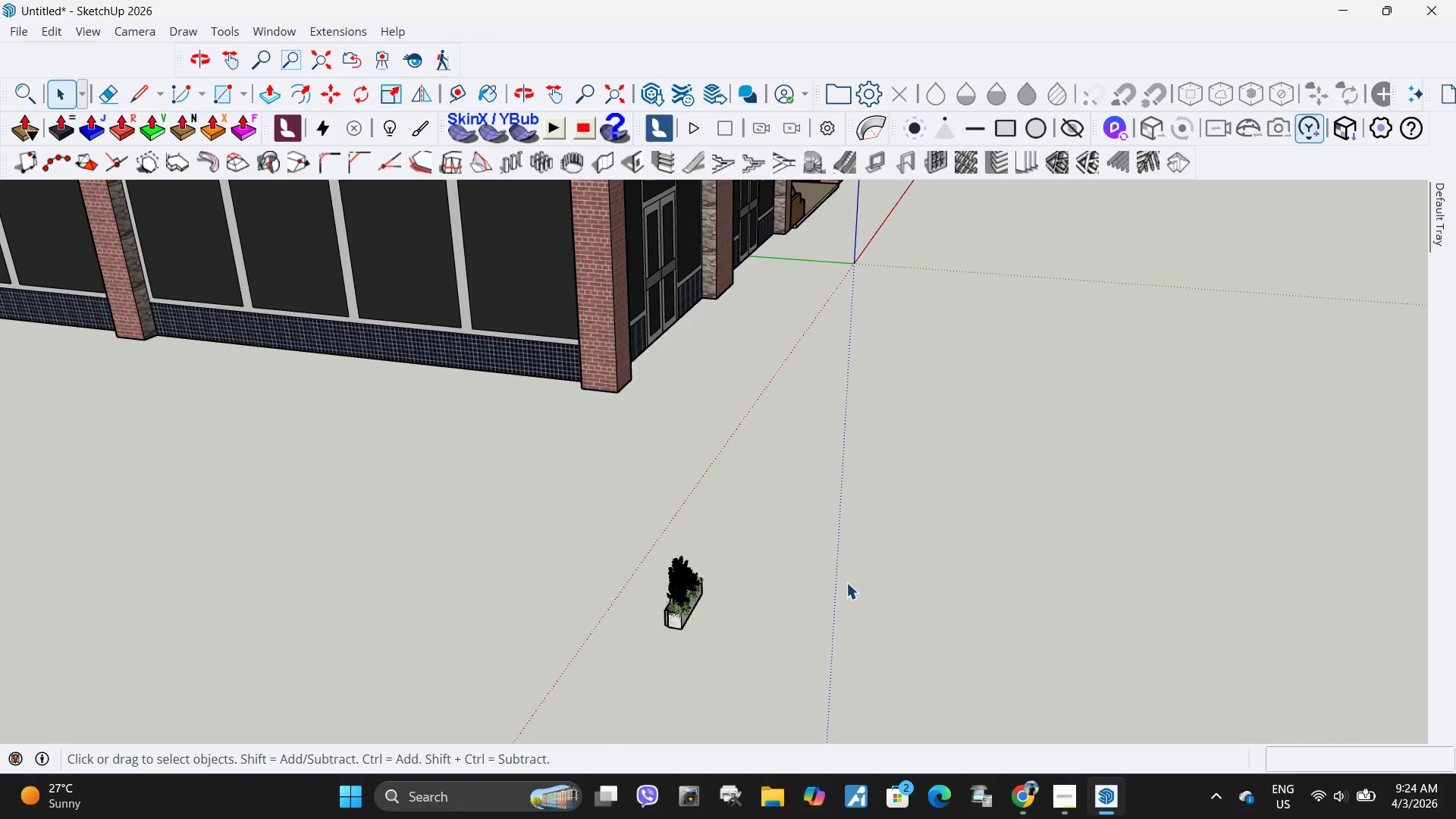 
key(Escape)
 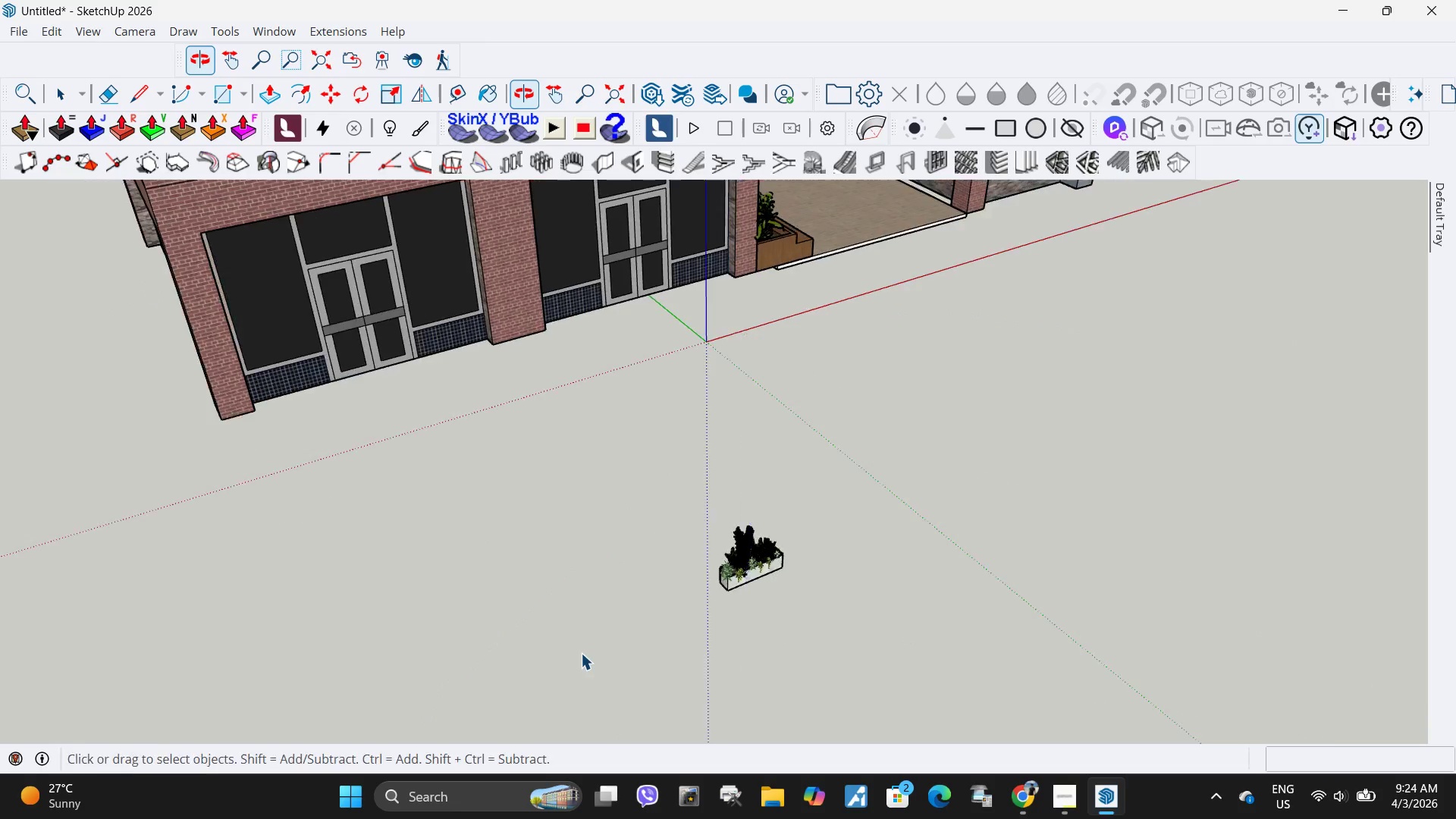 
left_click([753, 564])
 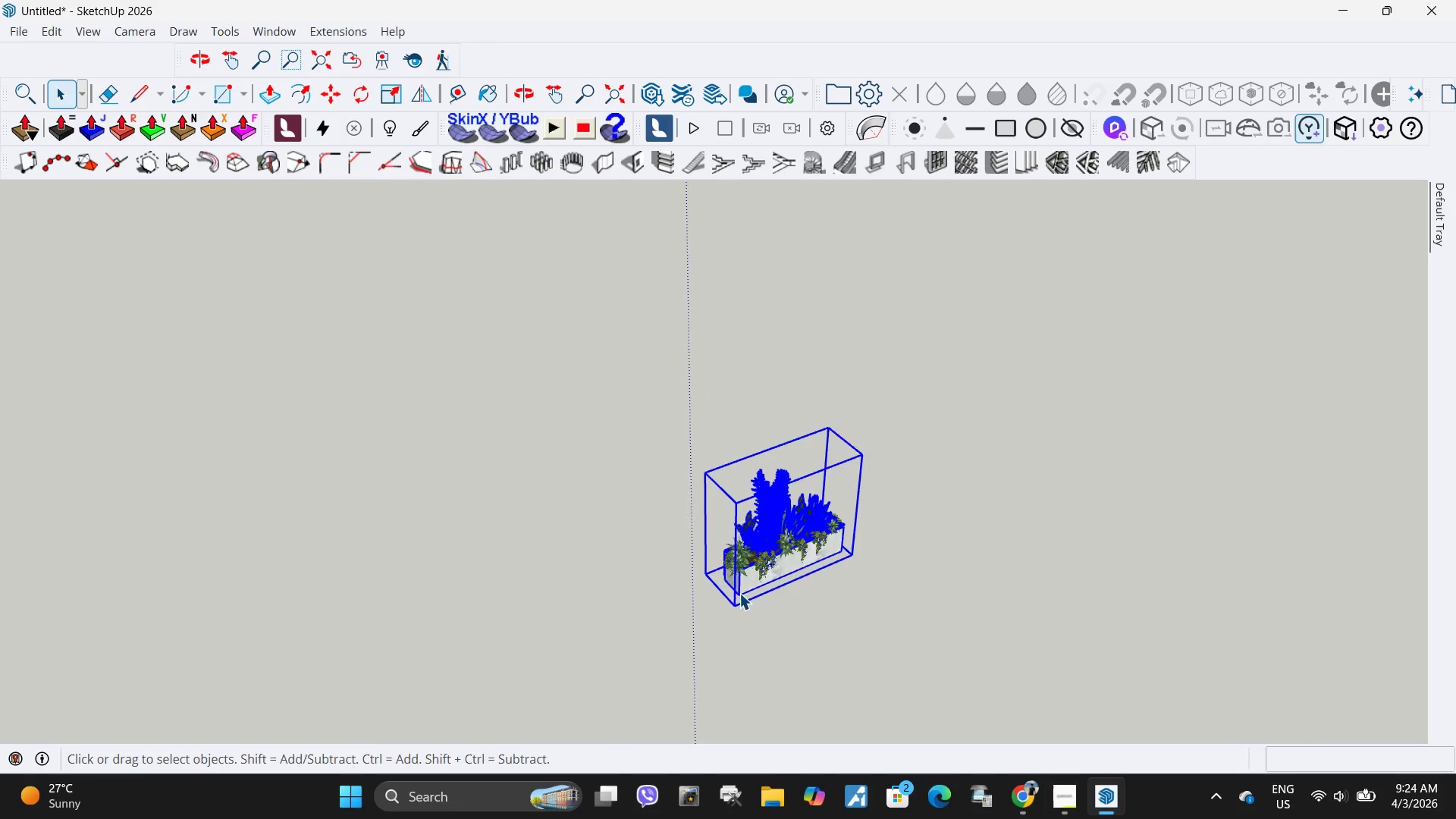 
key(M)
 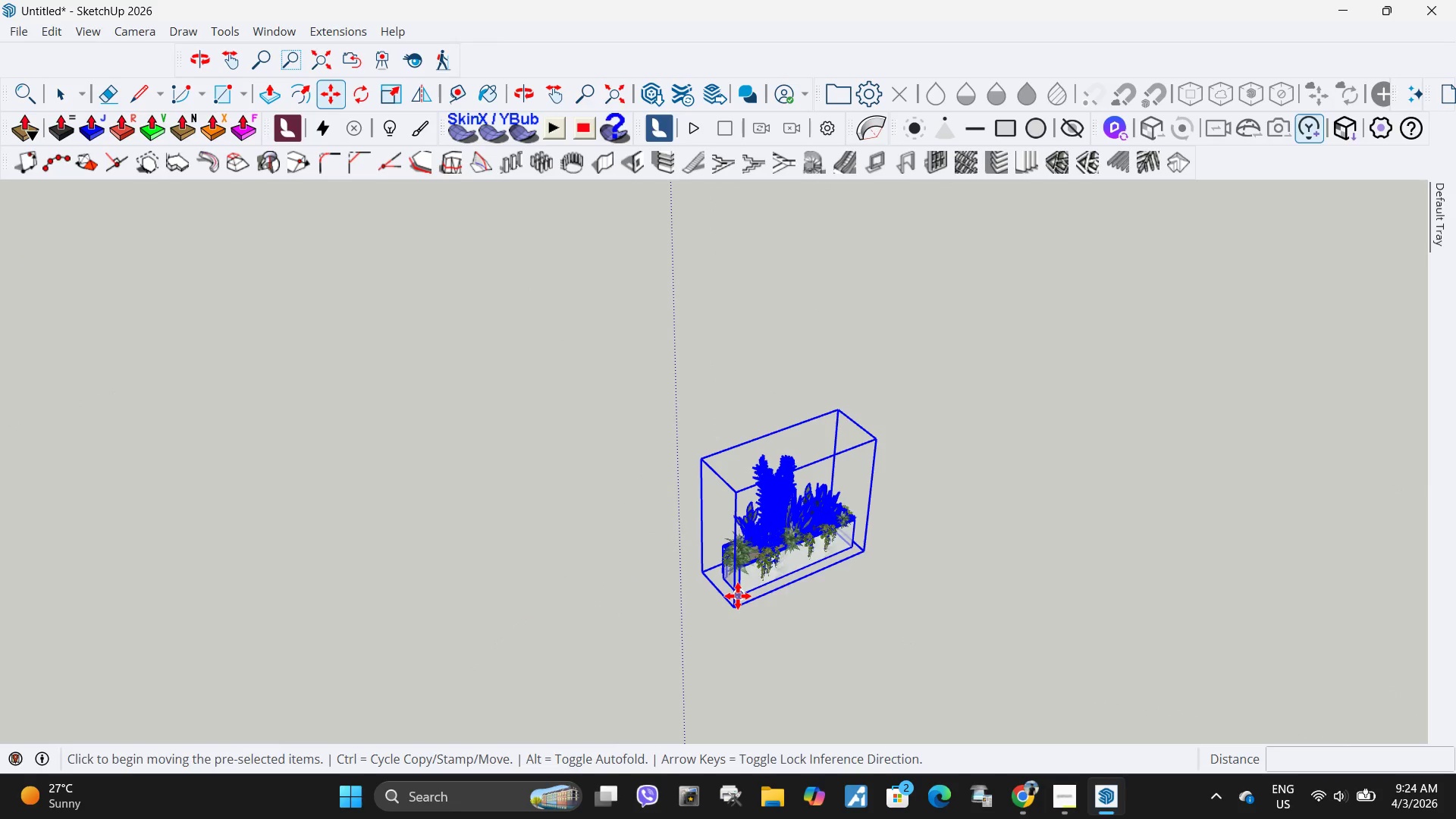 
scroll: coordinate [739, 593], scroll_direction: up, amount: 13.0
 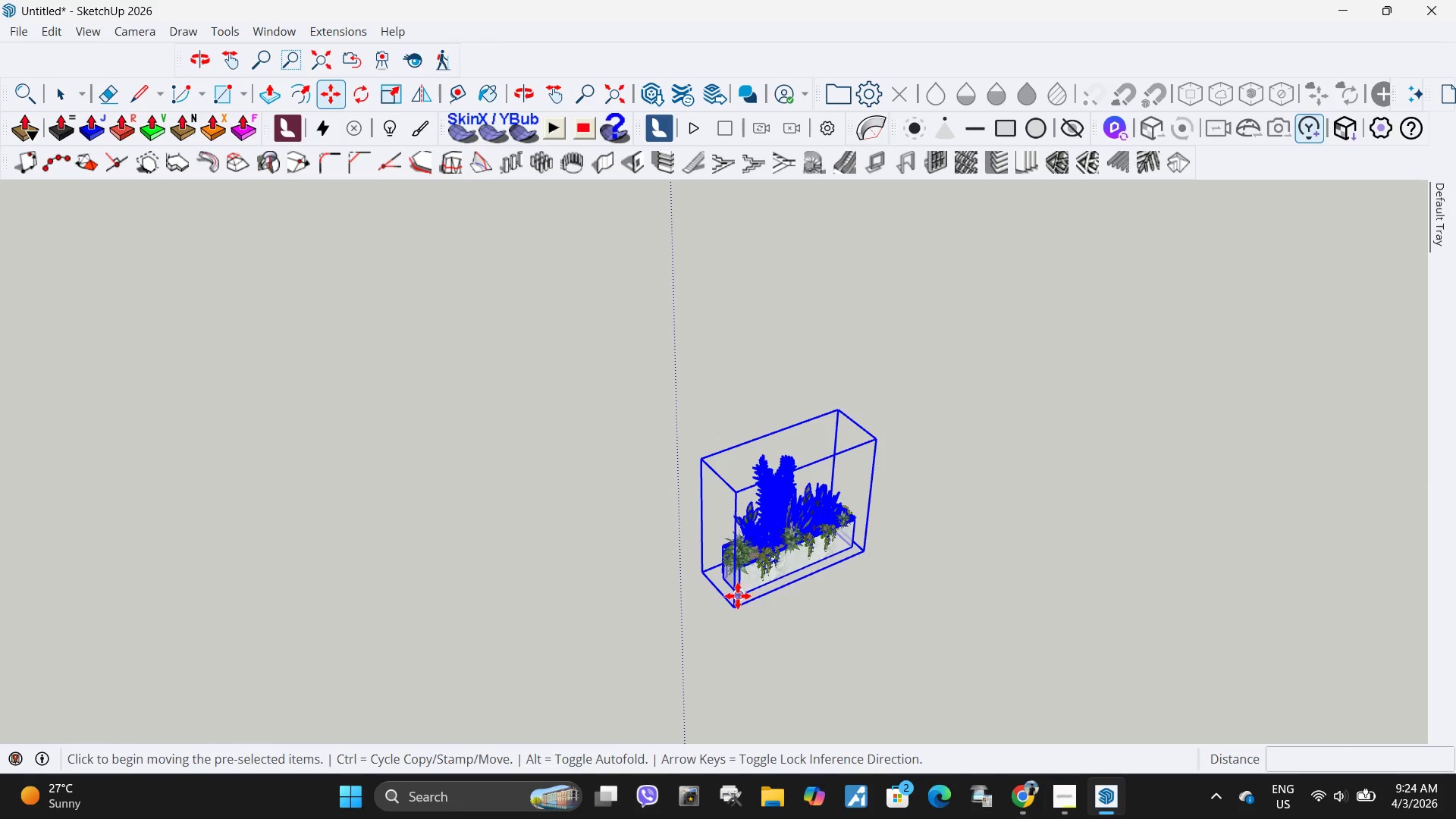 
left_click([738, 596])
 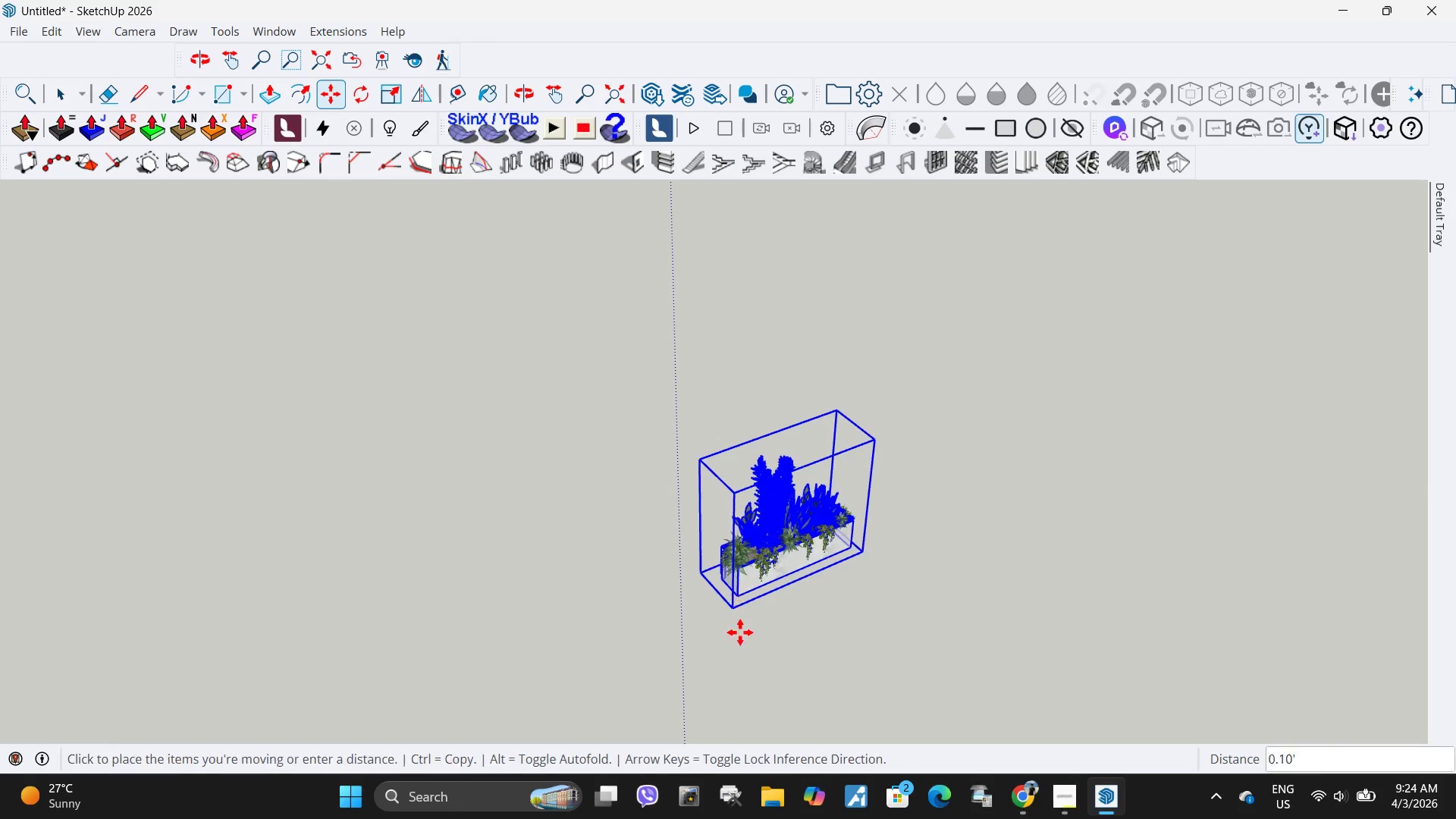 
scroll: coordinate [718, 672], scroll_direction: down, amount: 27.0
 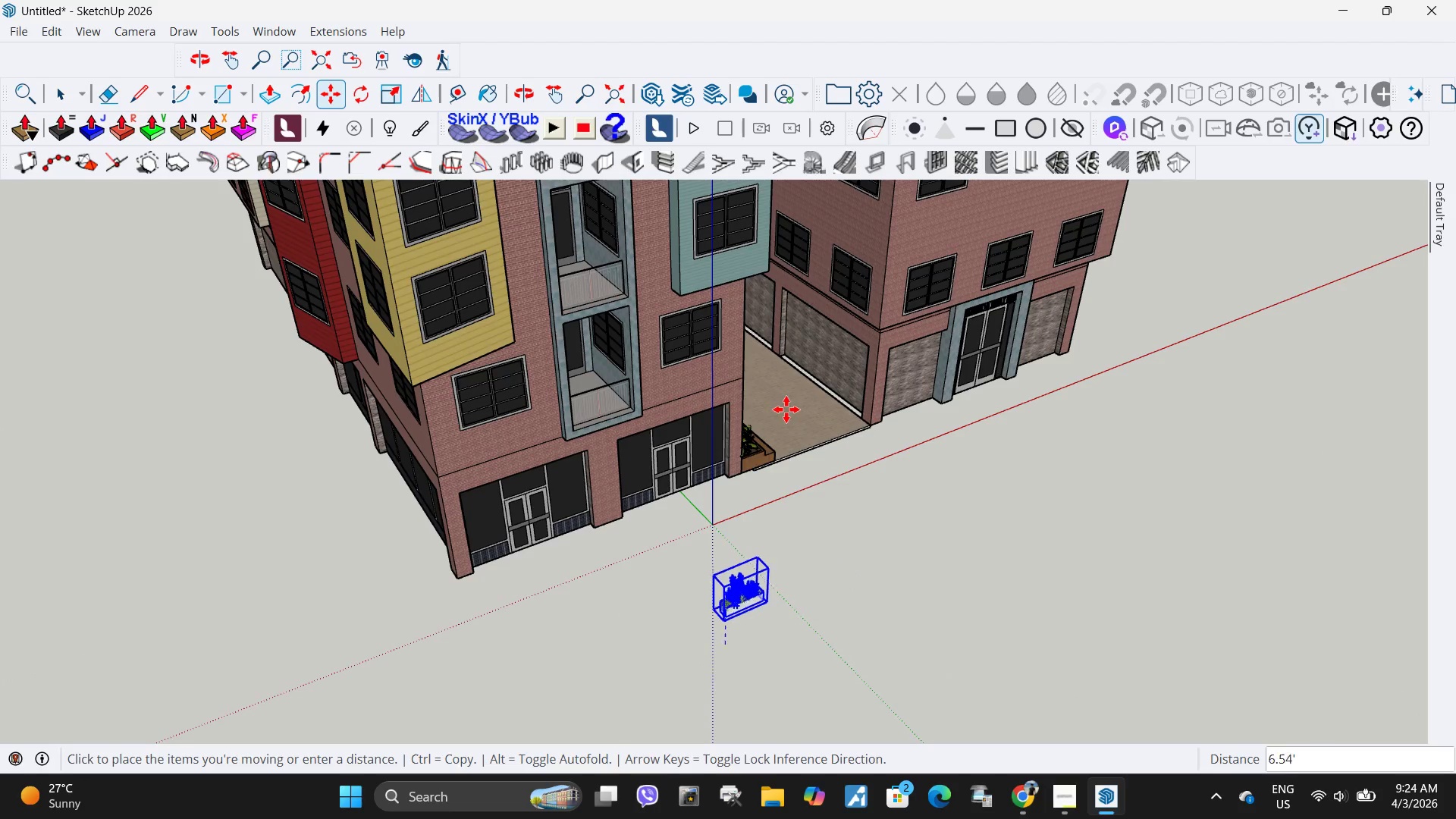 
scroll: coordinate [727, 323], scroll_direction: up, amount: 30.0
 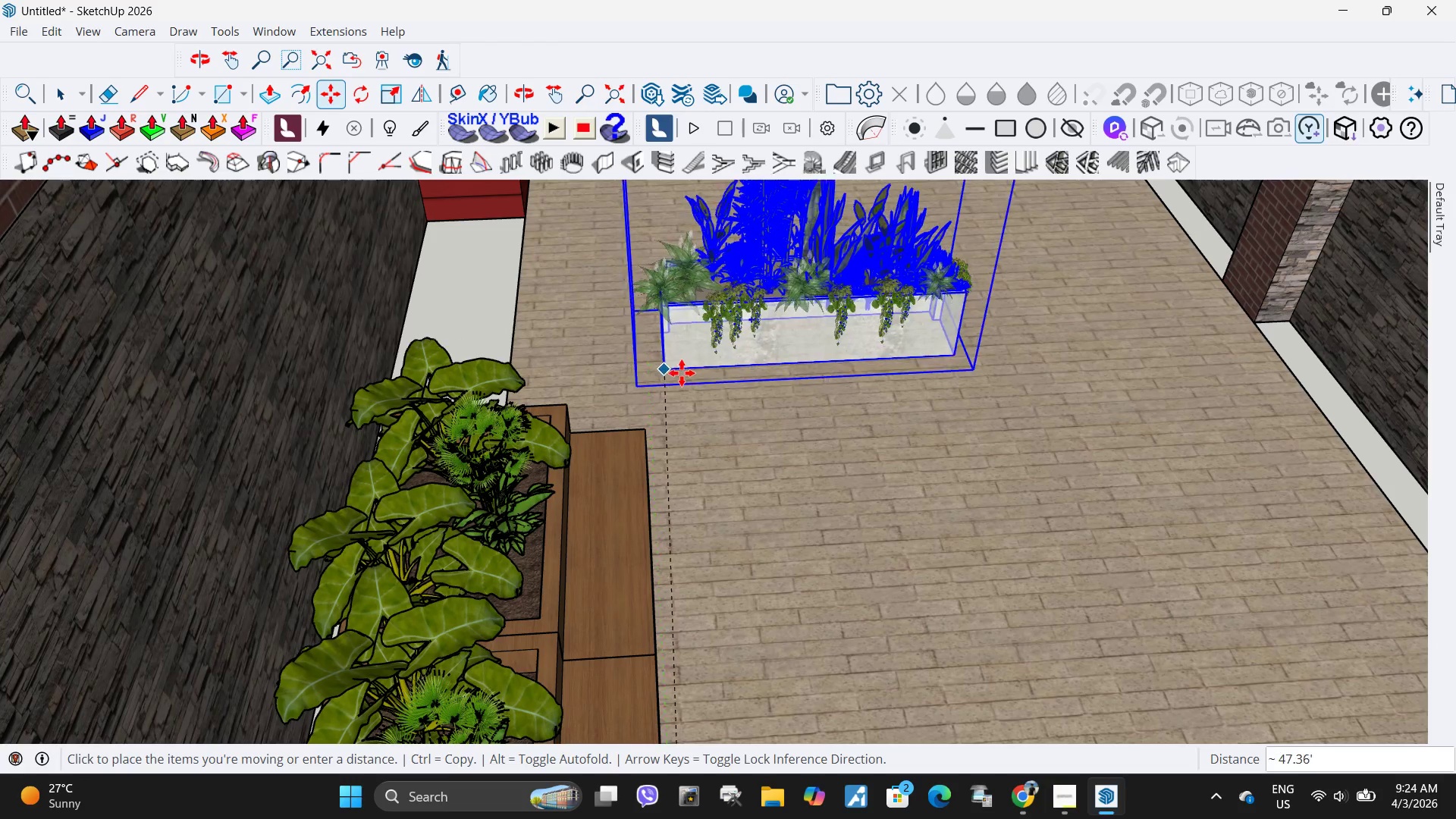 
left_click([682, 373])
 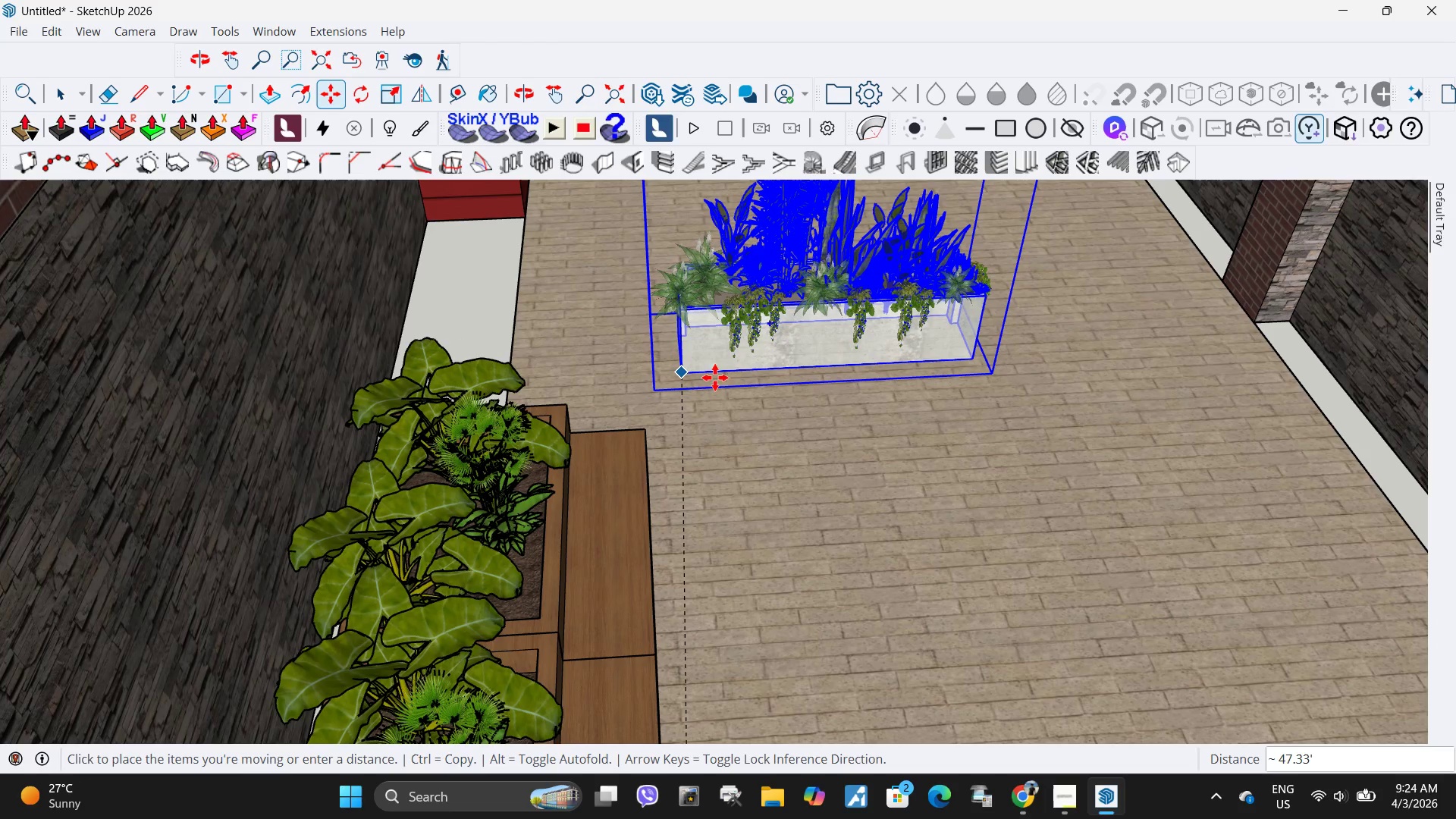 
key(Q)
 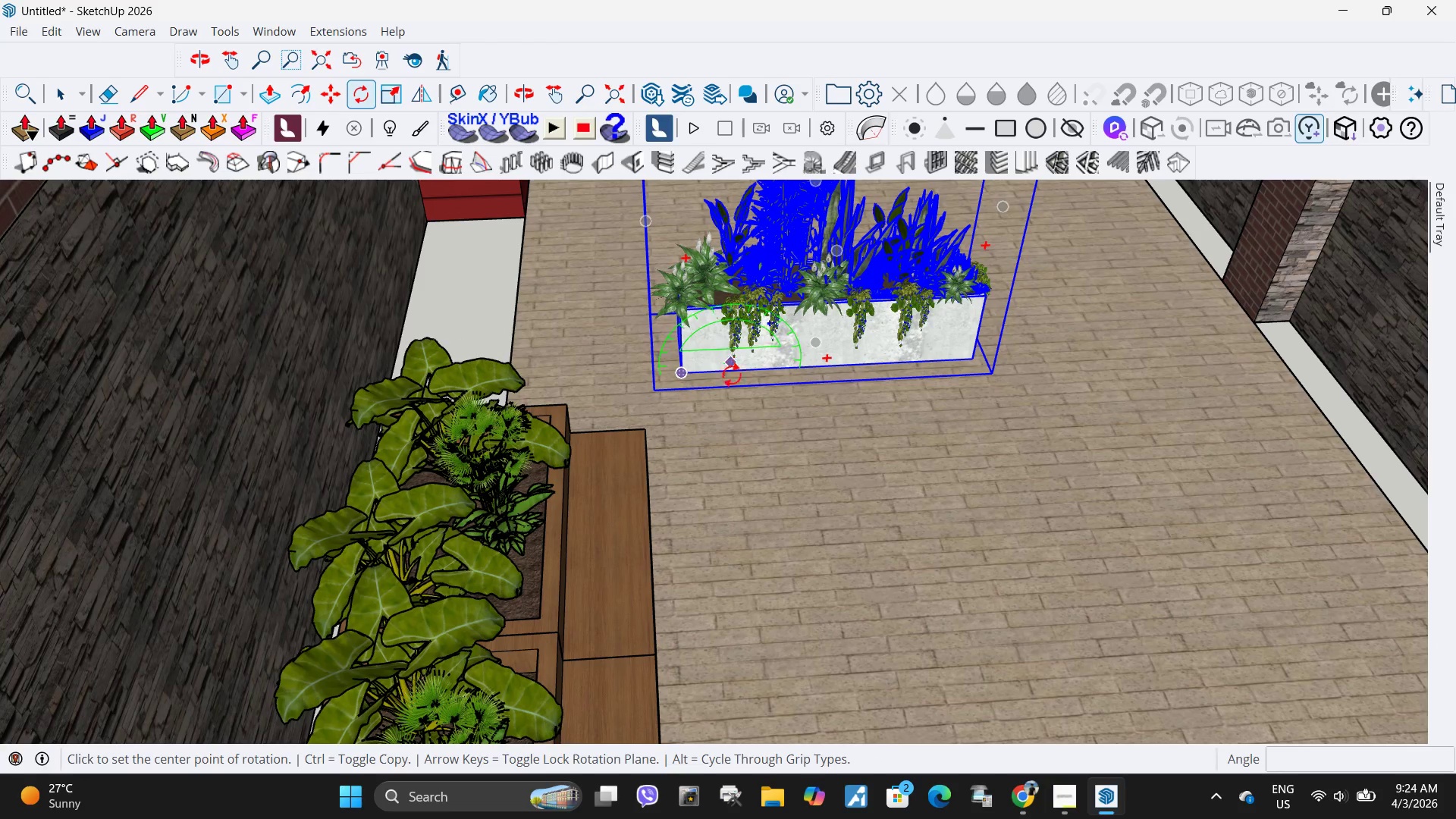 
left_click([727, 404])
 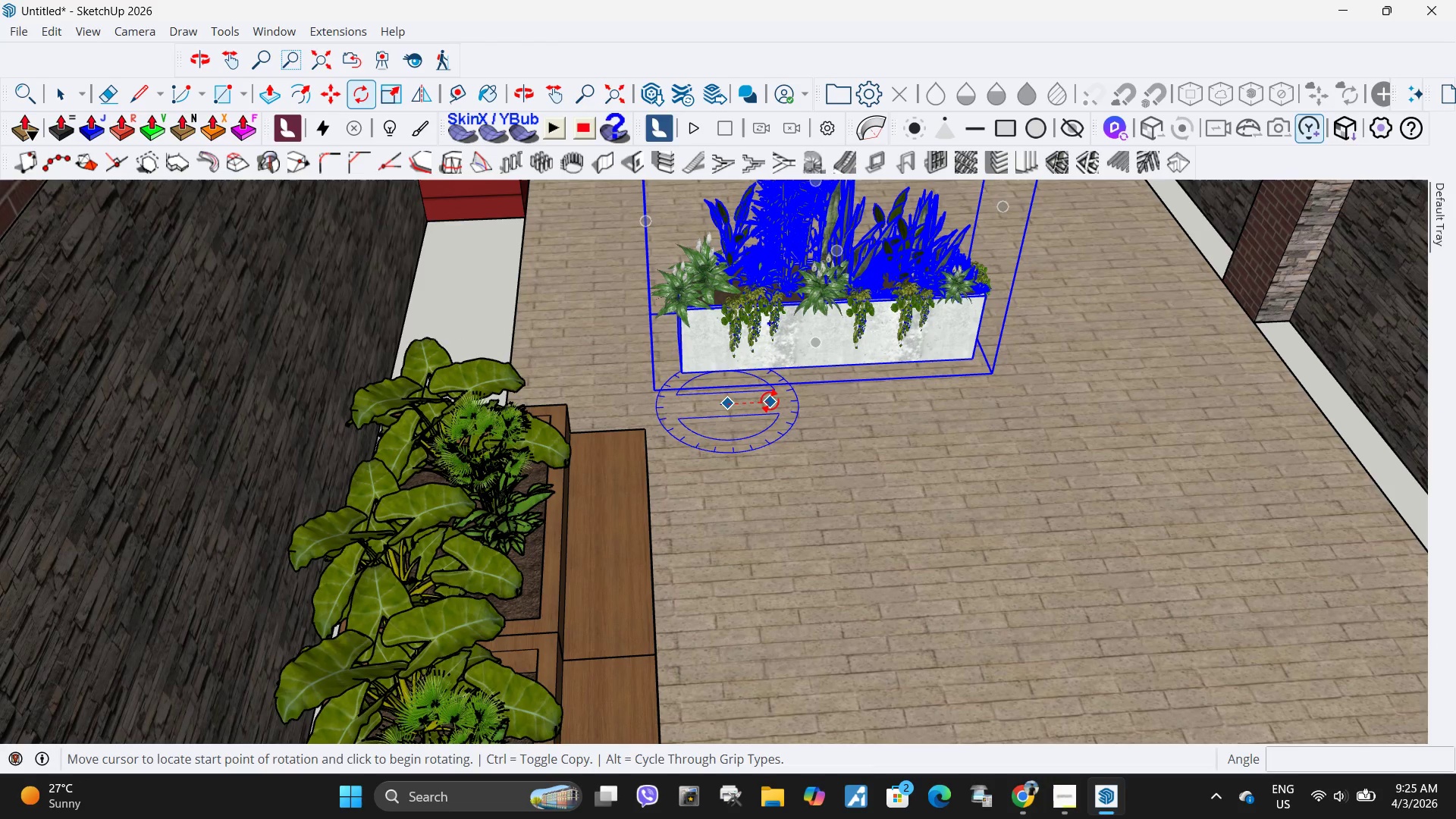 
left_click([771, 400])
 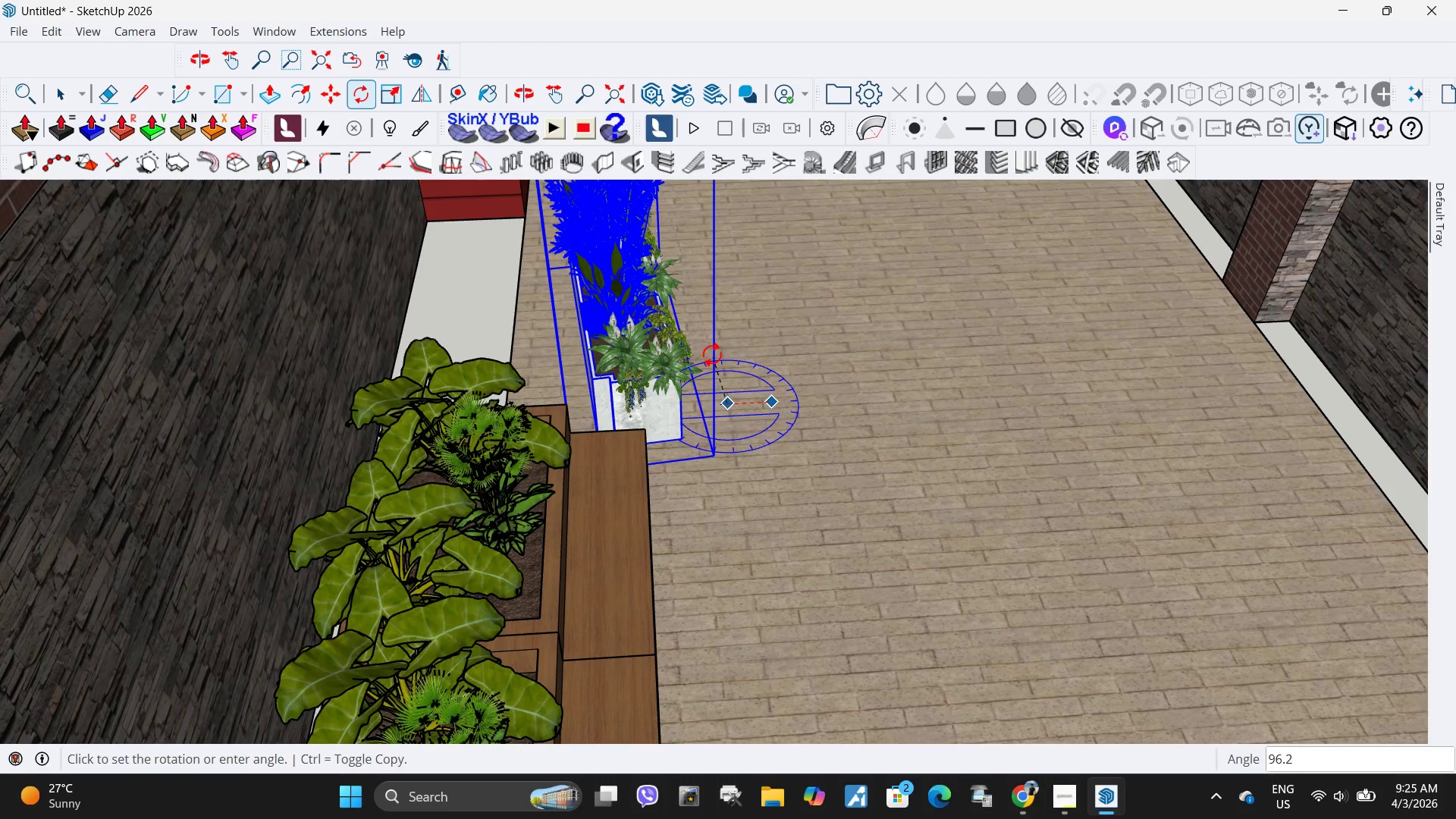 
key(Control+ControlLeft)
 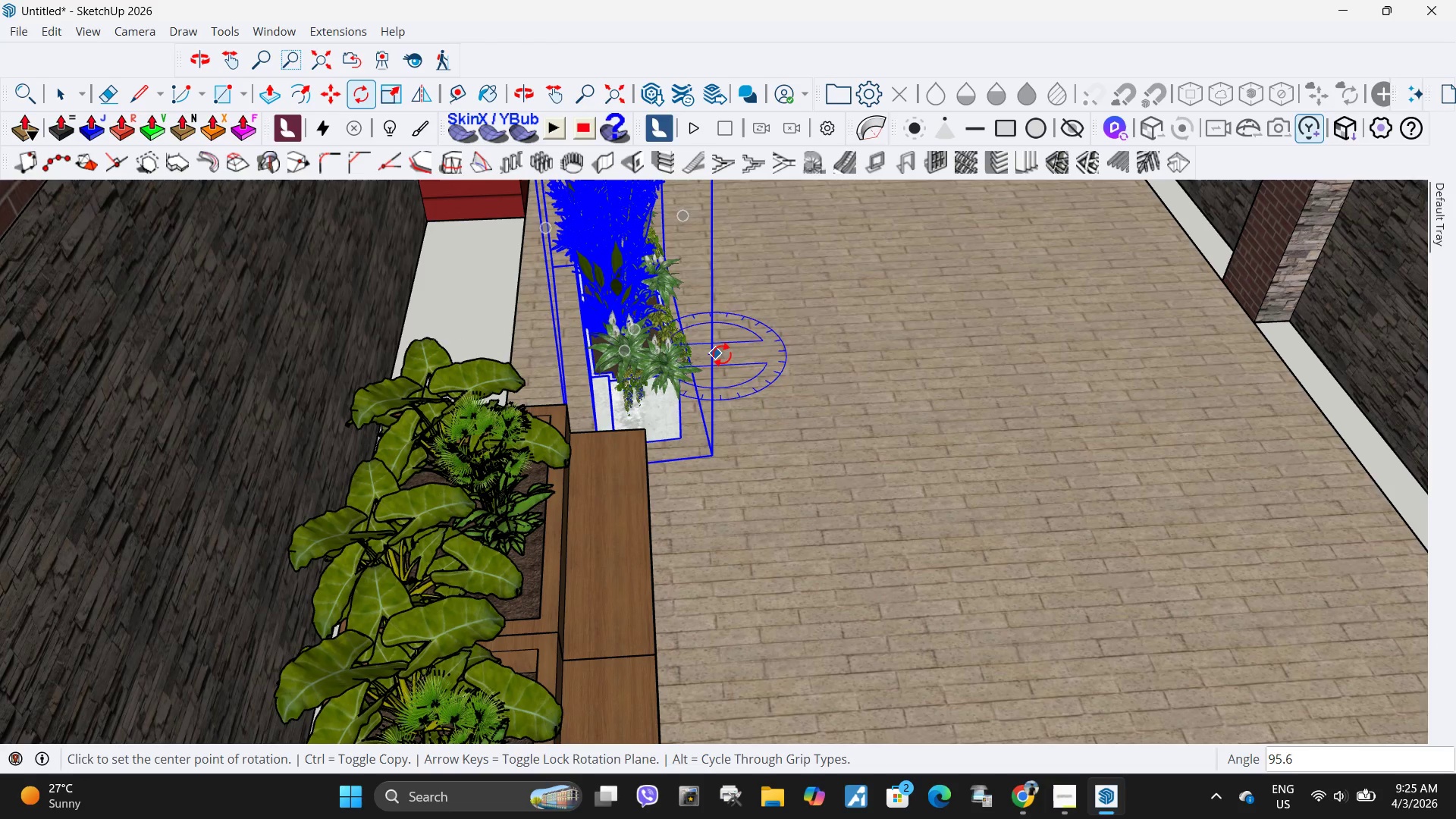 
key(Control+Z)
 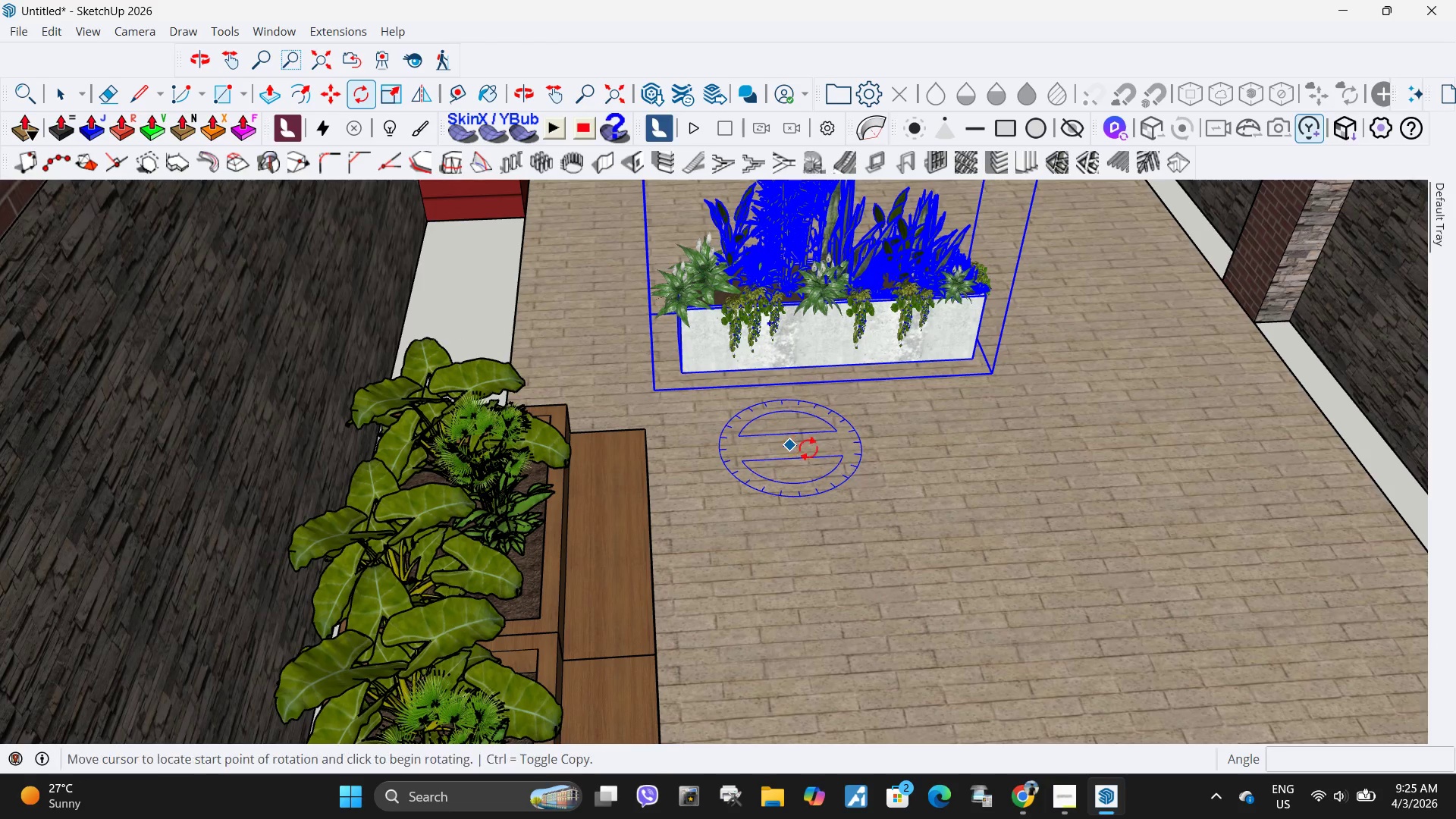 
double_click([849, 450])
 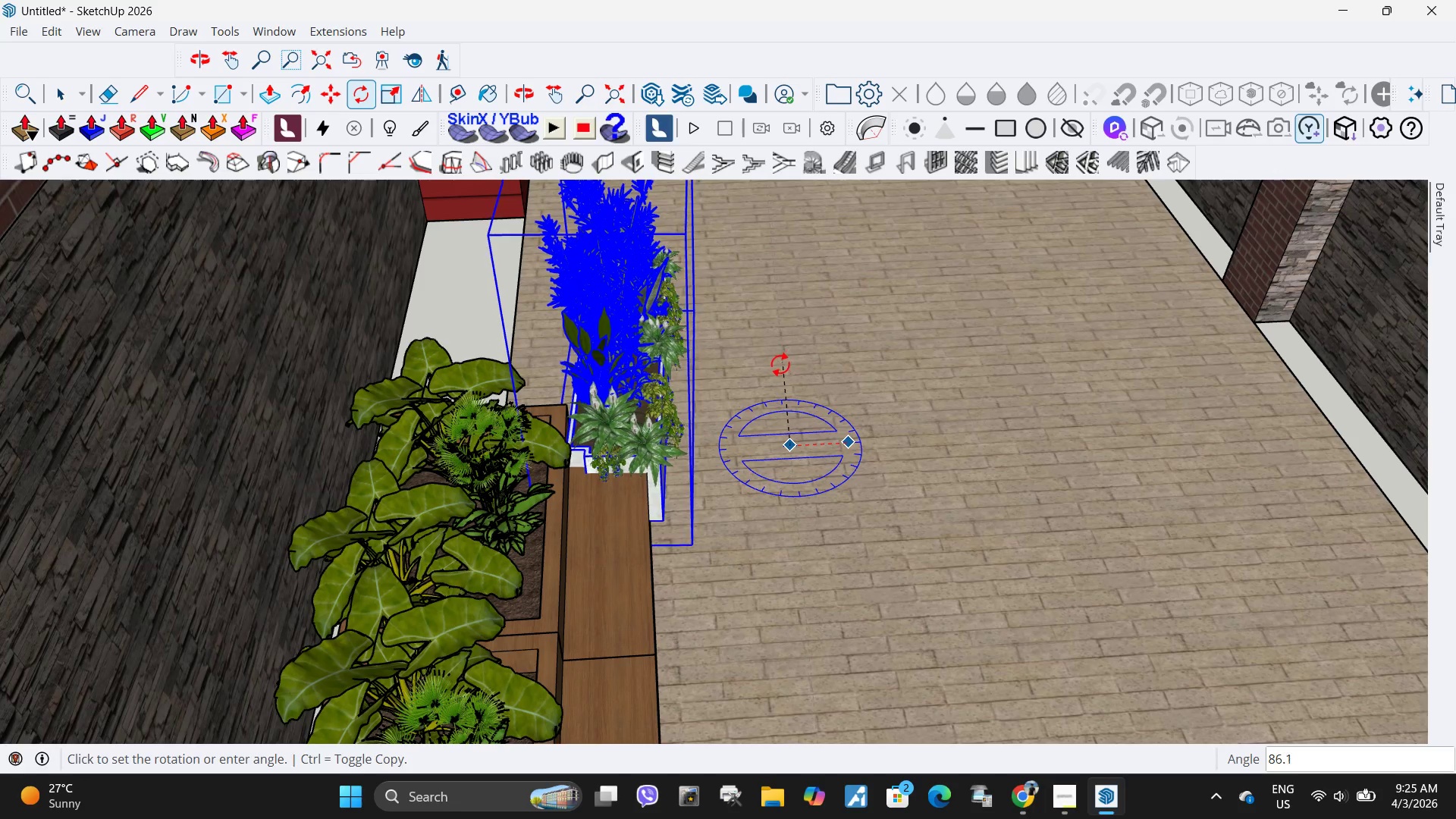 
left_click([774, 366])
 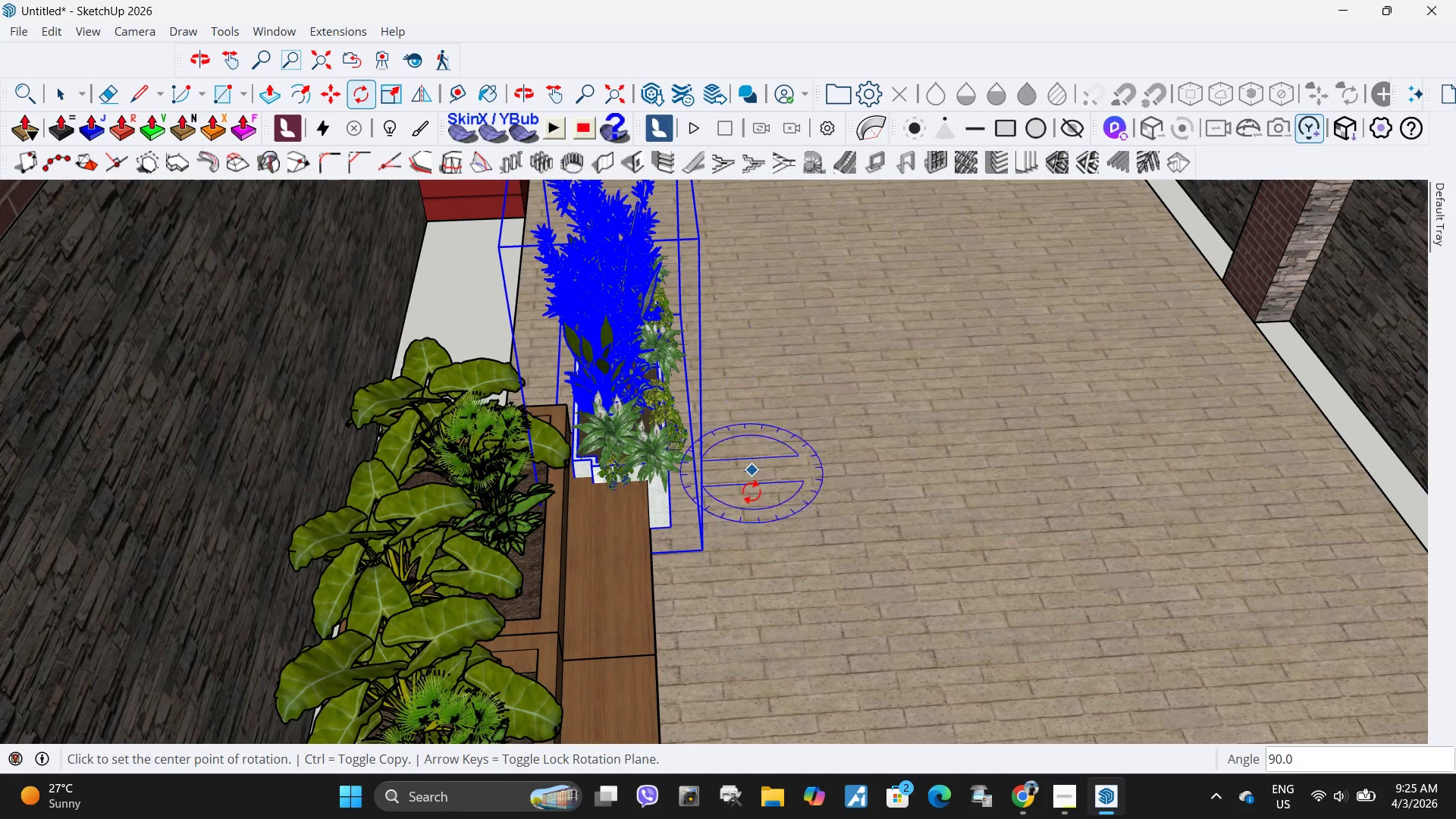 
scroll: coordinate [724, 541], scroll_direction: up, amount: 5.0
 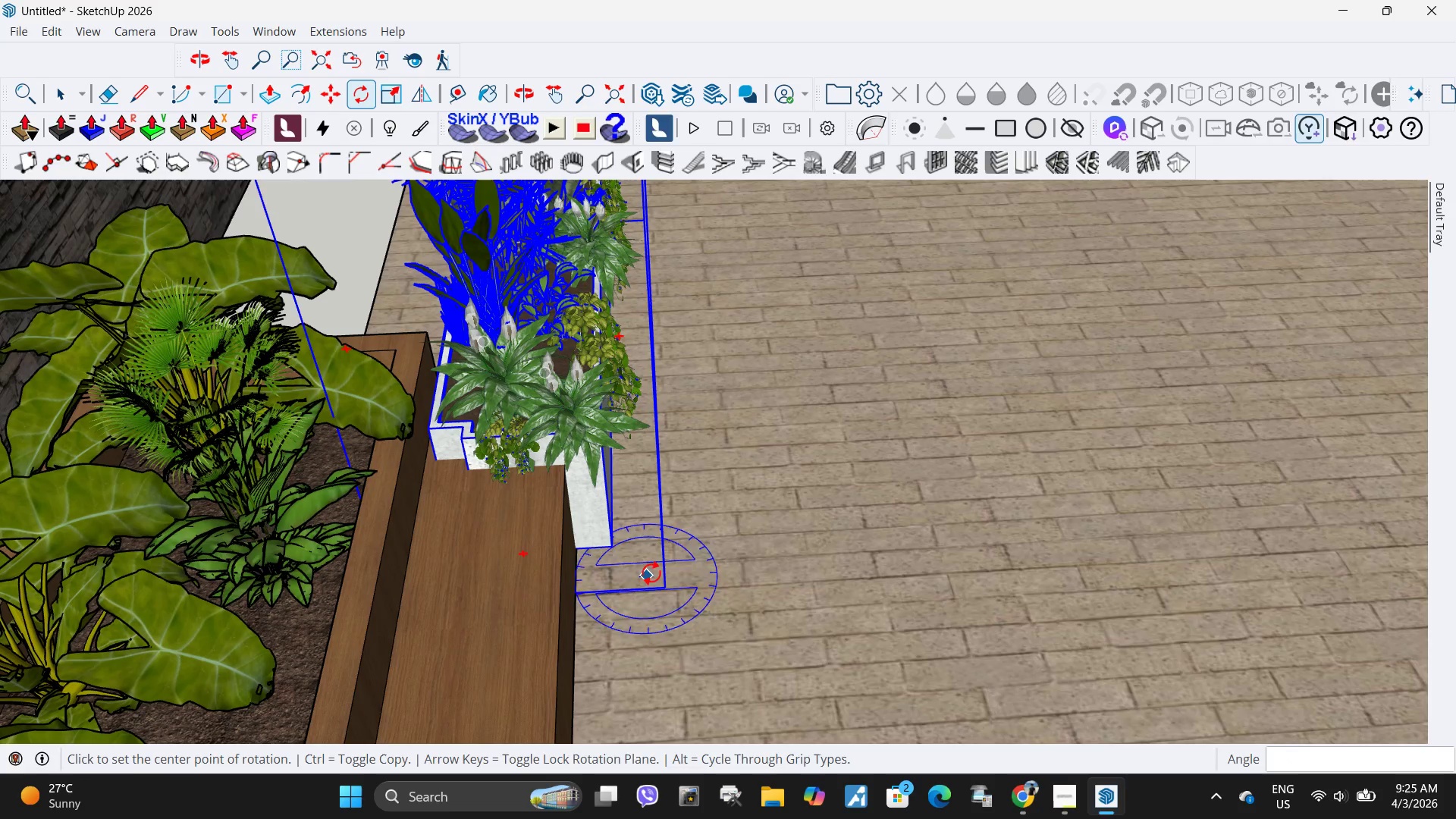 
key(M)
 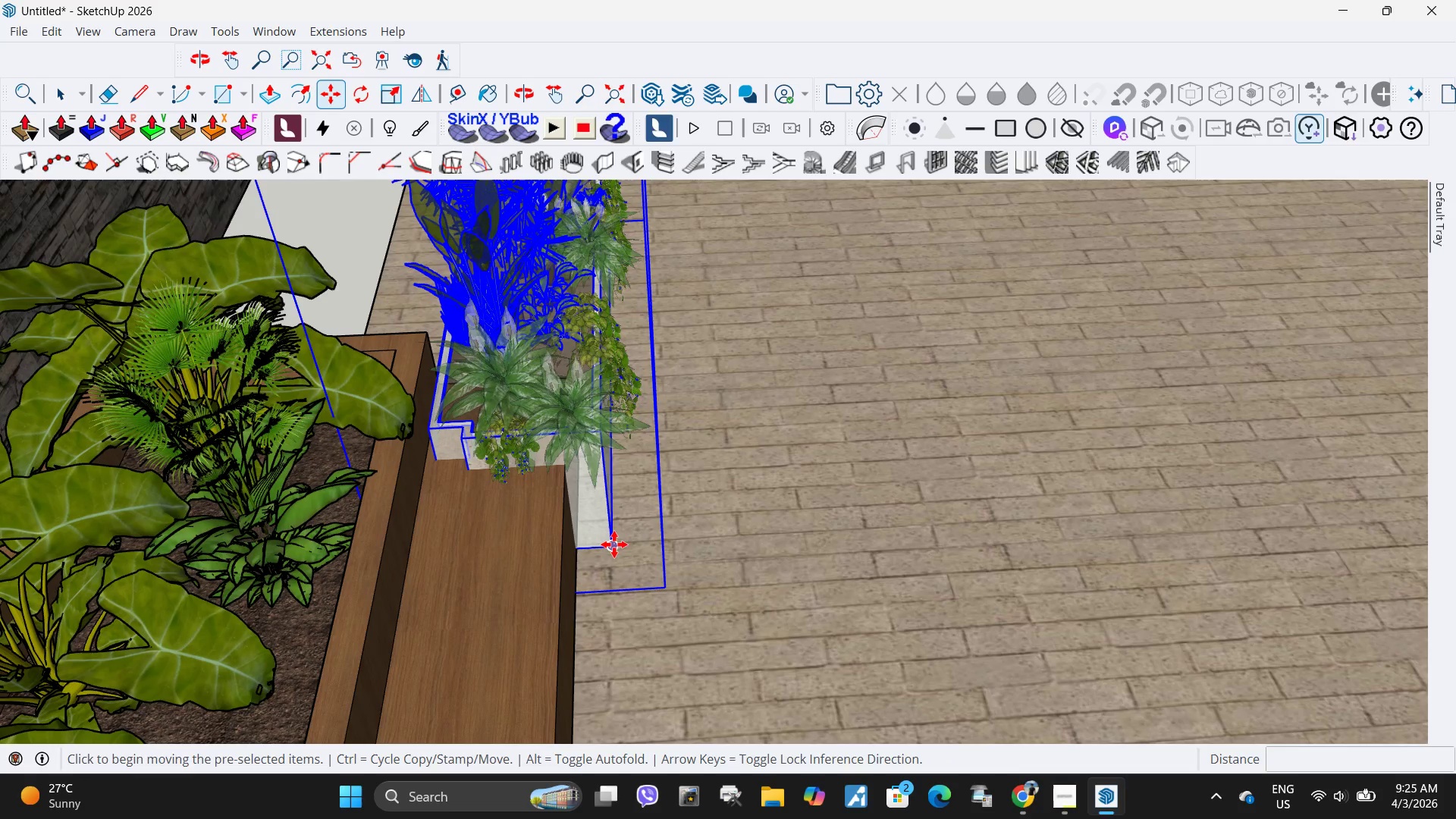 
left_click([613, 545])
 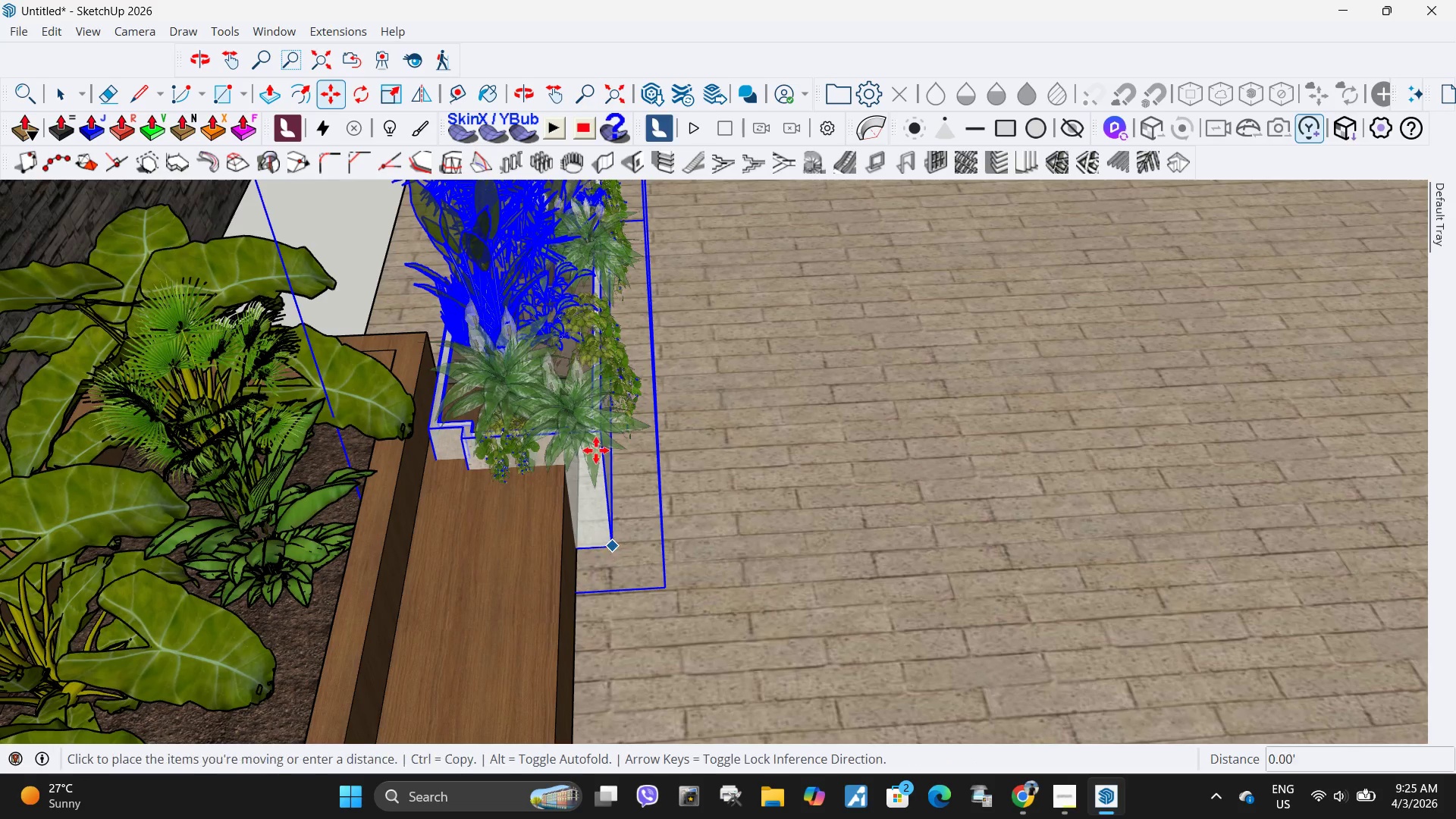 
scroll: coordinate [908, 478], scroll_direction: down, amount: 23.0
 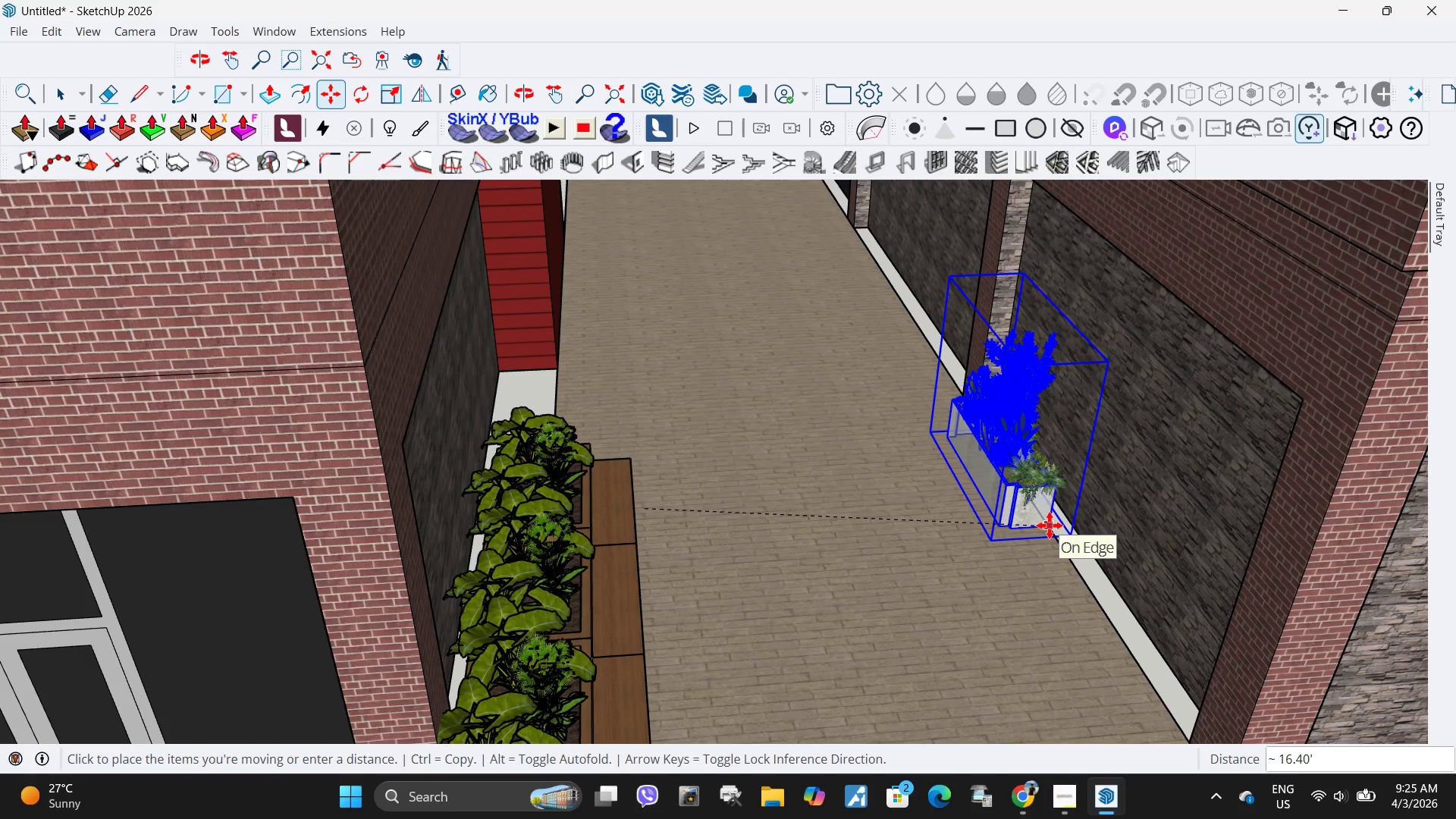 
scroll: coordinate [890, 334], scroll_direction: up, amount: 15.0
 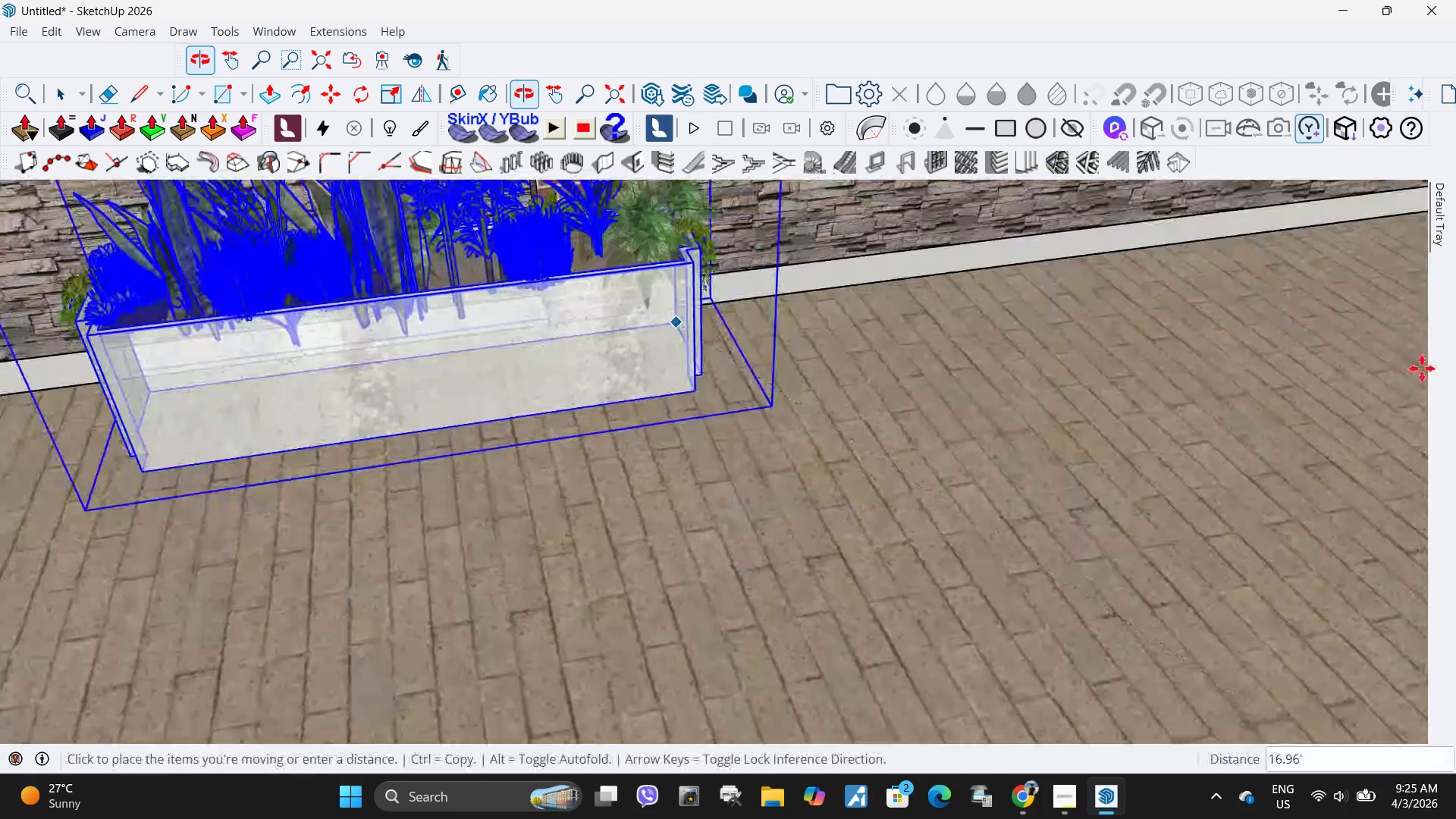 
scroll: coordinate [917, 365], scroll_direction: down, amount: 14.0
 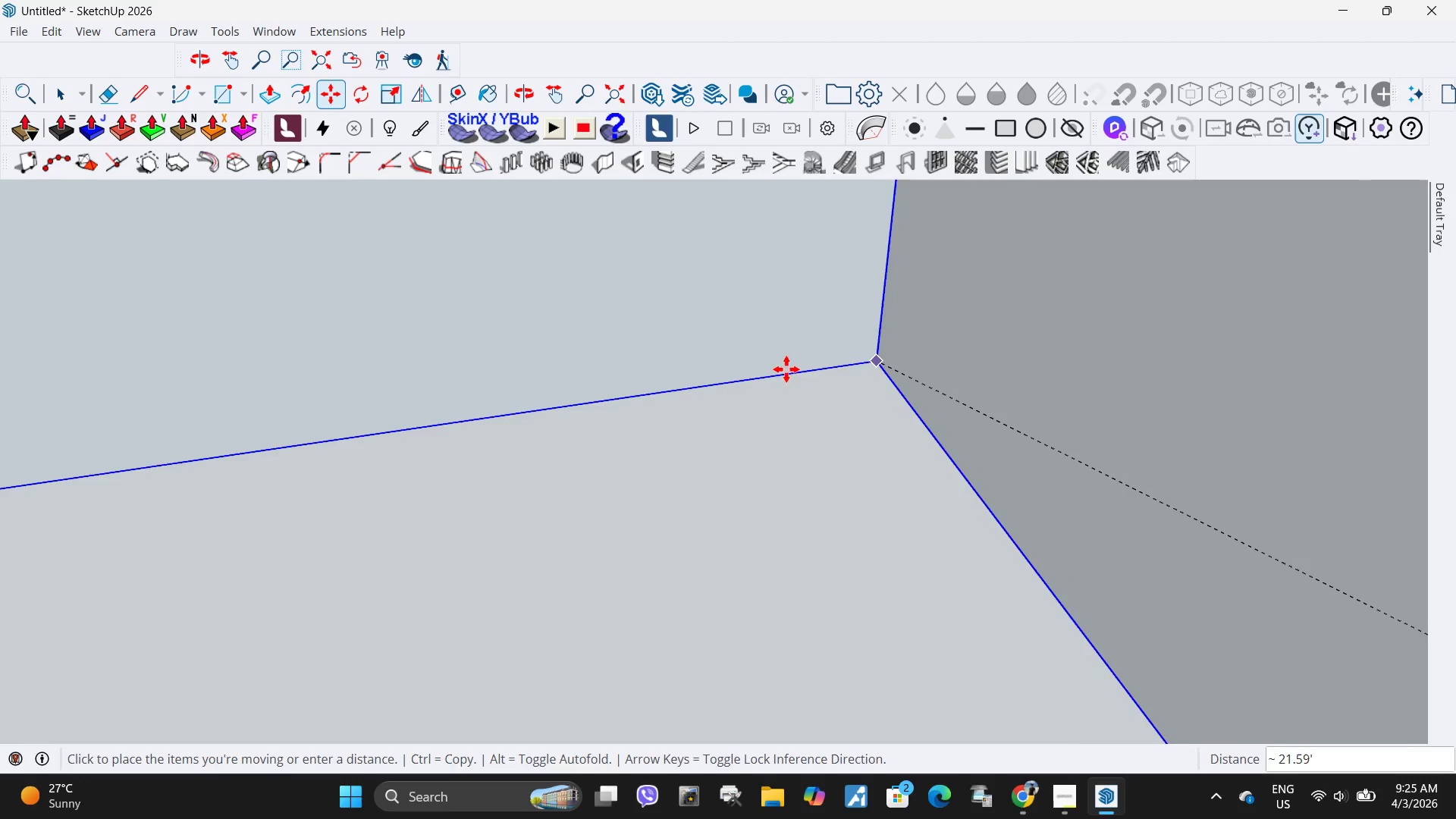 
key(H)
 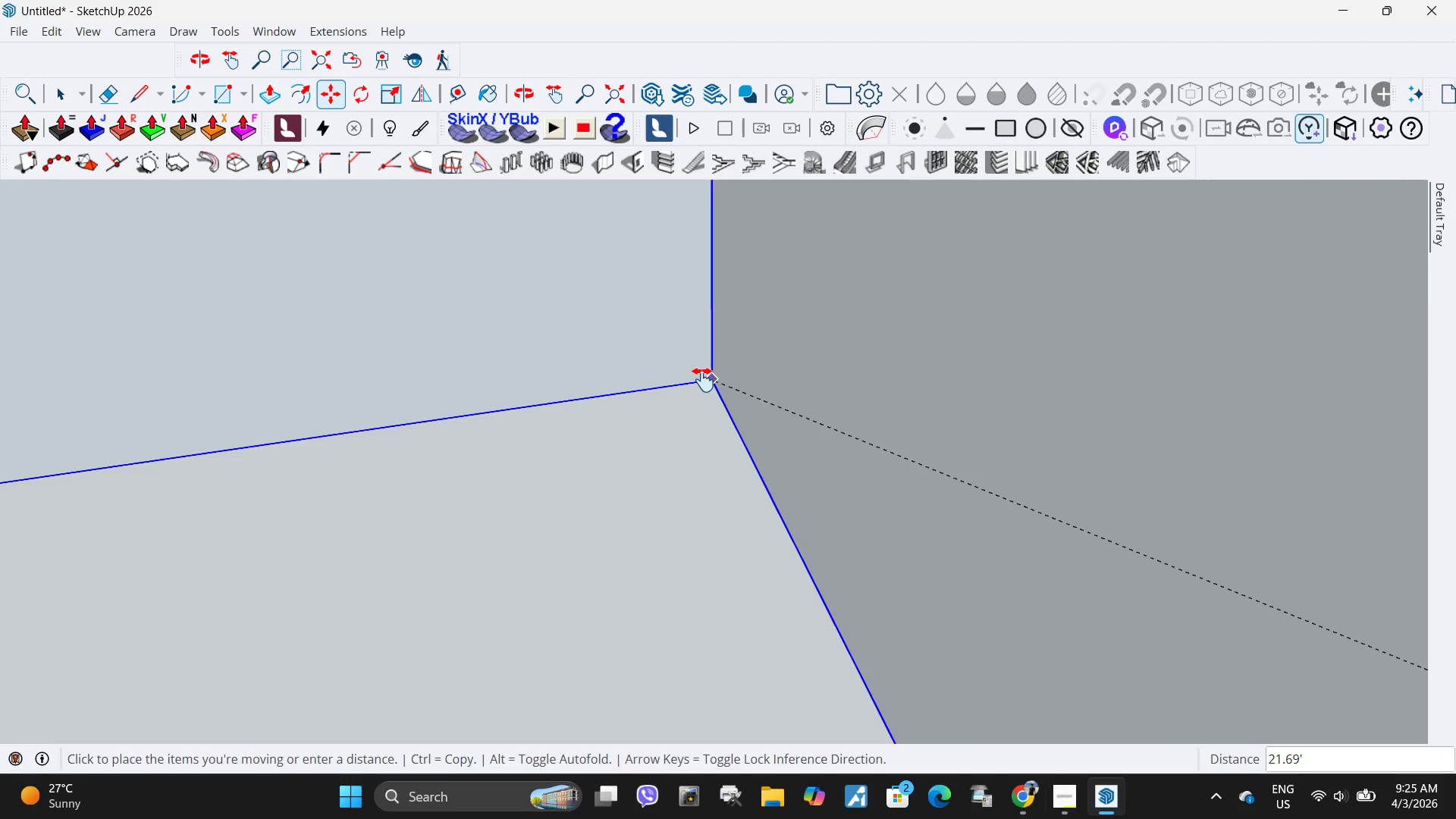 
left_click_drag(start_coordinate=[703, 380], to_coordinate=[298, 613])
 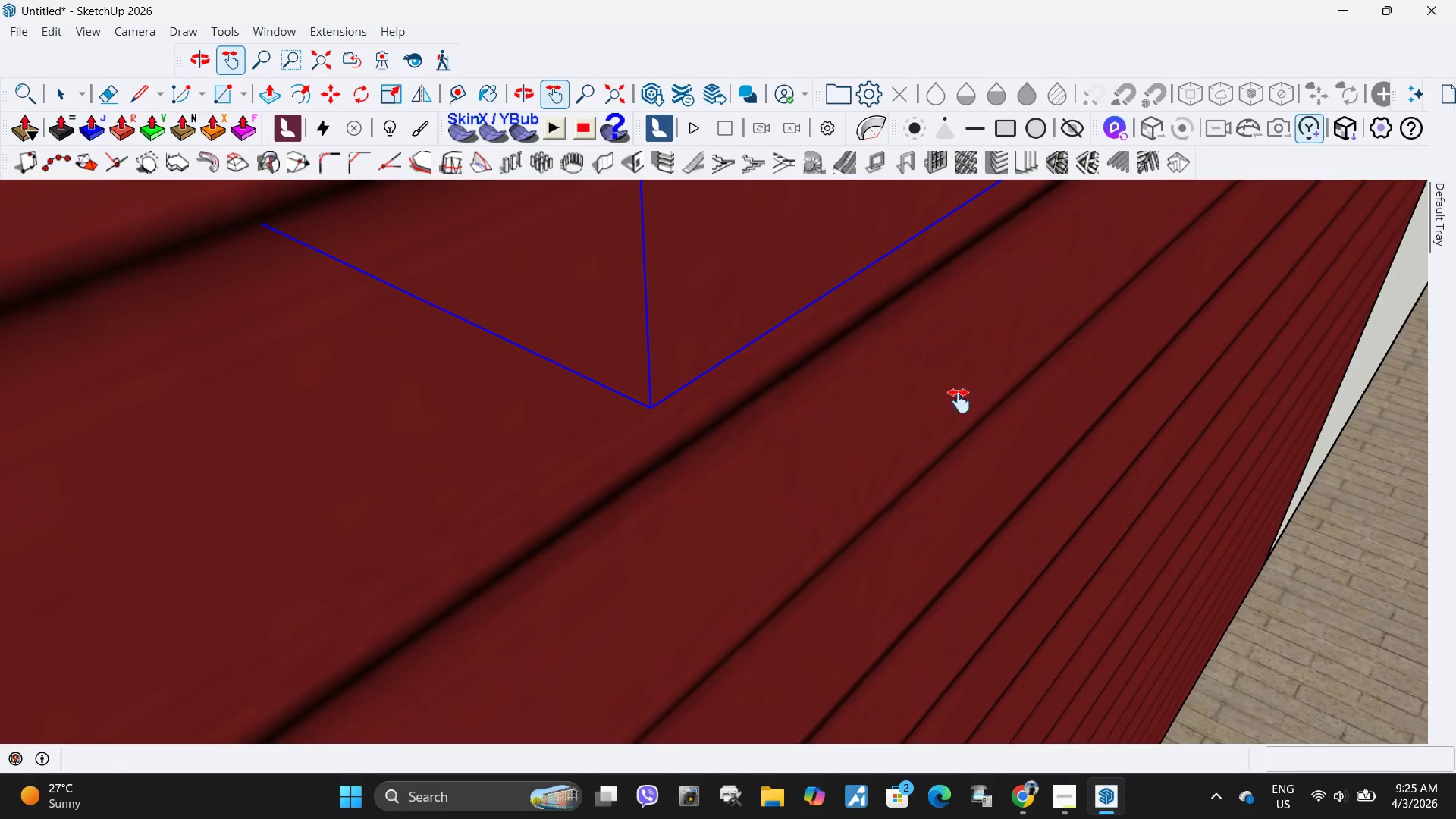 
left_click_drag(start_coordinate=[1264, 475], to_coordinate=[334, 246])
 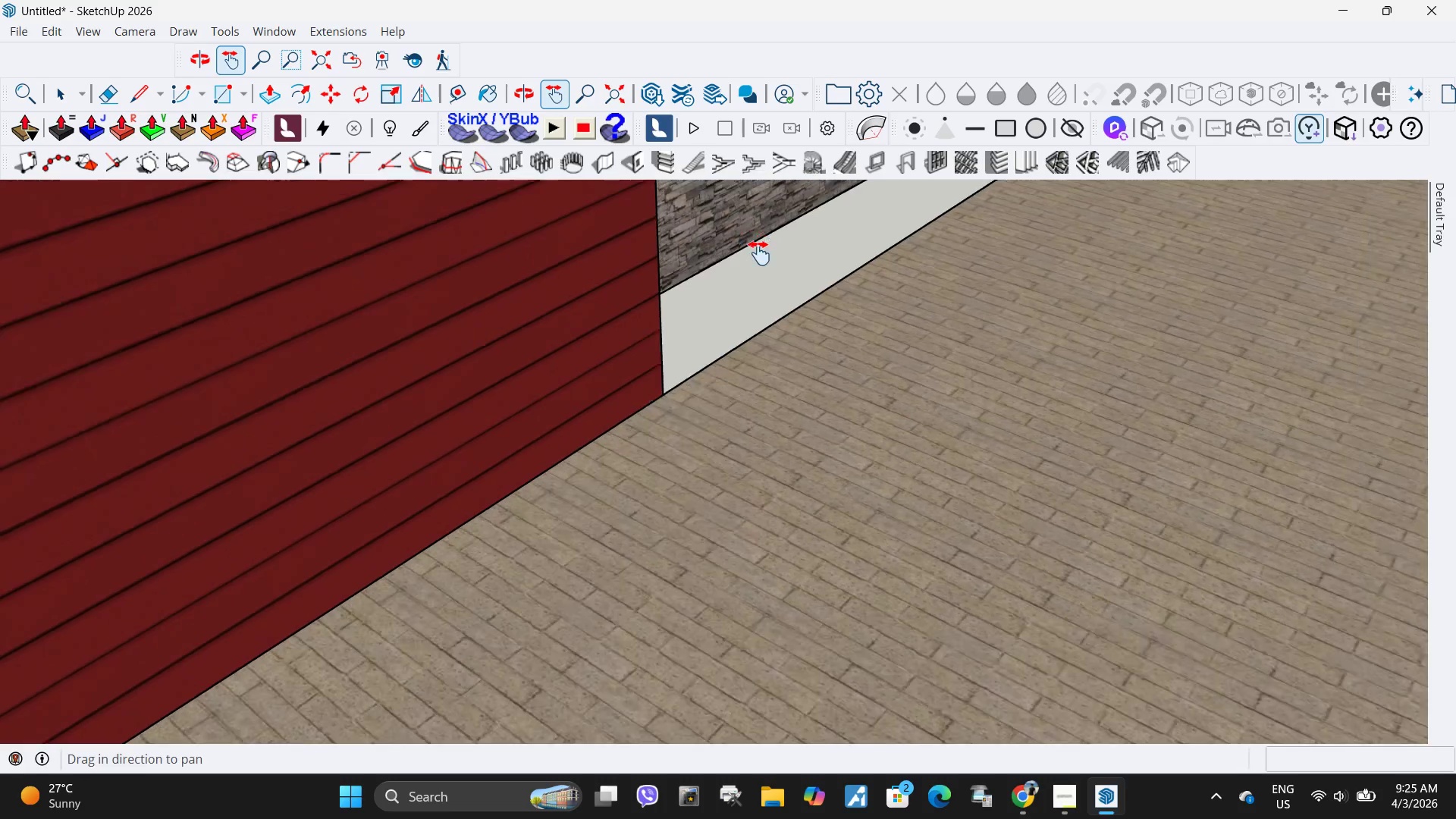 
scroll: coordinate [753, 271], scroll_direction: down, amount: 13.0
 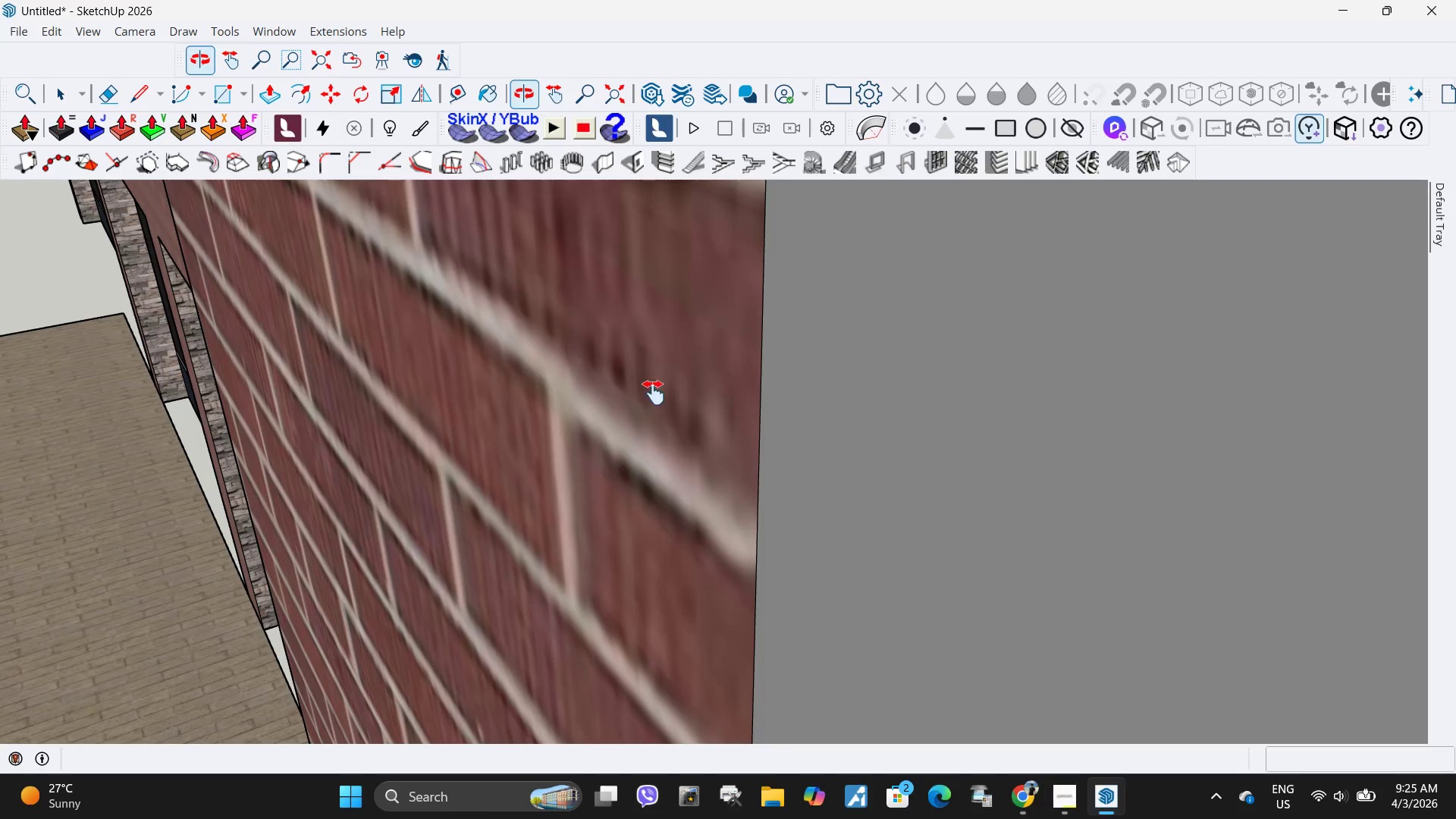 
left_click_drag(start_coordinate=[425, 457], to_coordinate=[998, 222])
 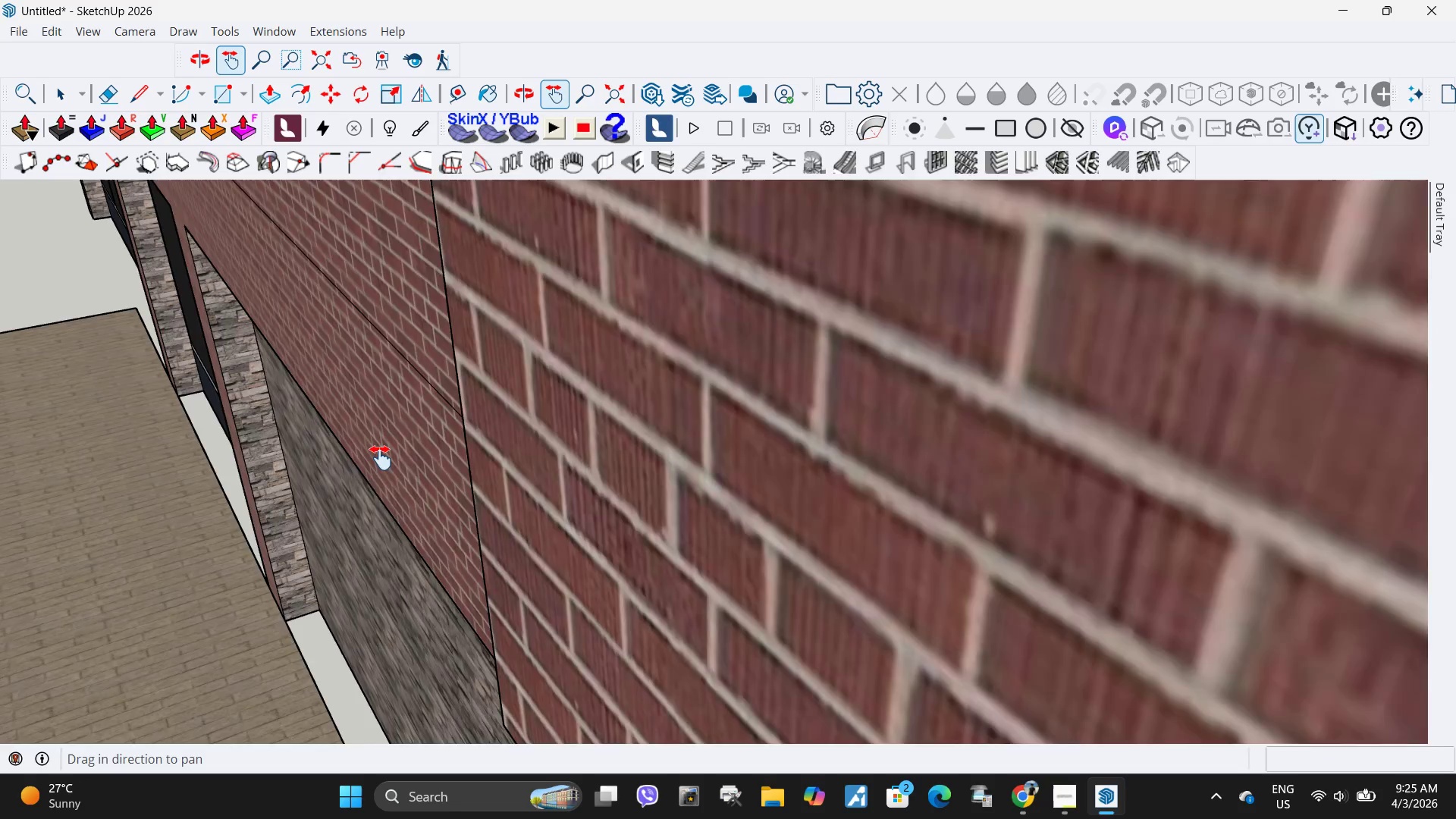 
left_click_drag(start_coordinate=[341, 570], to_coordinate=[812, 189])
 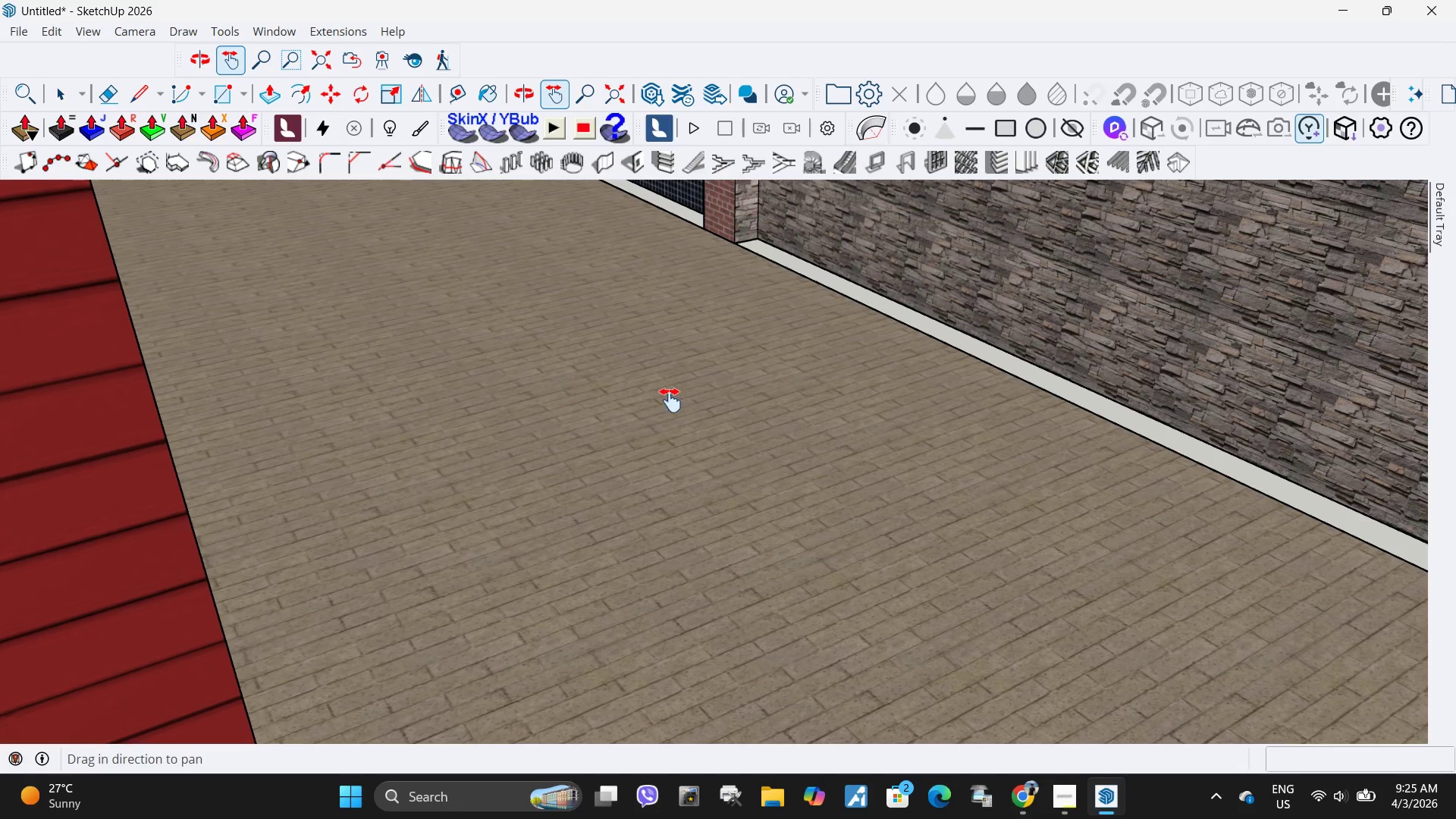 
scroll: coordinate [378, 460], scroll_direction: down, amount: 4.0
 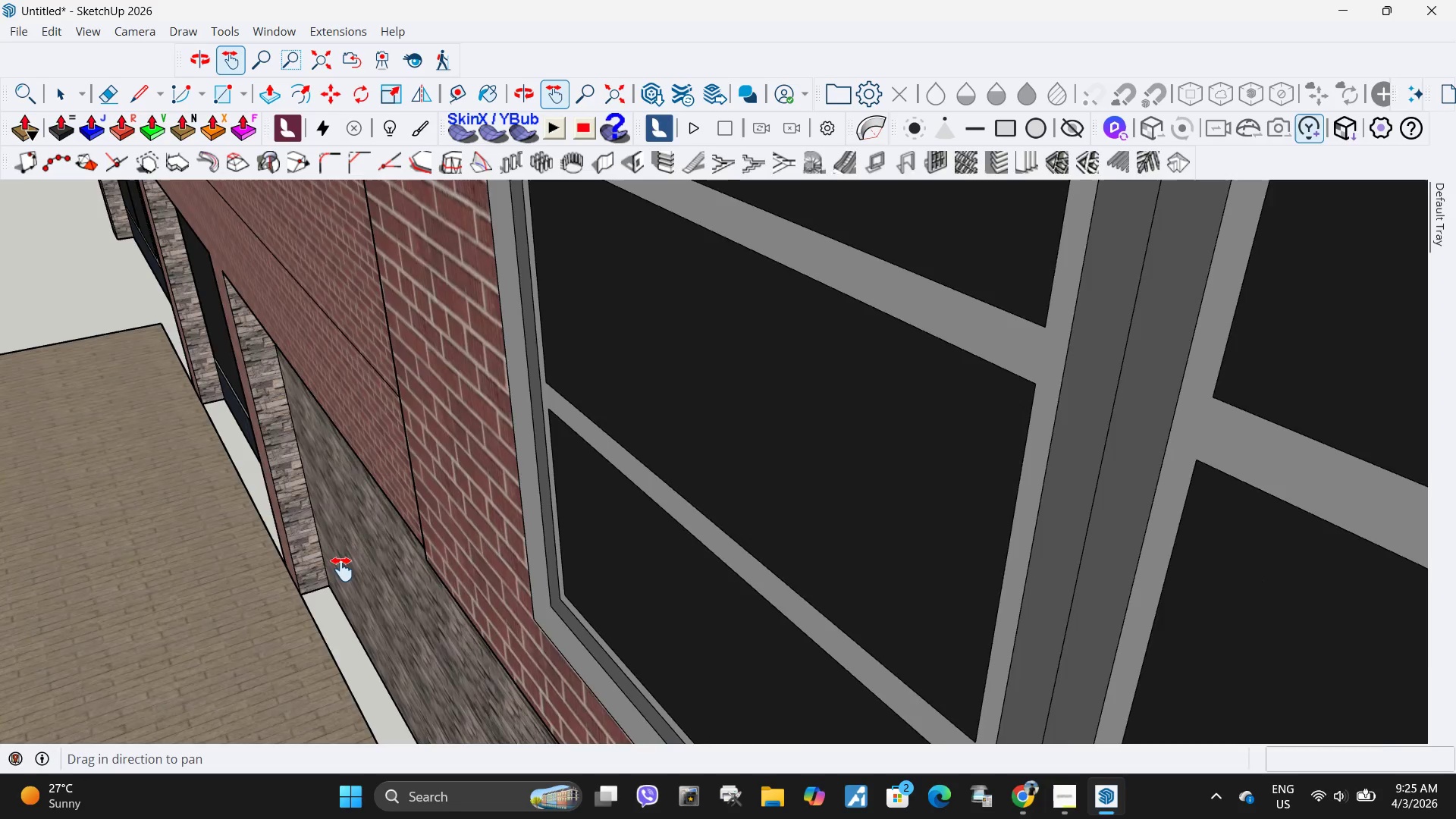 
left_click_drag(start_coordinate=[670, 403], to_coordinate=[551, 354])
 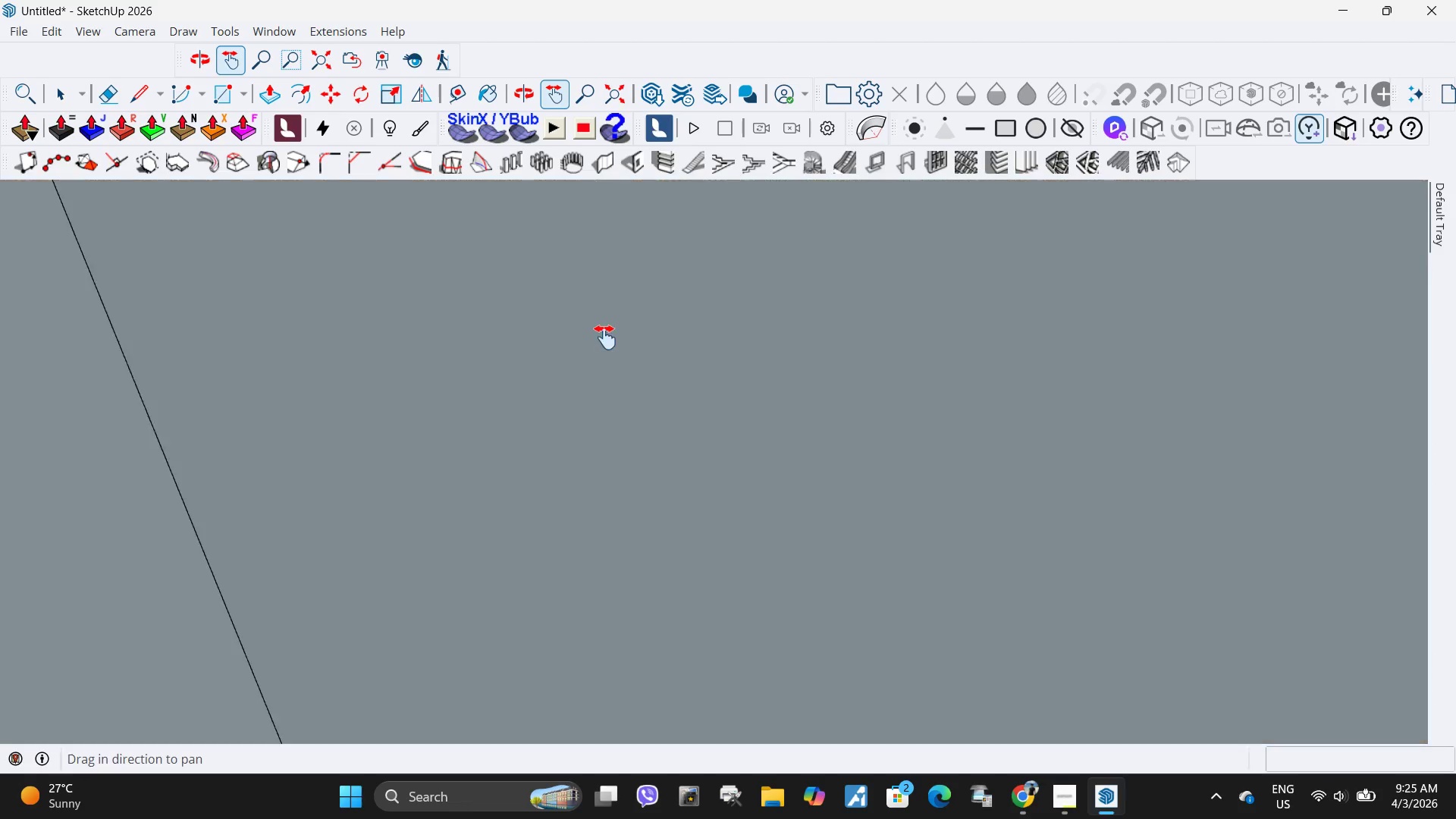 
scroll: coordinate [601, 340], scroll_direction: down, amount: 10.0
 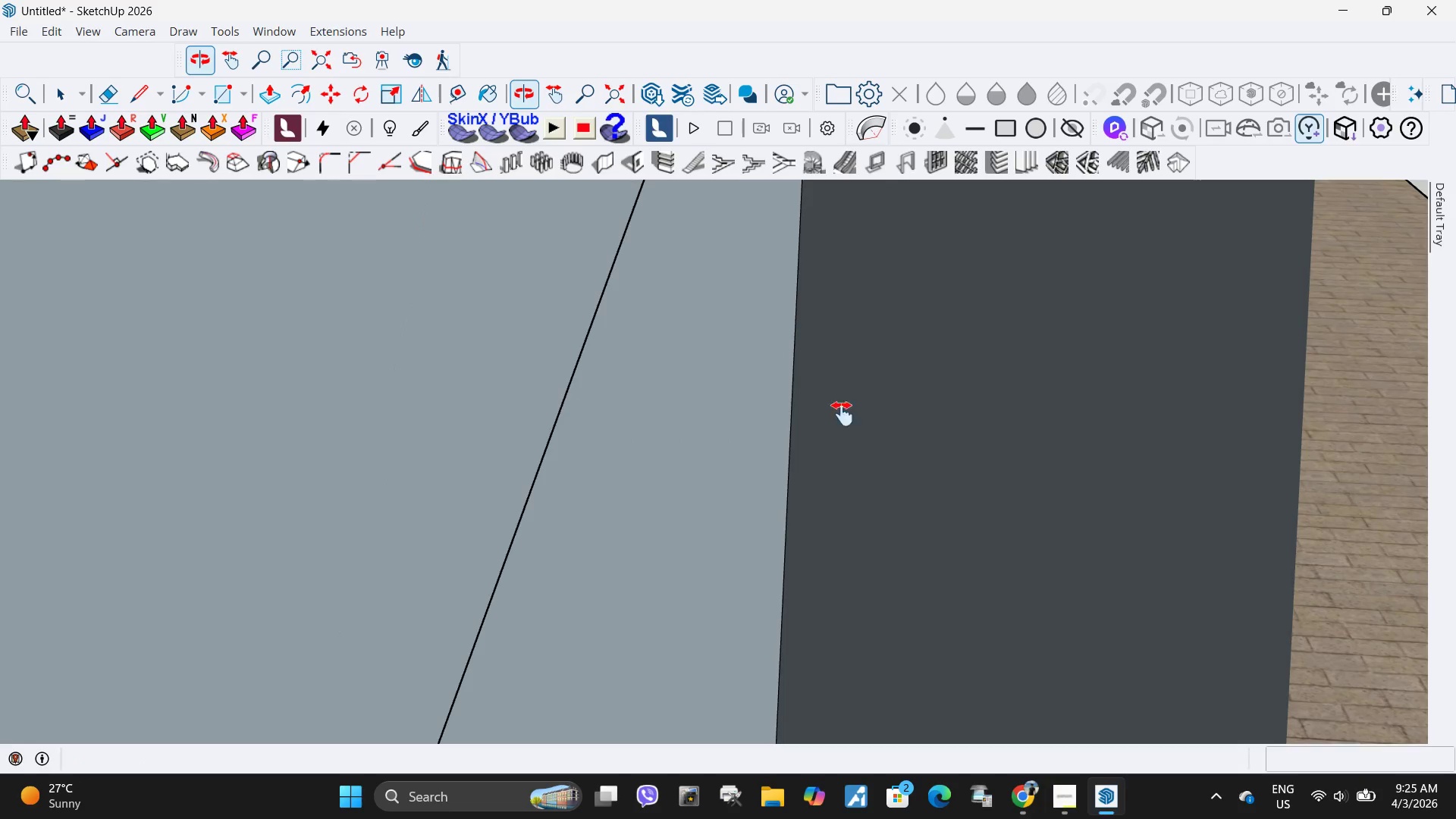 
left_click_drag(start_coordinate=[1093, 404], to_coordinate=[294, 356])
 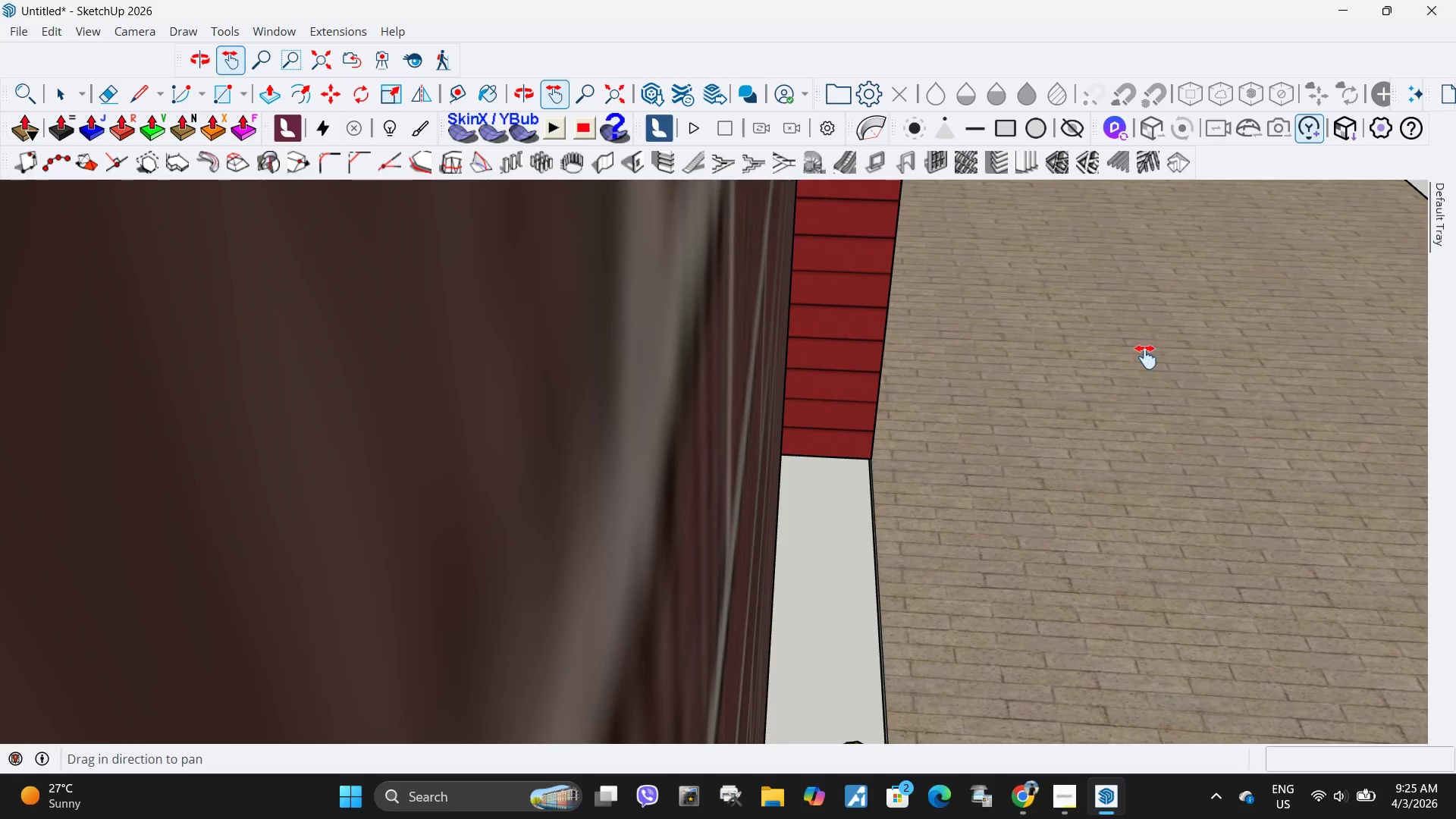 
left_click_drag(start_coordinate=[1158, 357], to_coordinate=[577, 356])
 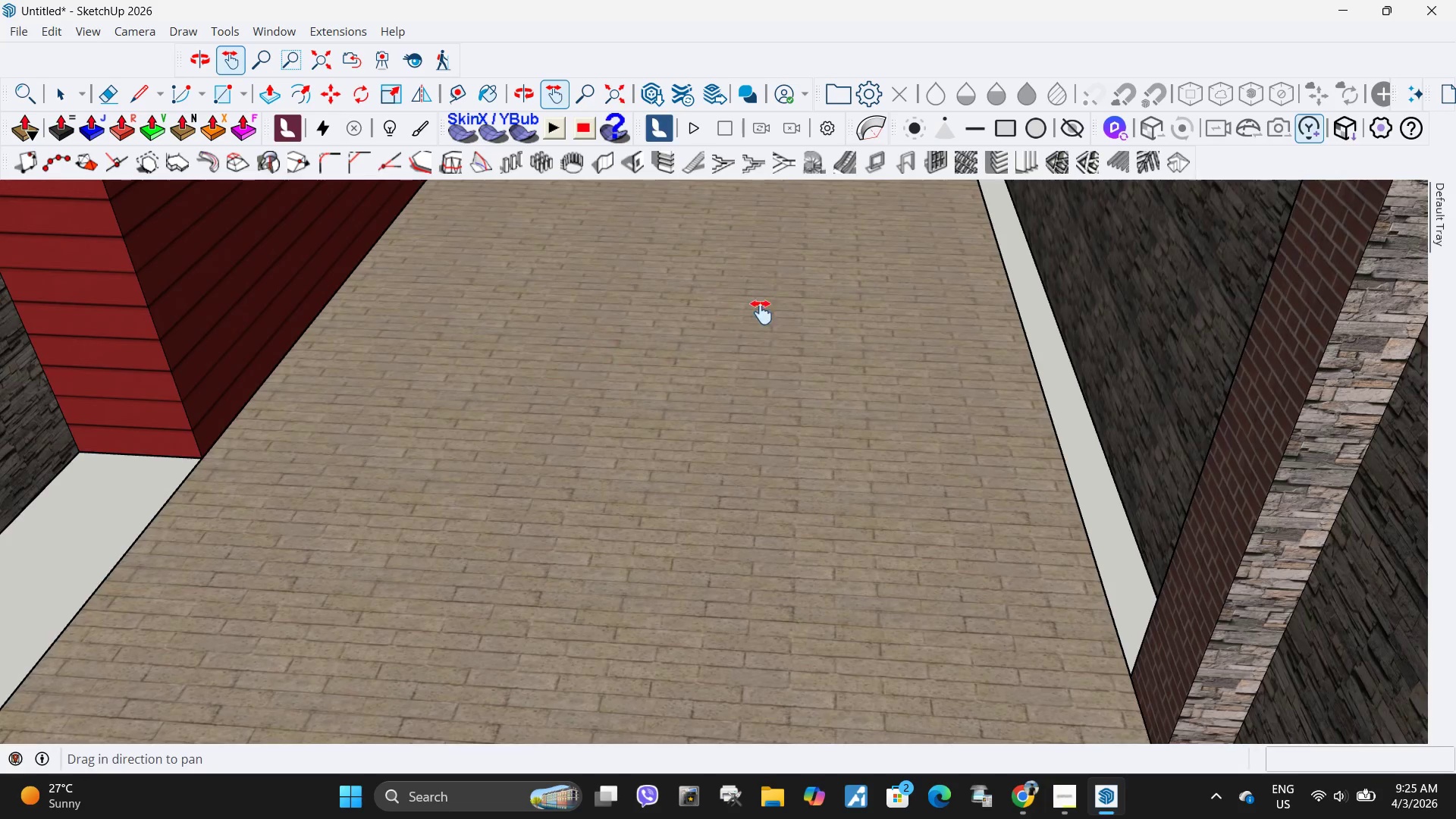 
key(M)
 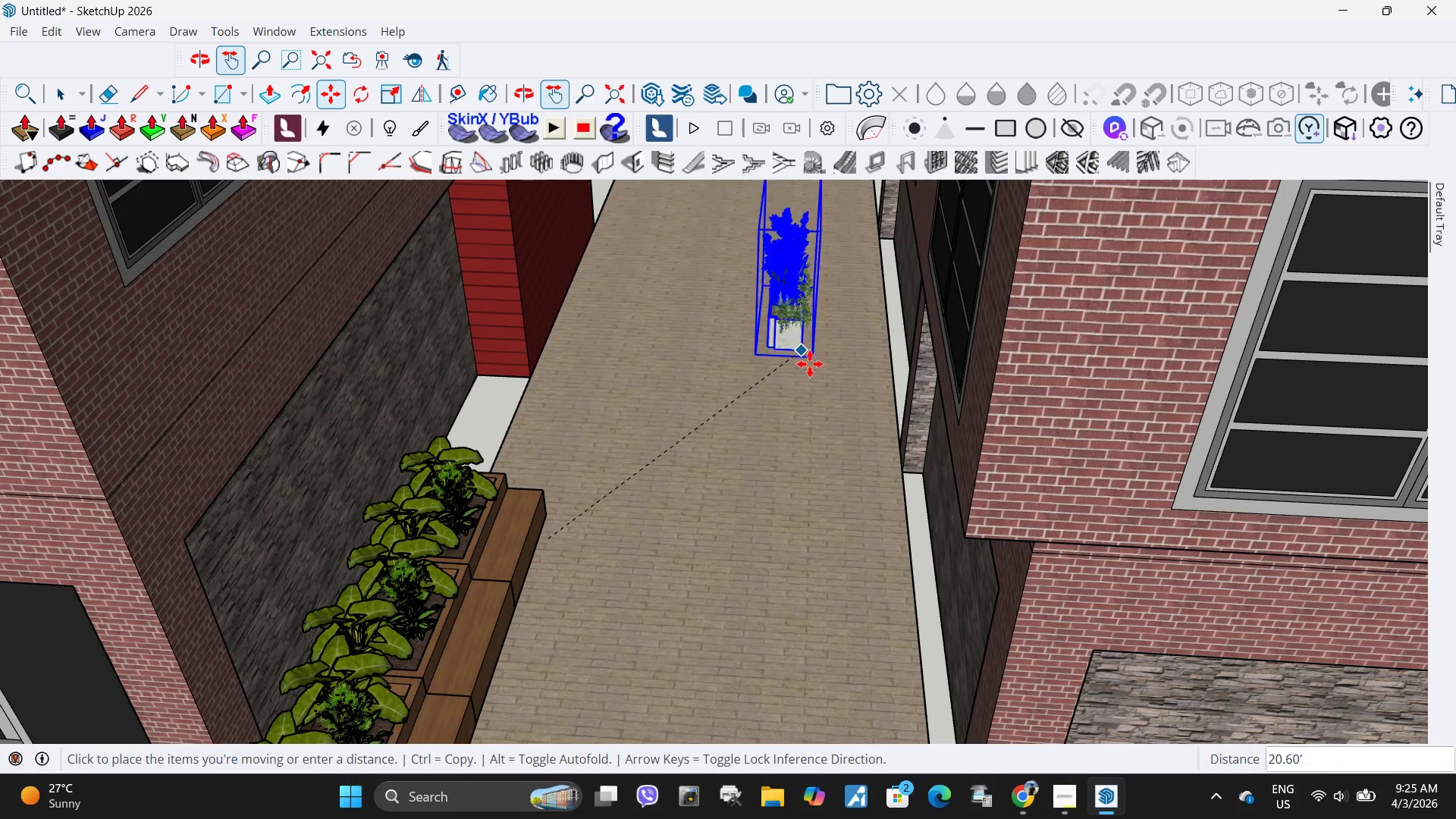 
scroll: coordinate [794, 328], scroll_direction: down, amount: 8.0
 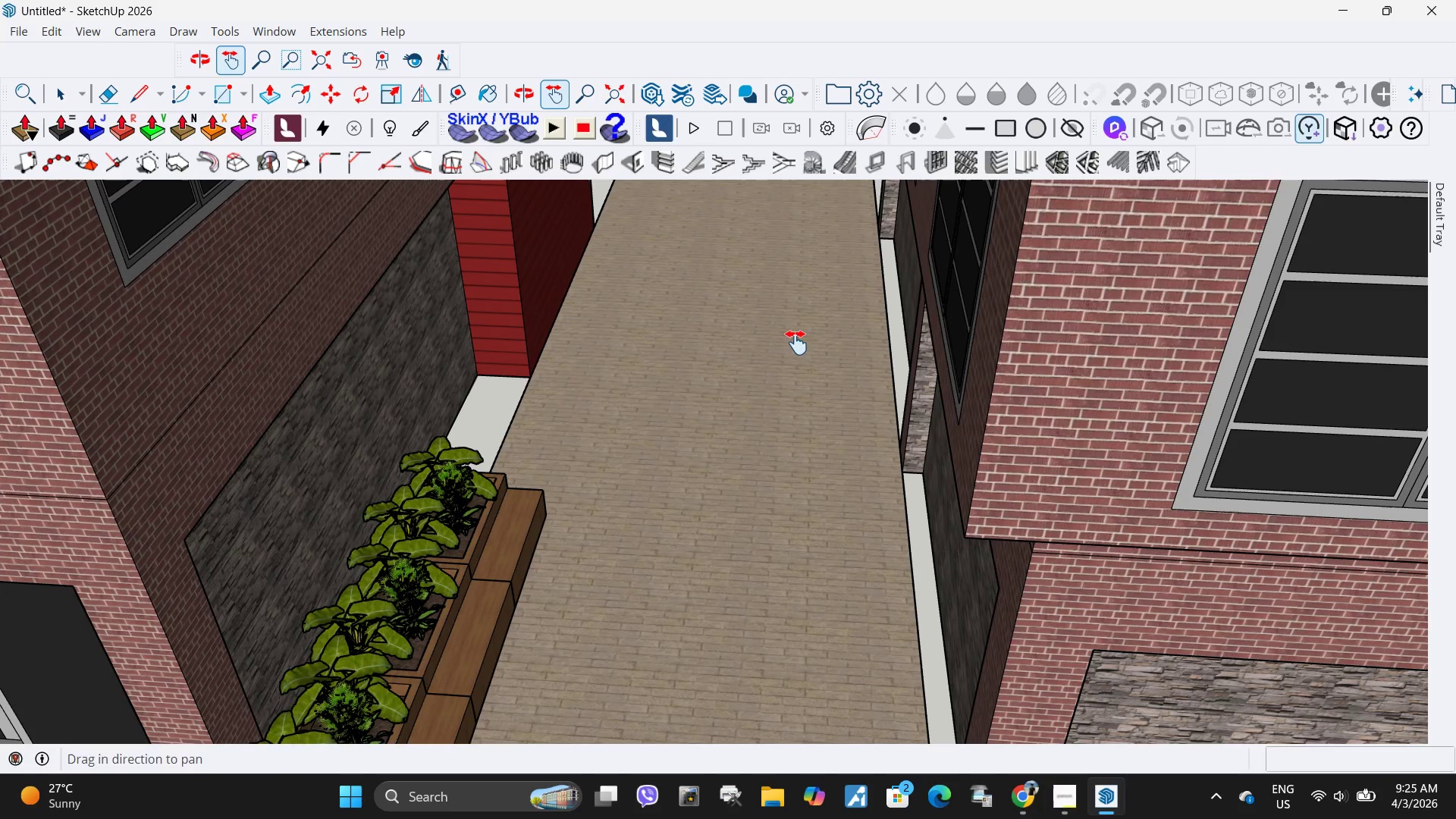 
scroll: coordinate [1053, 435], scroll_direction: up, amount: 32.0
 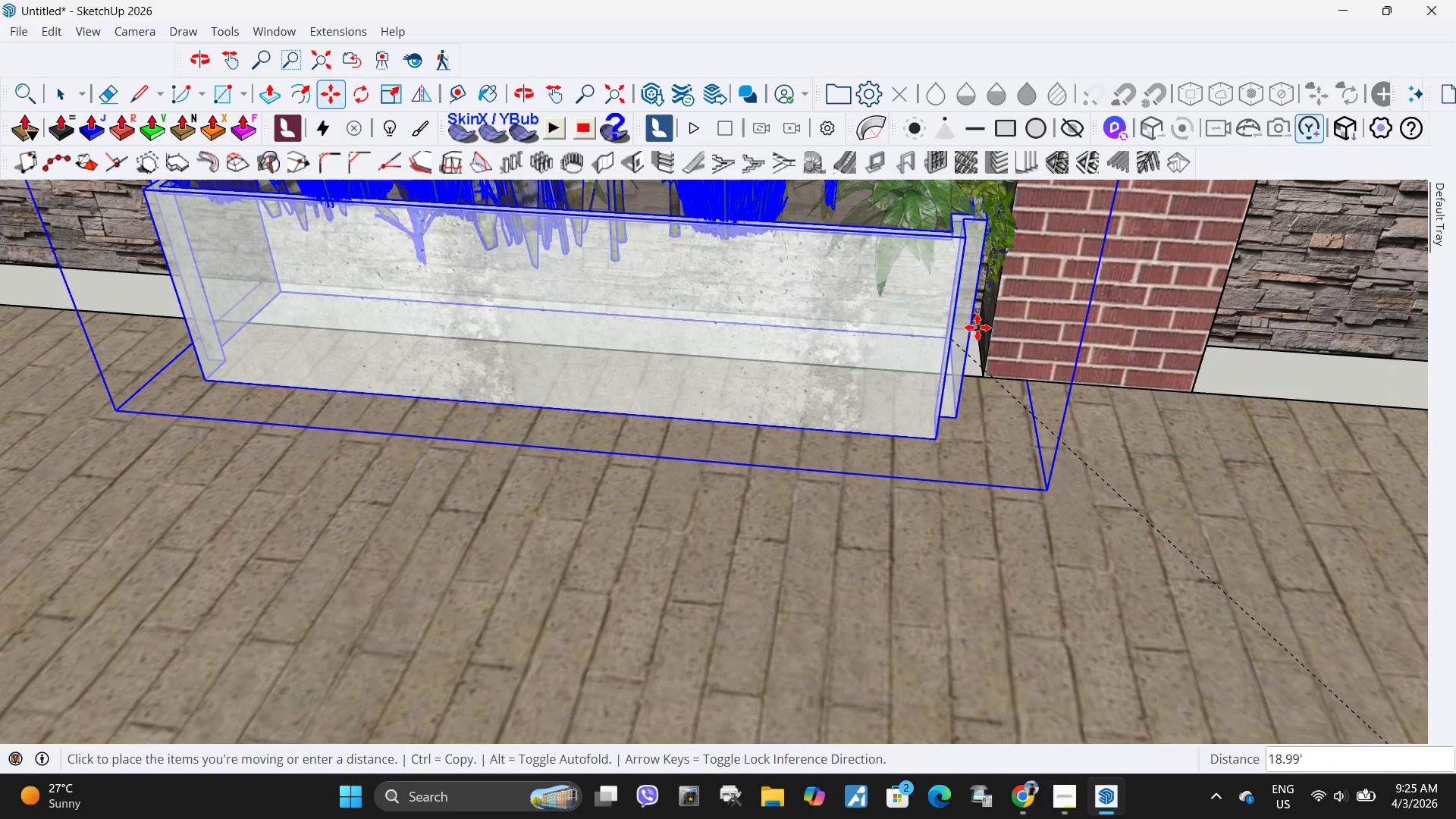 
left_click([981, 329])
 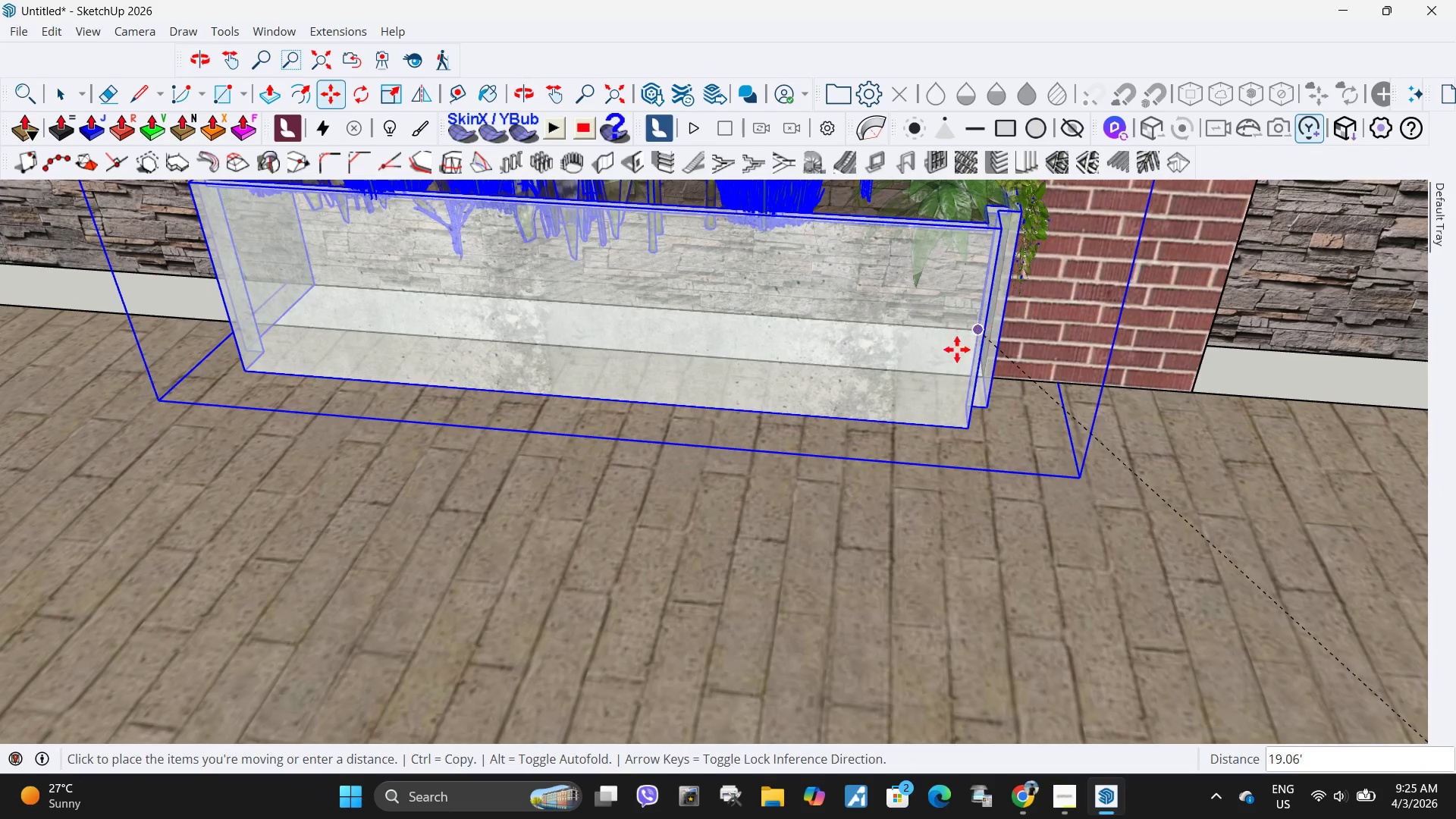 
key(H)
 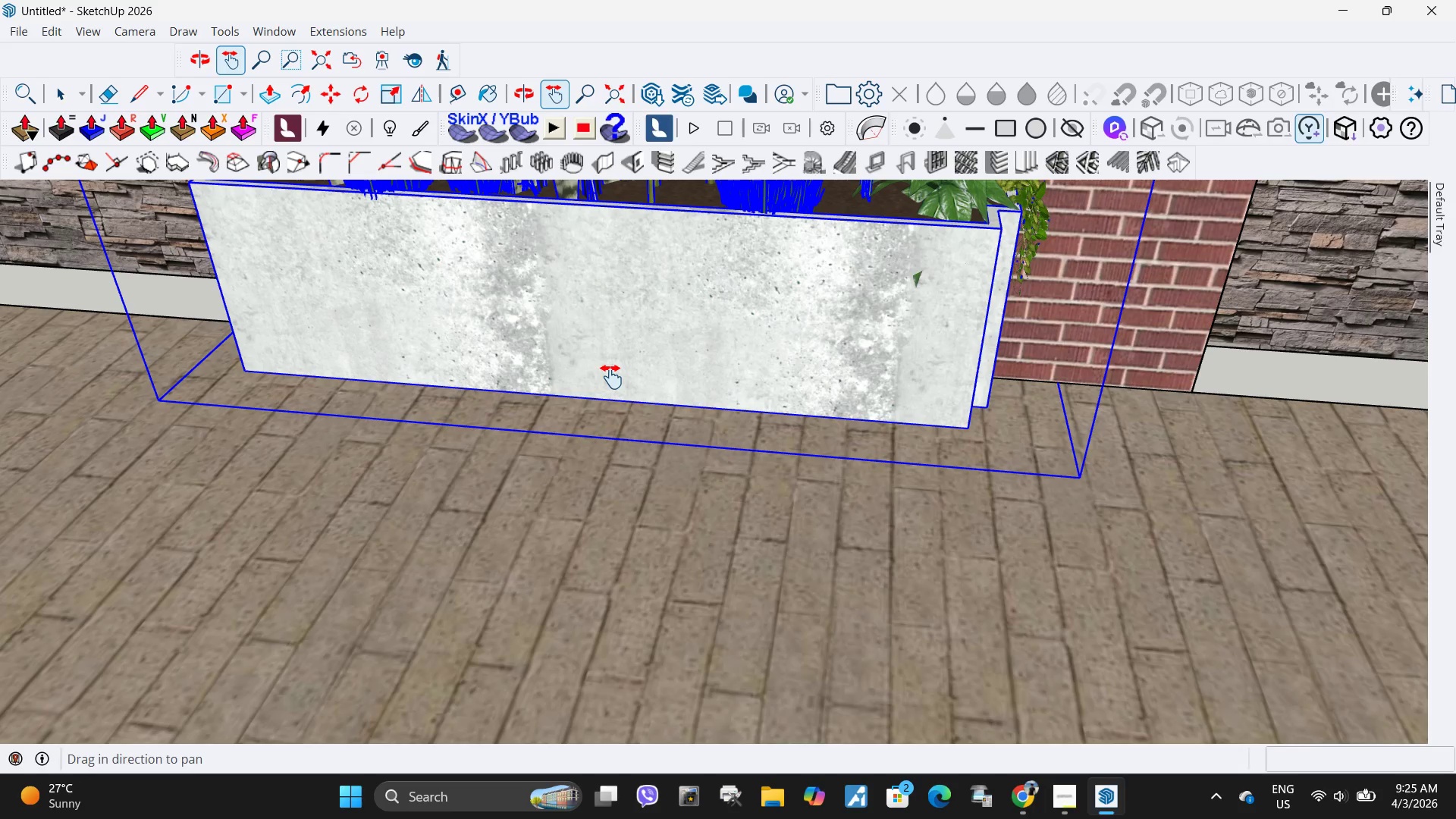 
left_click_drag(start_coordinate=[617, 435], to_coordinate=[1129, 567])
 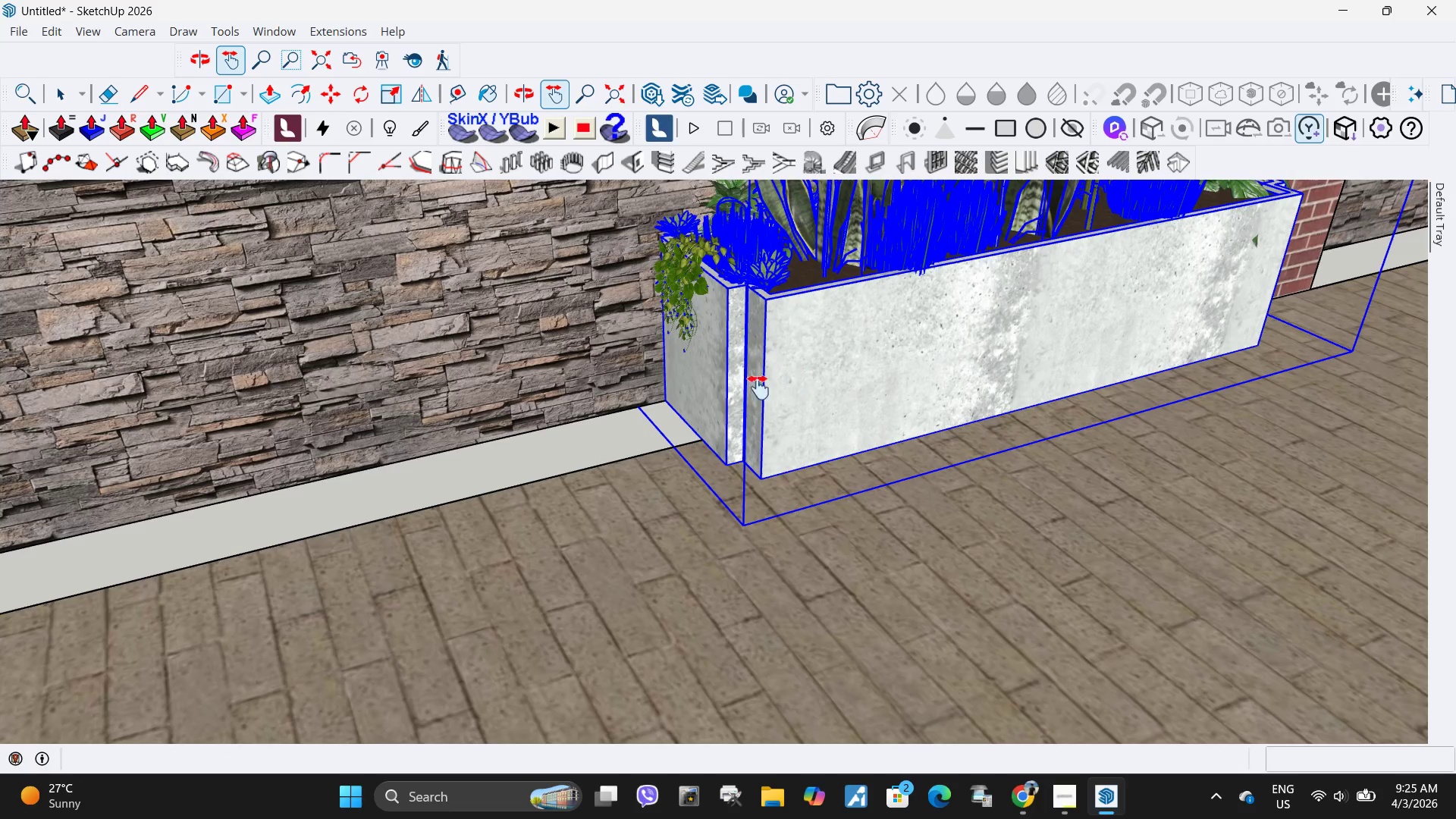 
scroll: coordinate [770, 403], scroll_direction: down, amount: 3.0
 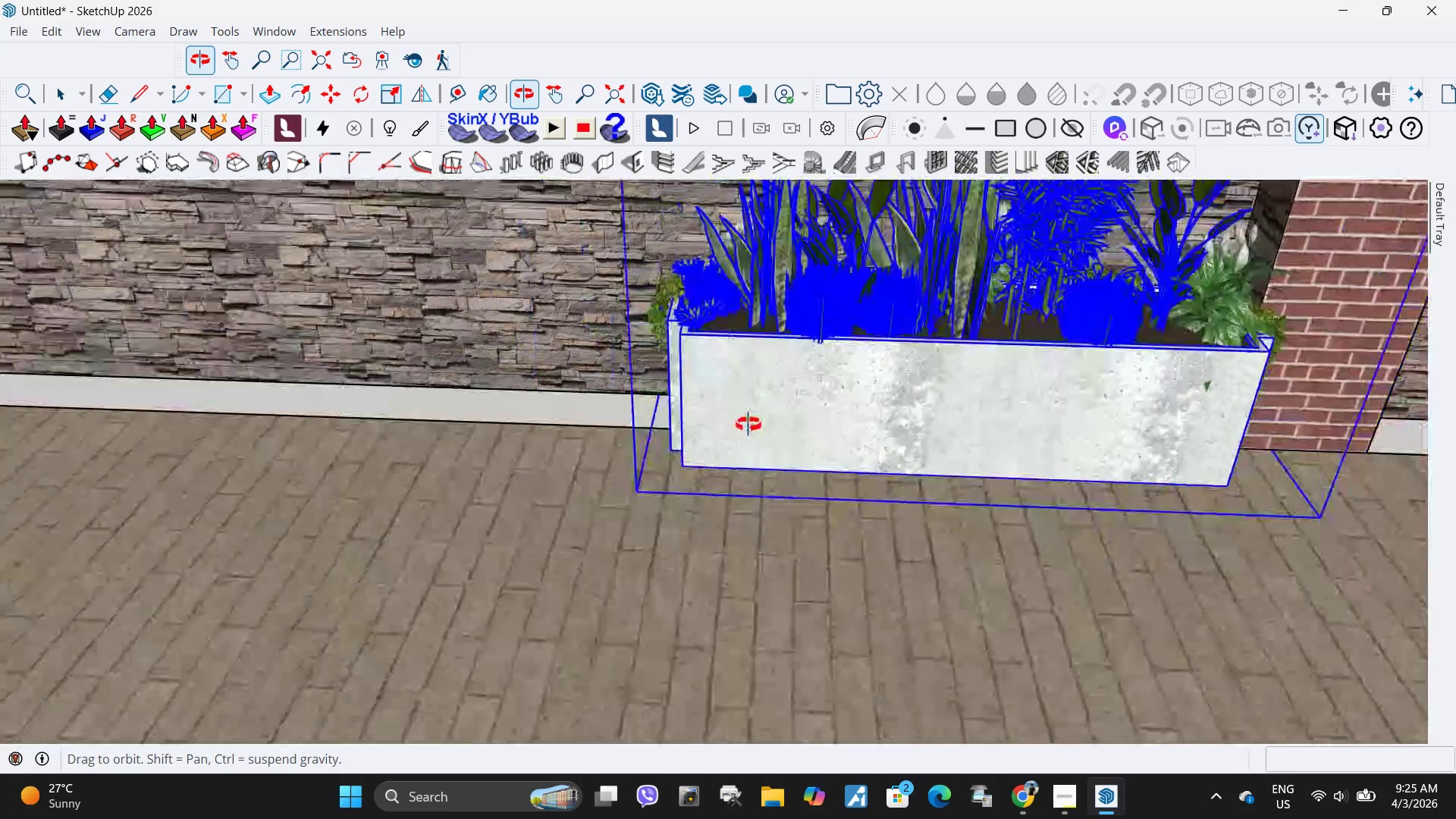 
key(M)
 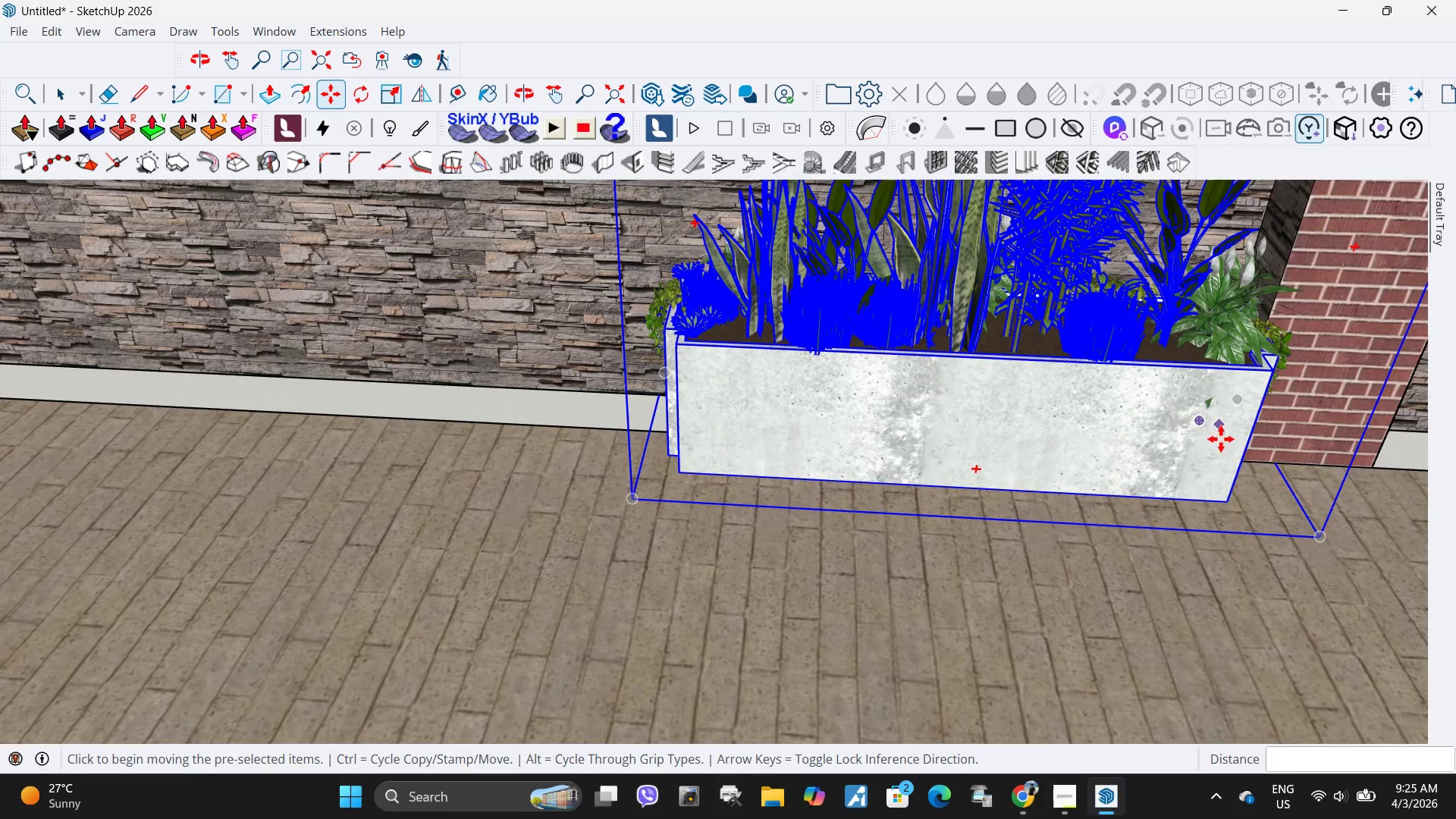 
key(Control+ControlLeft)
 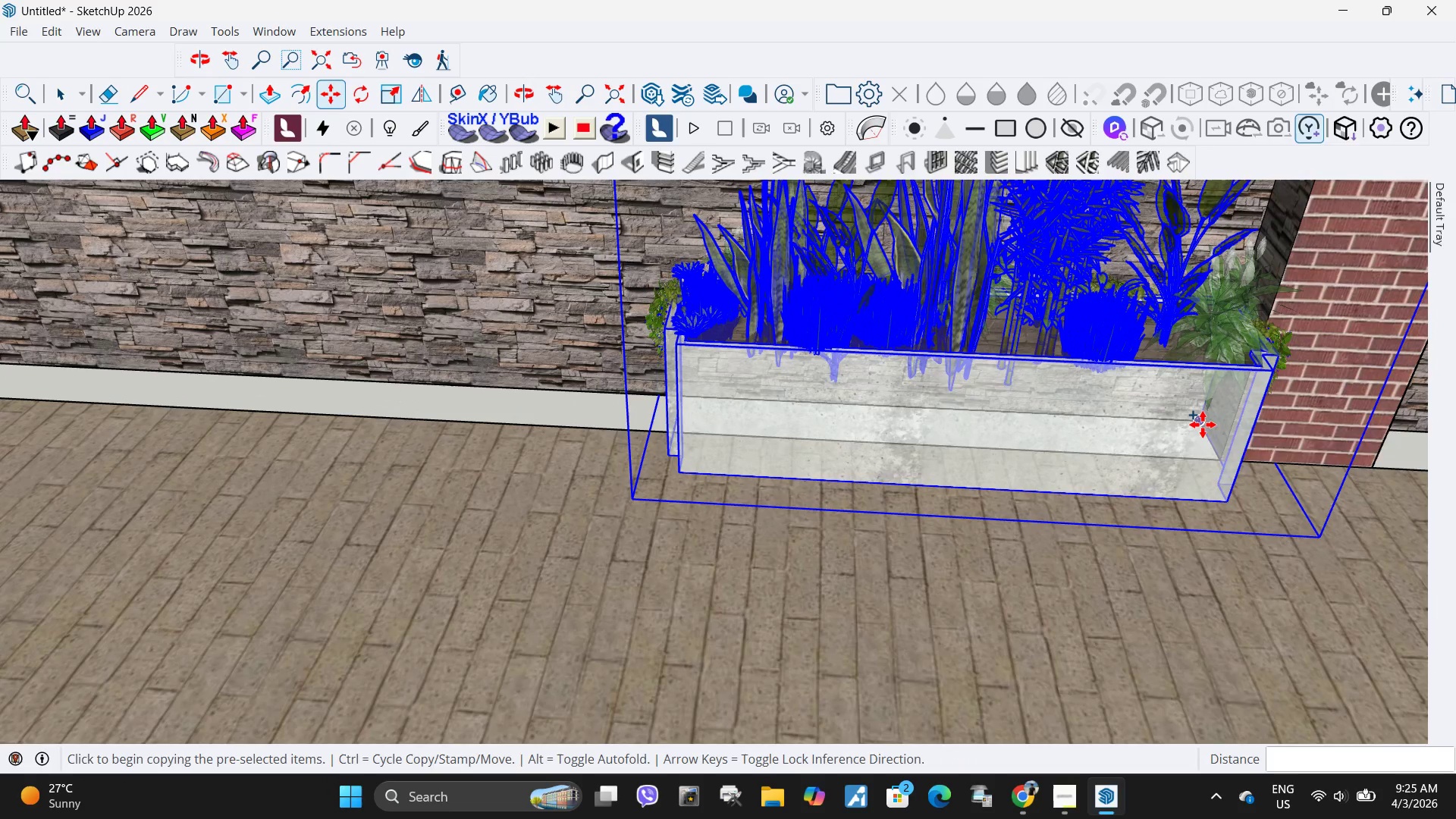 
left_click([1203, 425])
 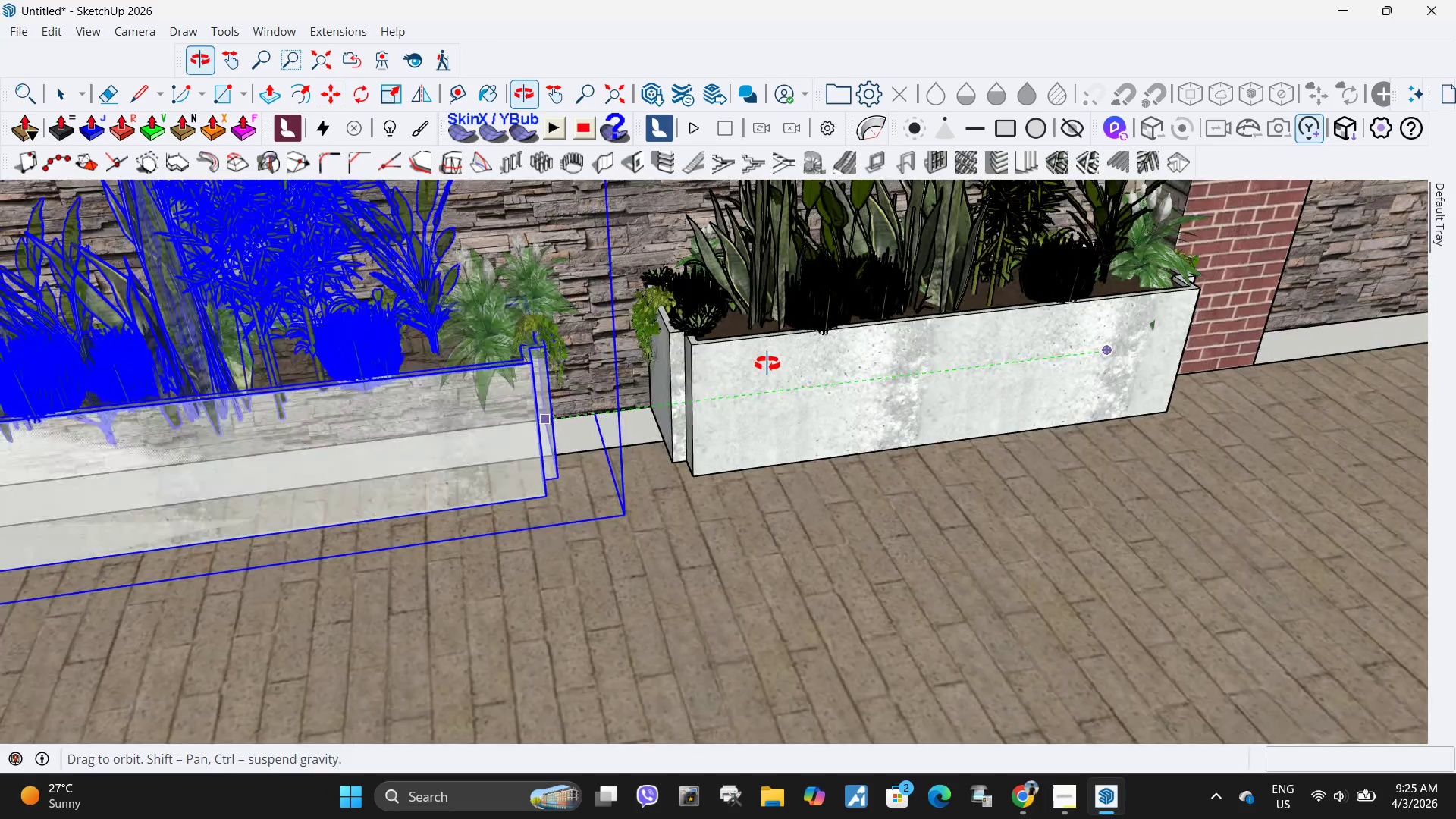 
scroll: coordinate [641, 410], scroll_direction: up, amount: 2.0
 